 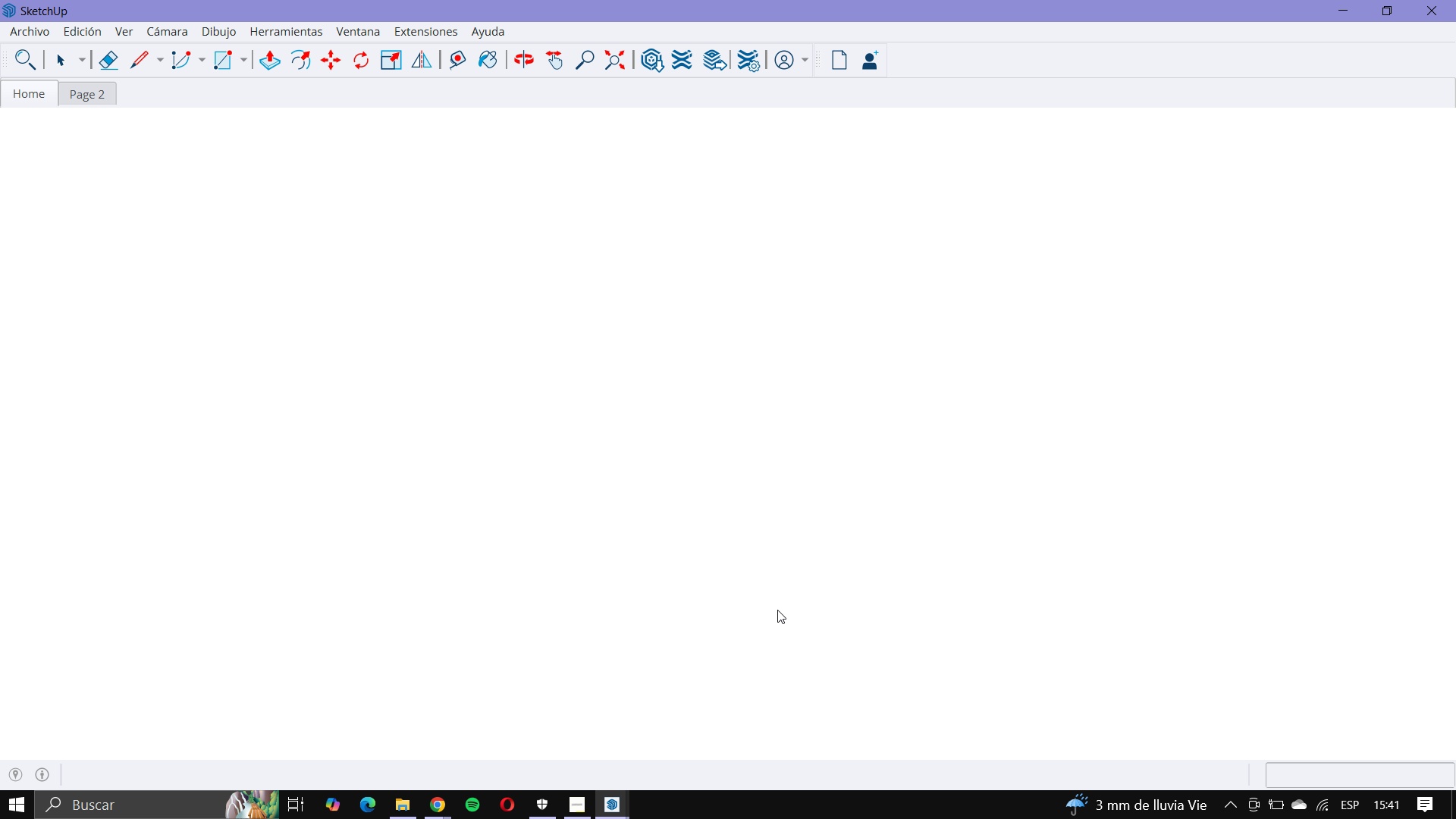 
scroll: coordinate [738, 575], scroll_direction: down, amount: 2.0
 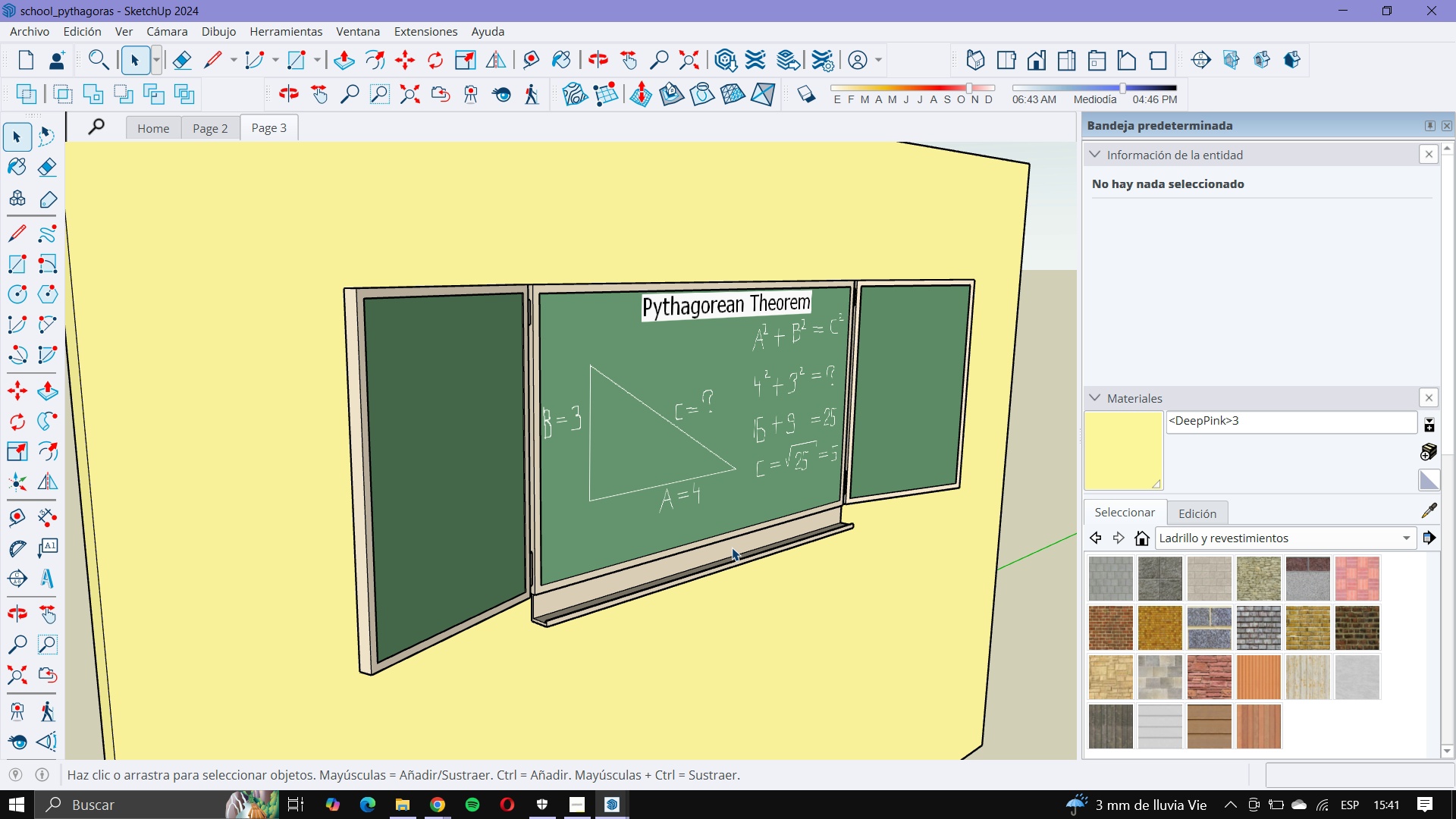 
left_click([732, 548])
 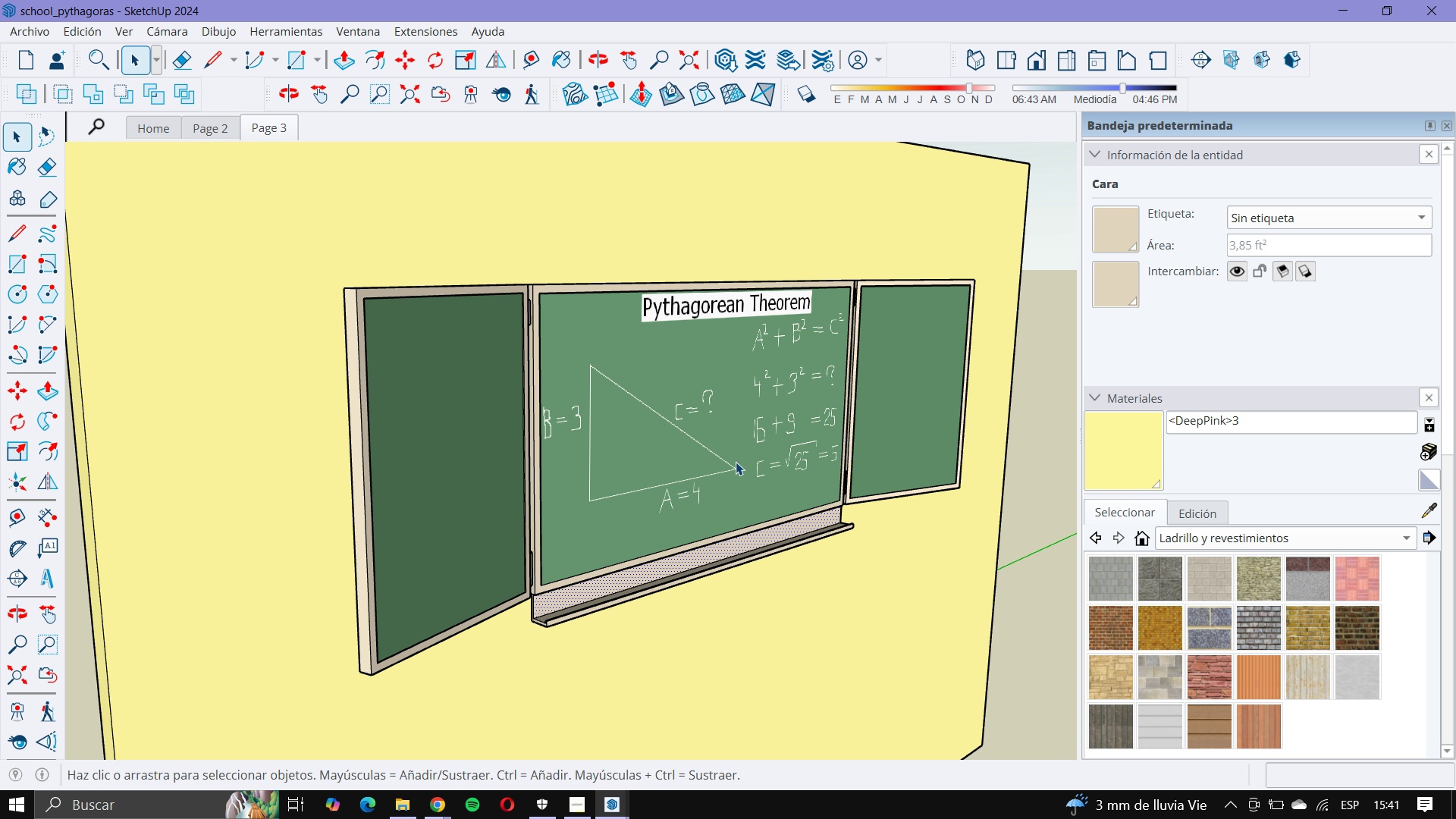 
scroll: coordinate [719, 400], scroll_direction: down, amount: 6.0
 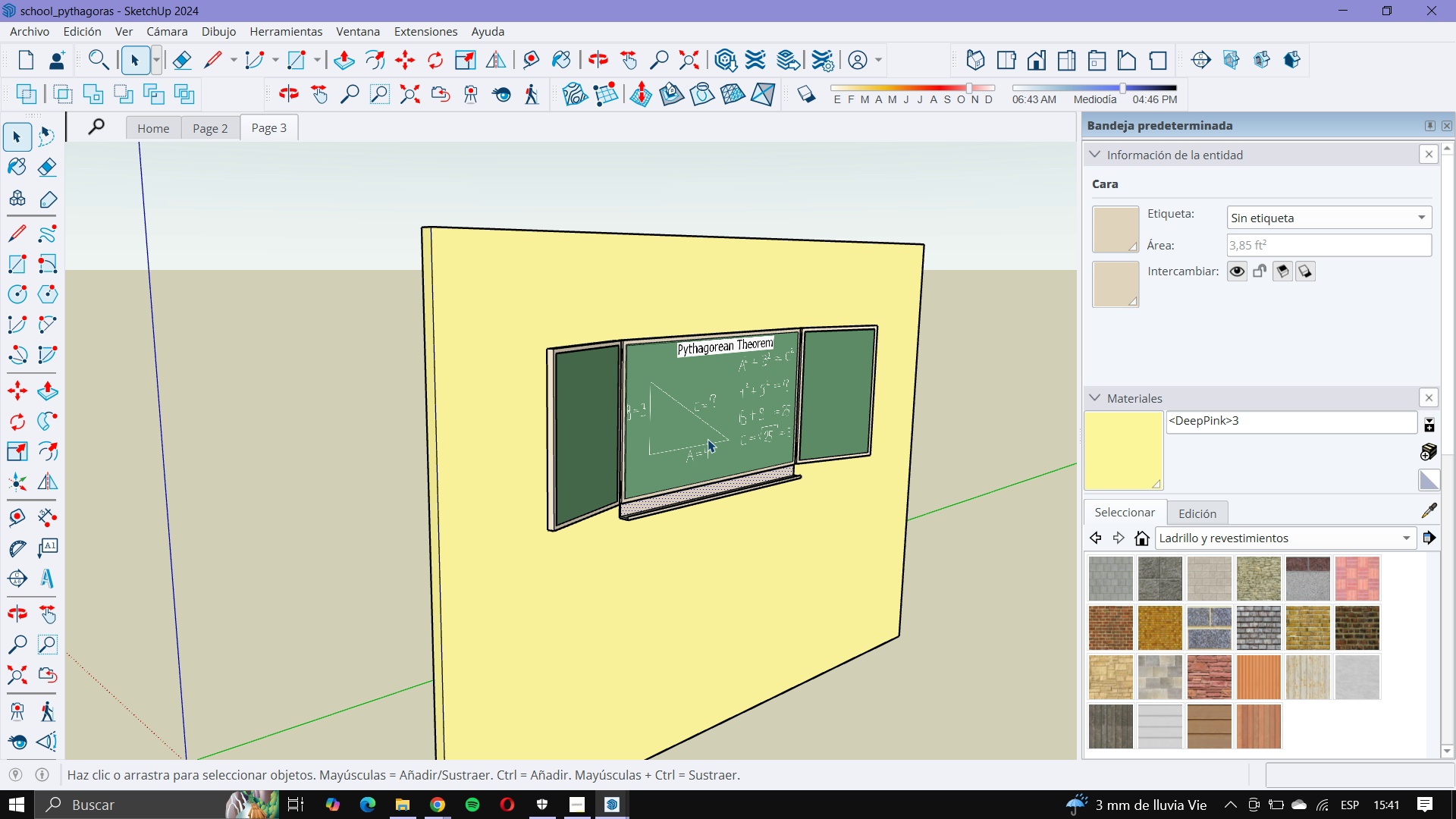 
scroll: coordinate [707, 443], scroll_direction: up, amount: 3.0
 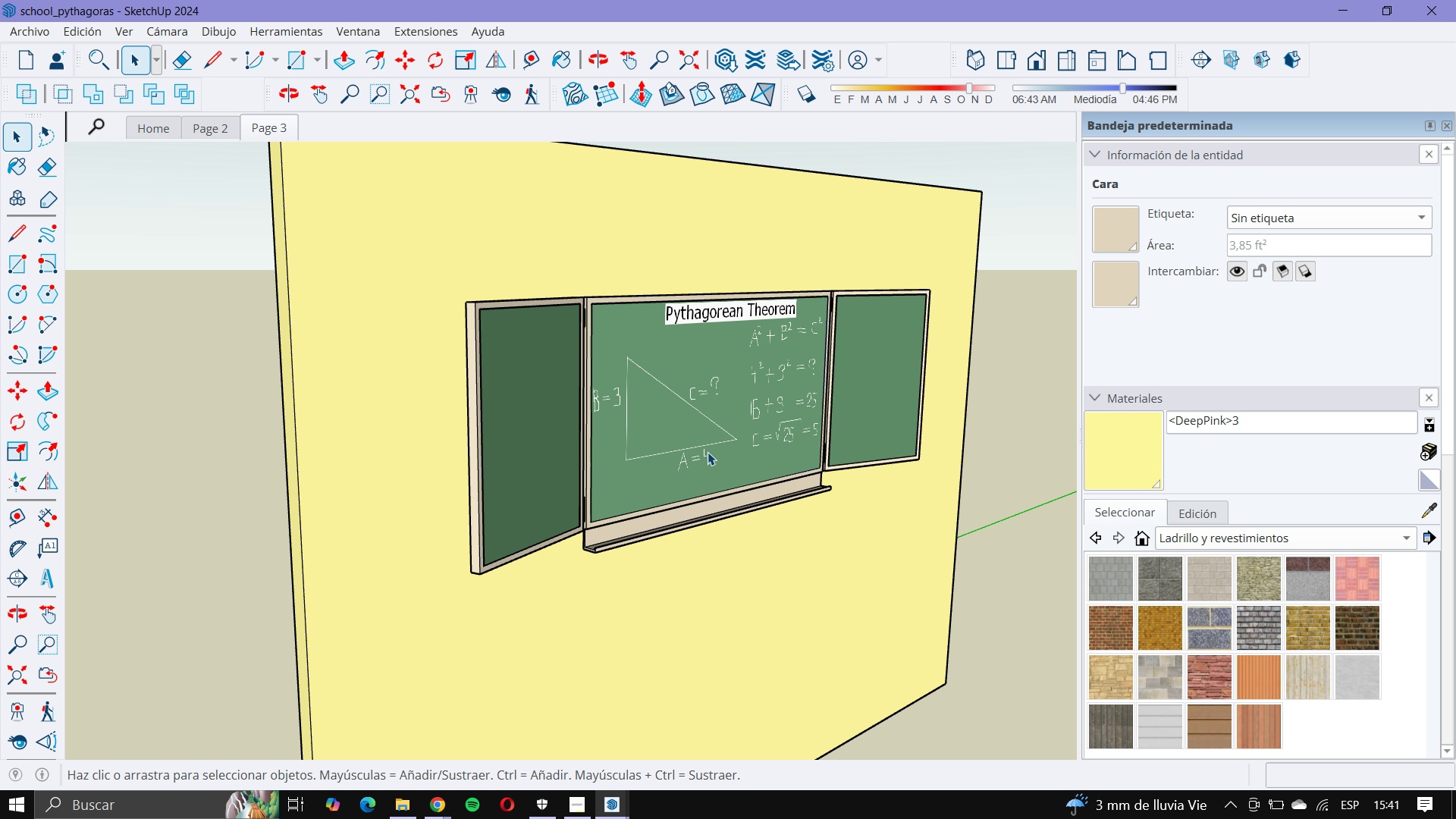 
double_click([708, 452])
 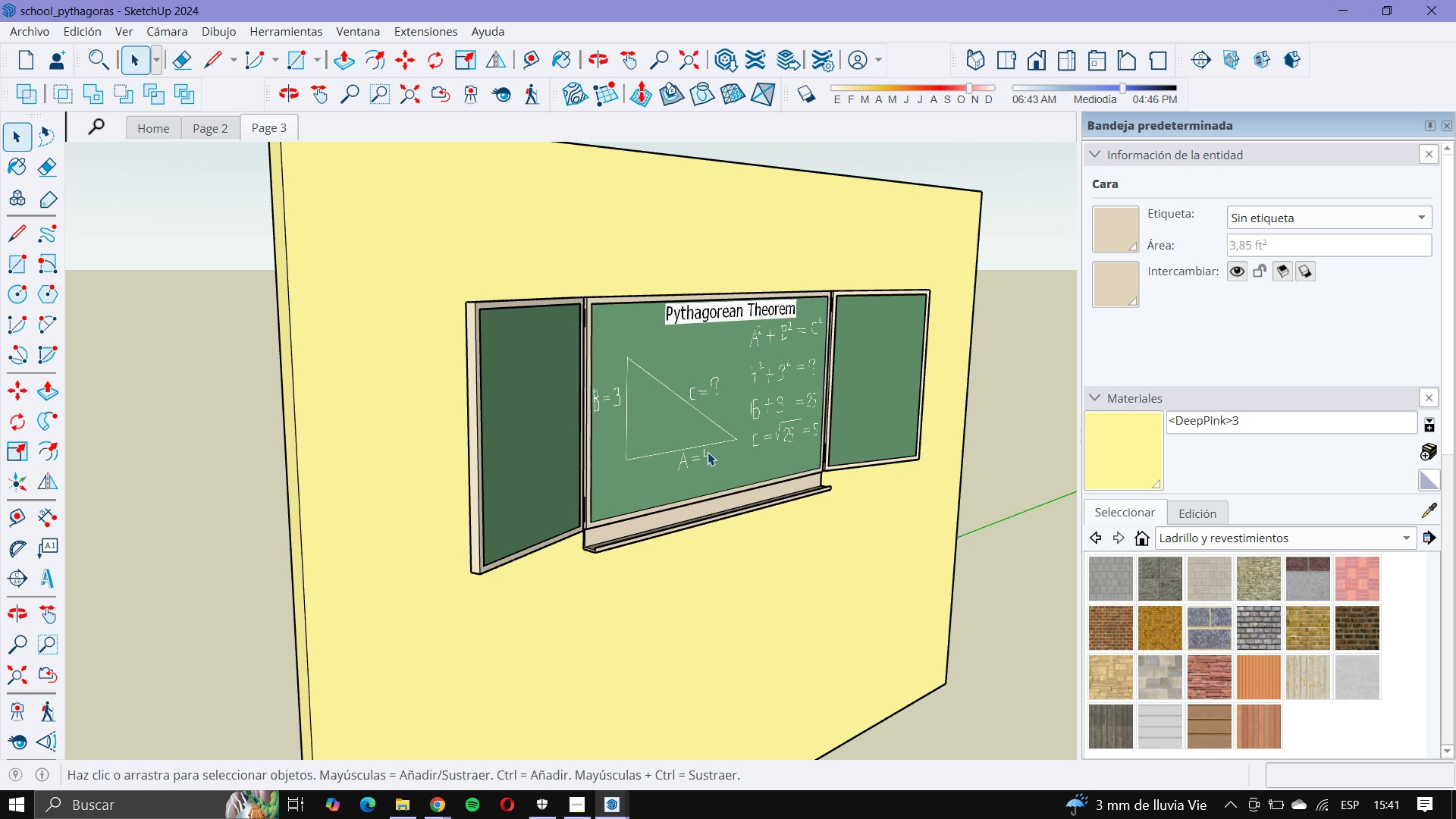 
triple_click([708, 452])
 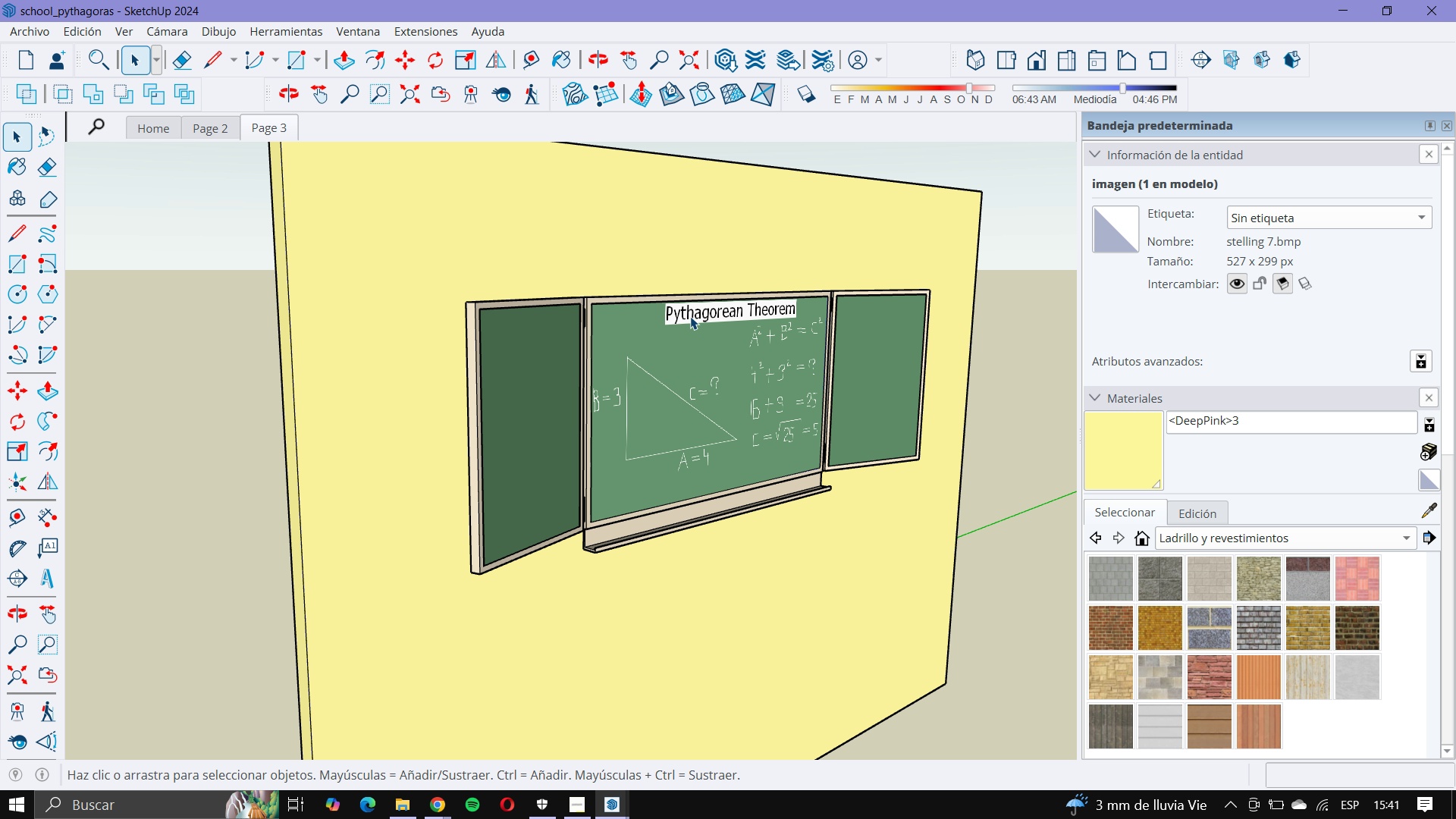 
left_click([685, 317])
 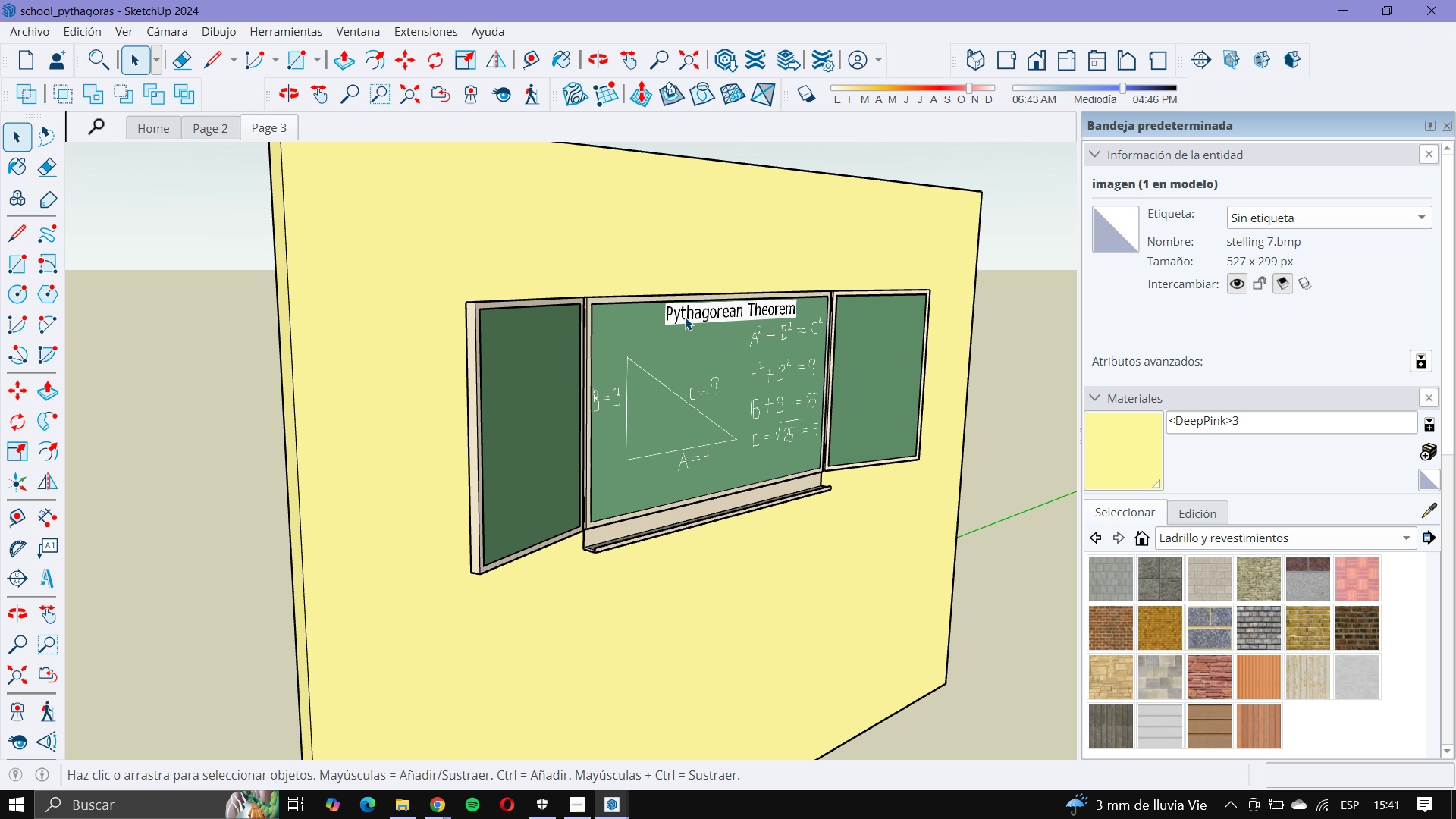 
scroll: coordinate [685, 317], scroll_direction: up, amount: 9.0
 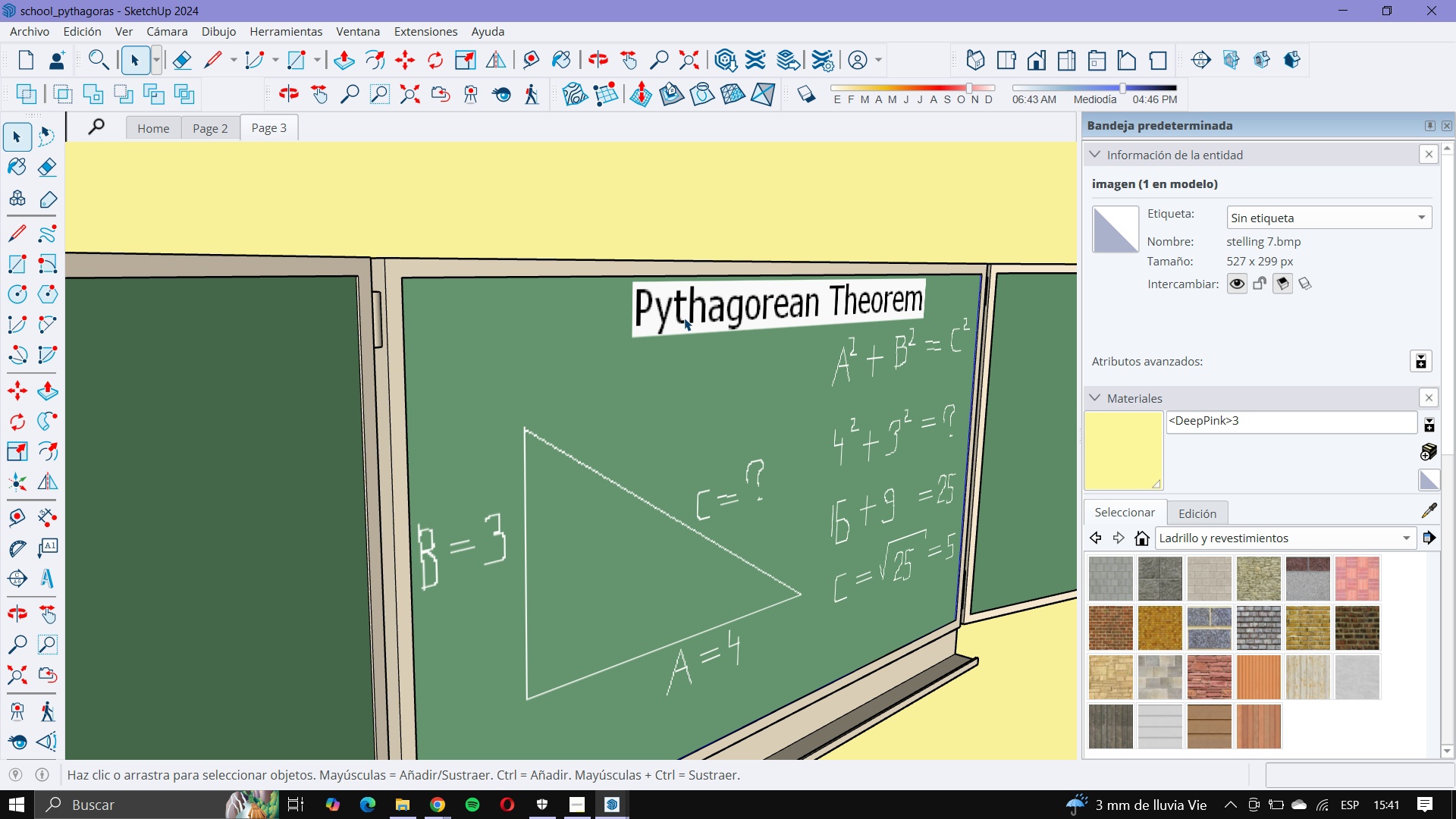 
double_click([684, 318])
 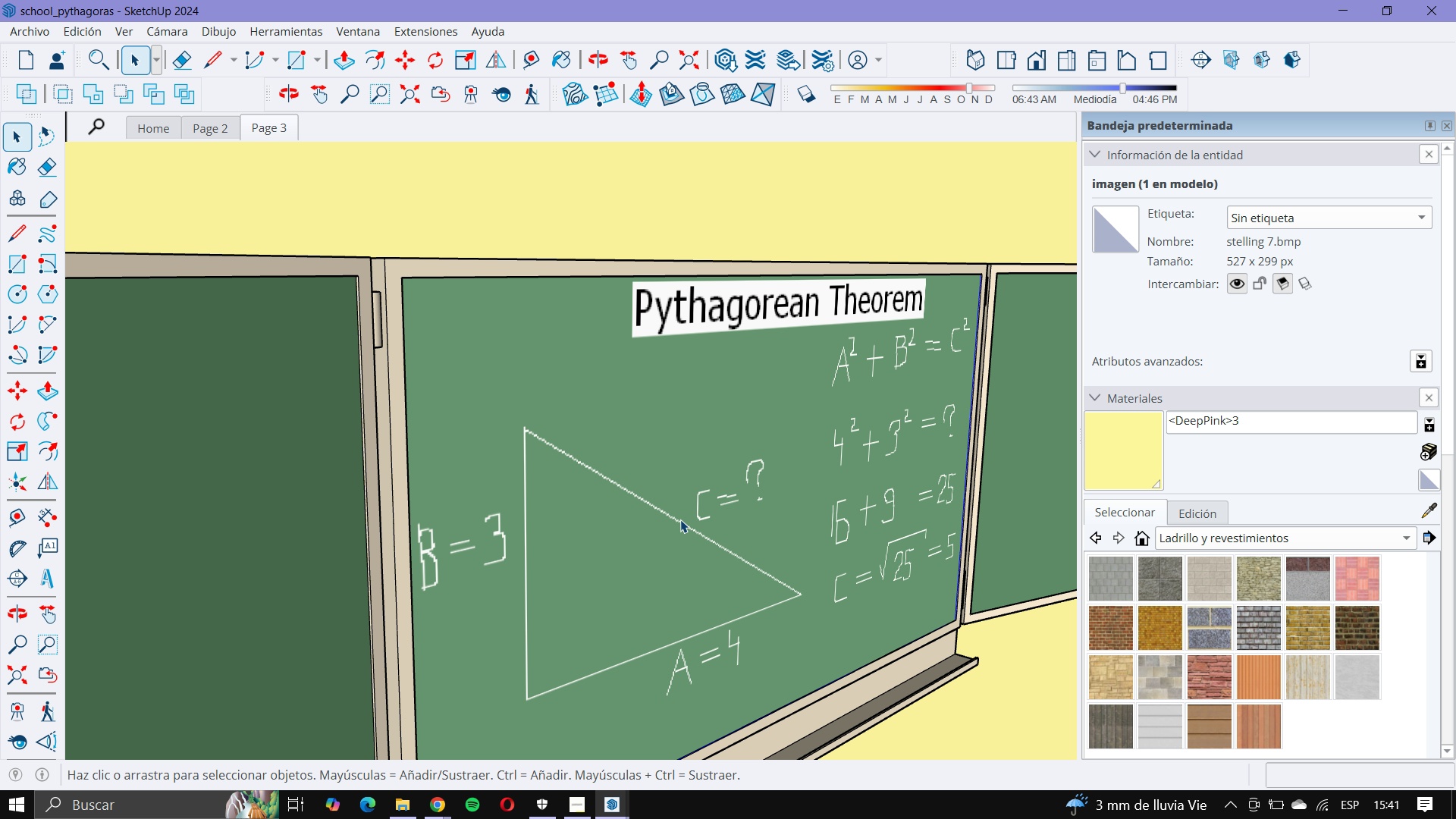 
scroll: coordinate [677, 520], scroll_direction: down, amount: 7.0
 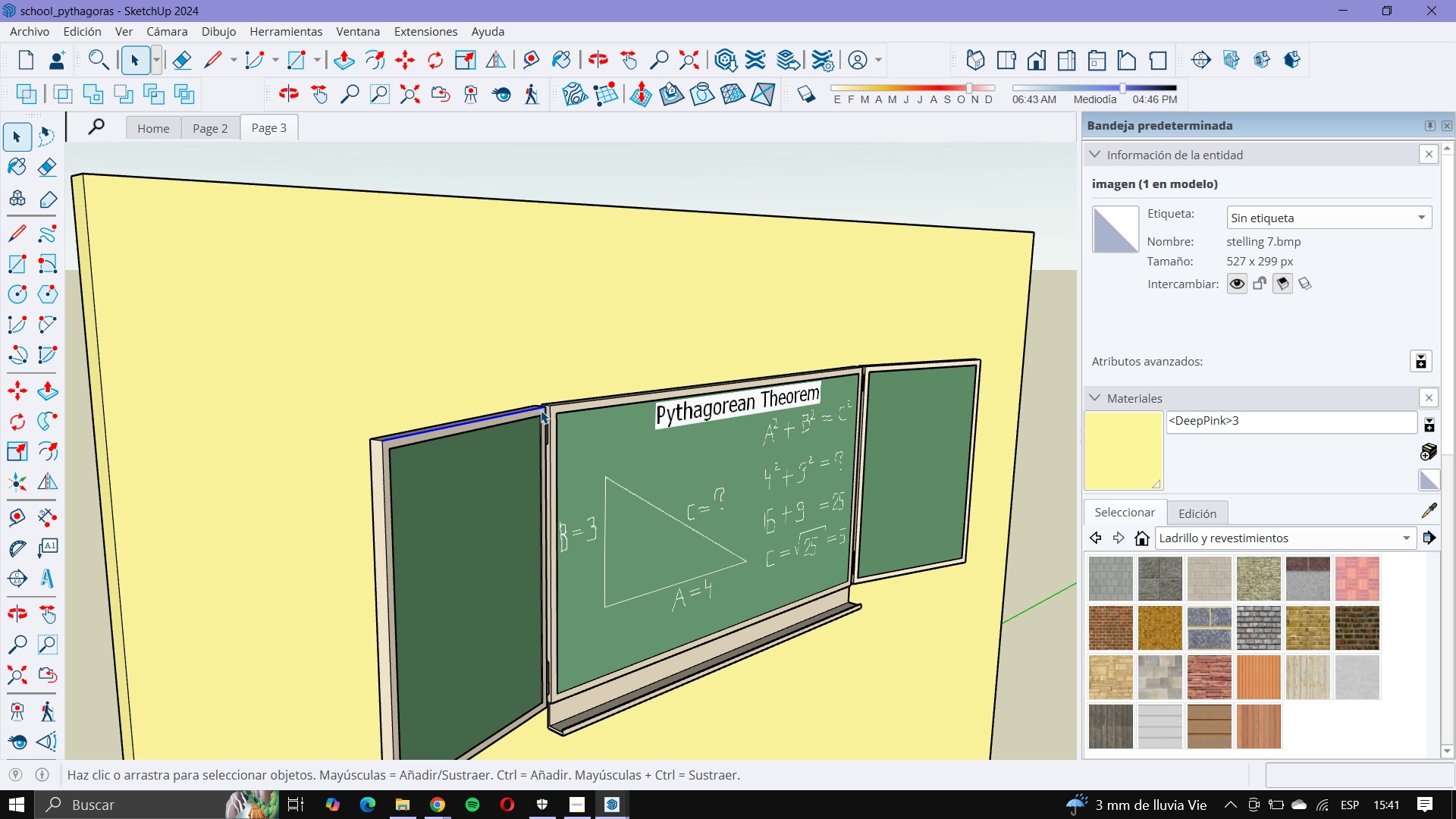 
double_click([541, 410])
 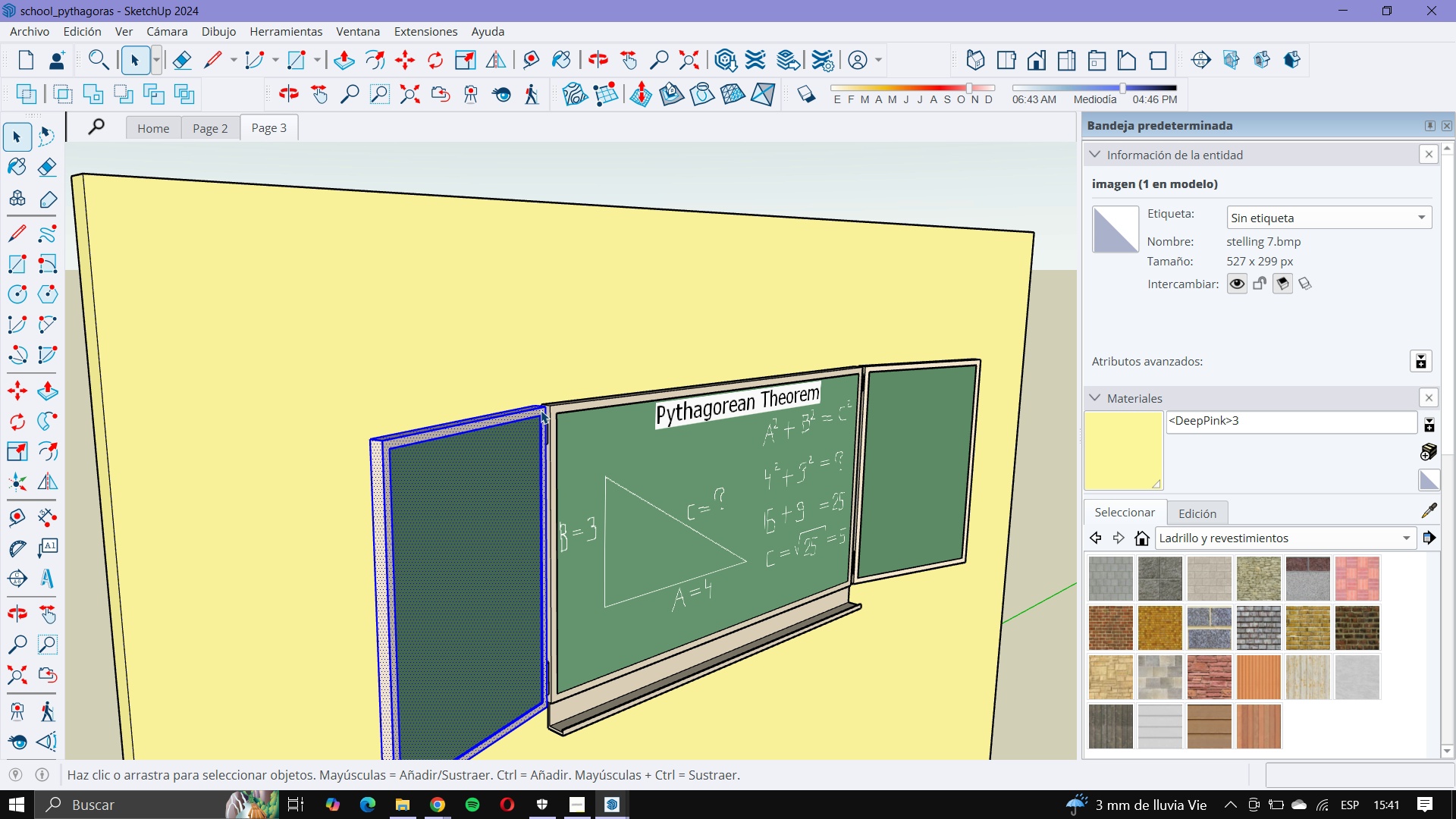 
triple_click([541, 410])
 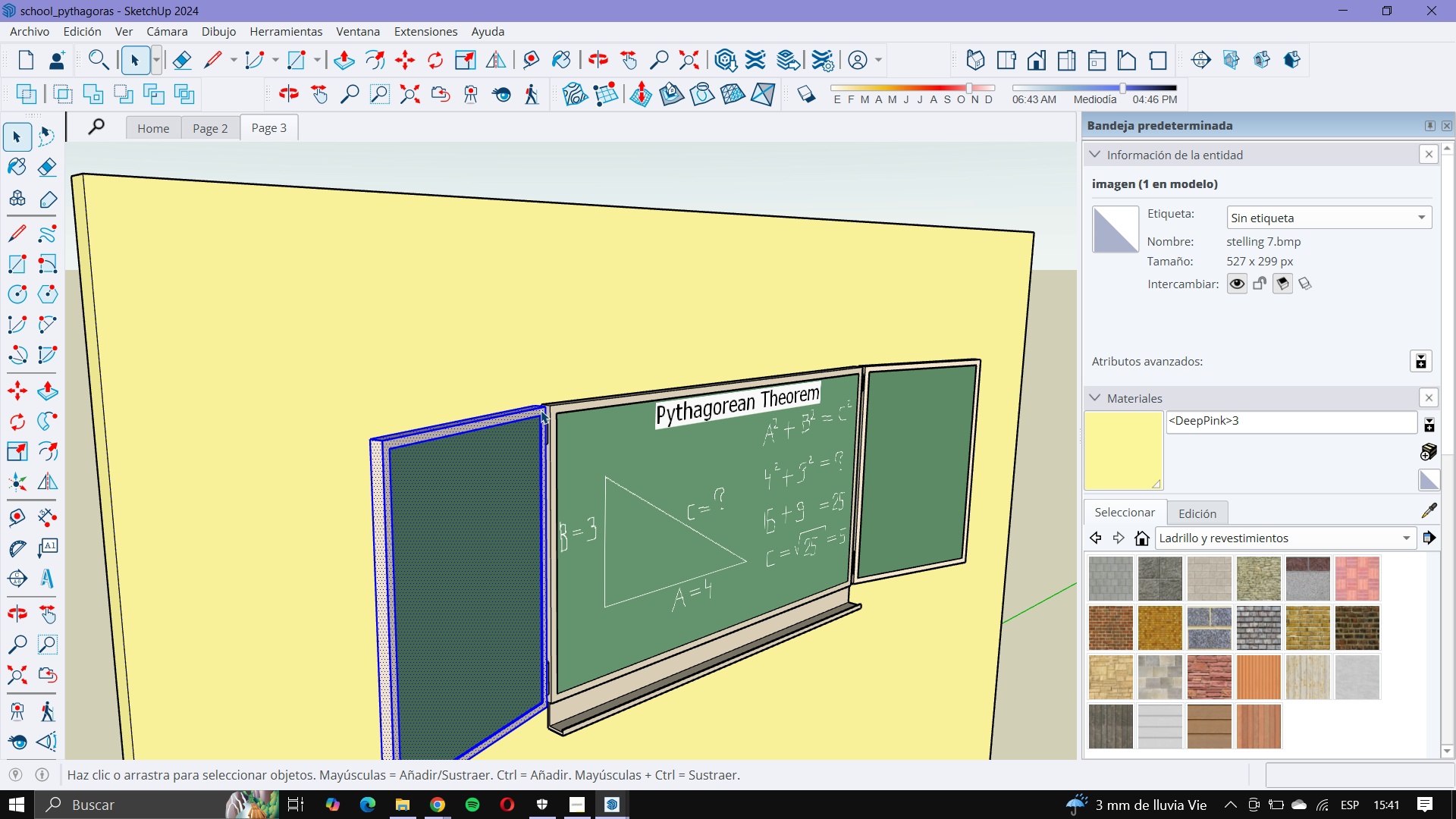 
triple_click([541, 410])
 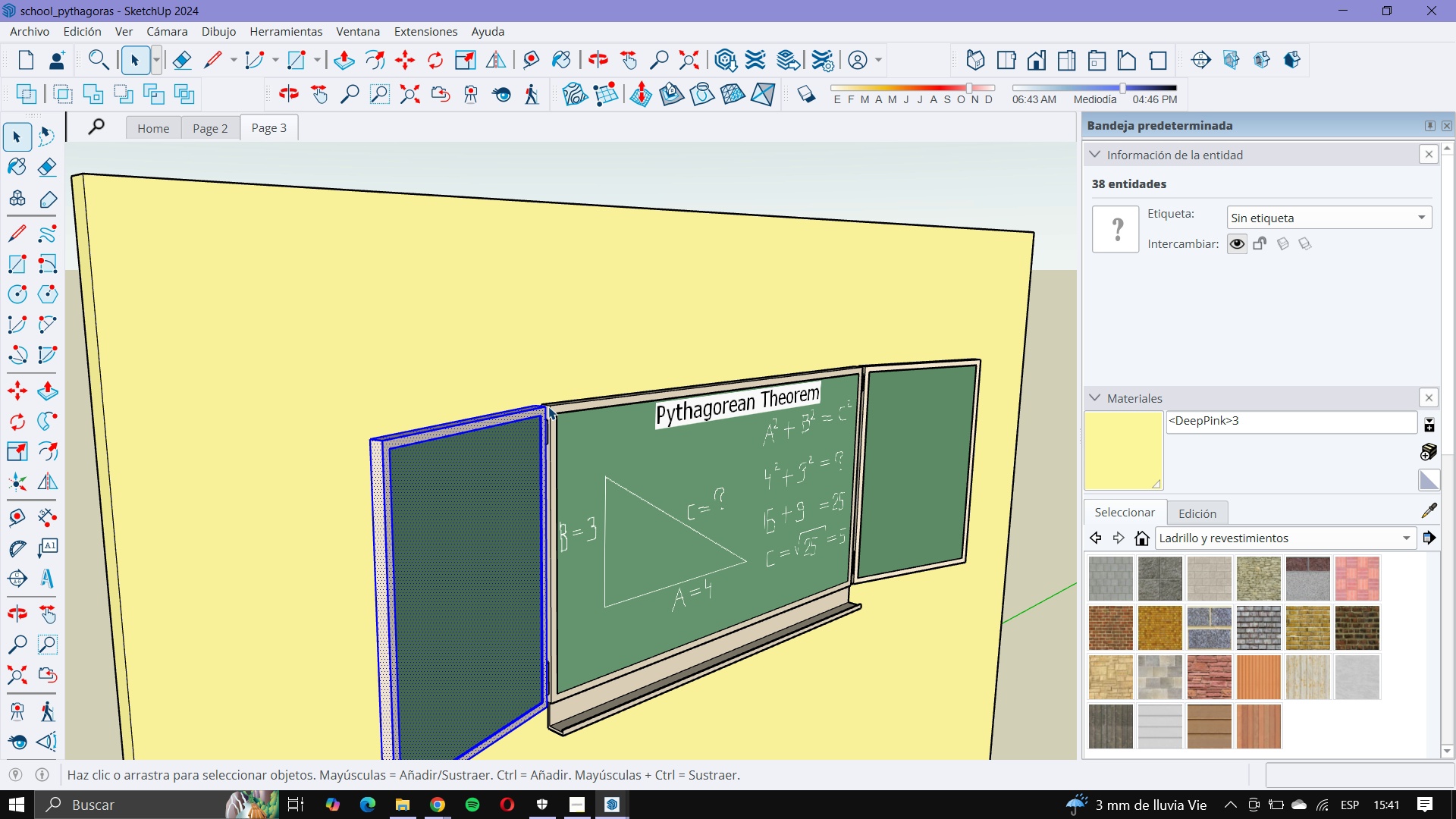 
scroll: coordinate [572, 425], scroll_direction: up, amount: 6.0
 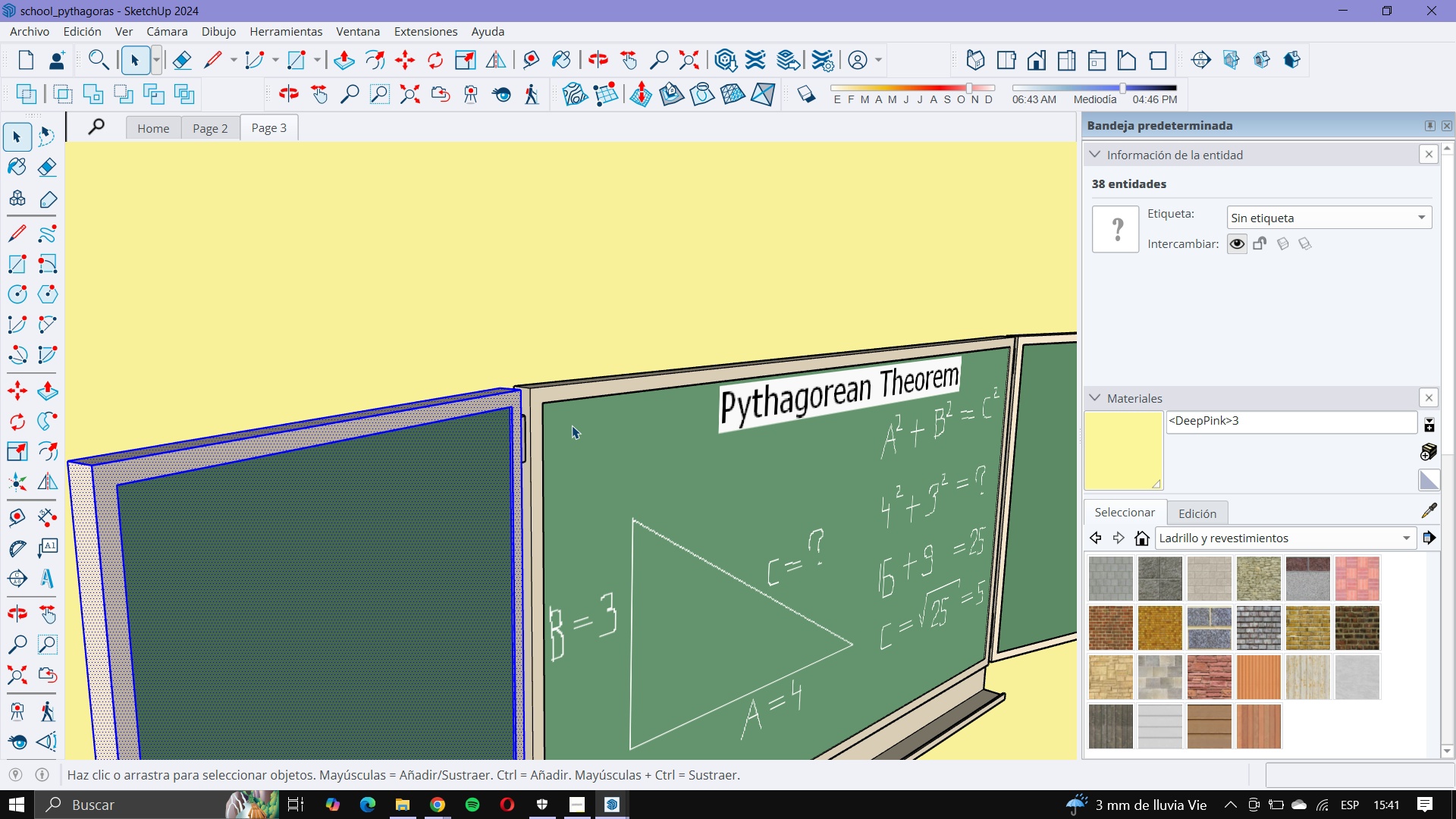 
hold_key(key=ShiftLeft, duration=1.48)
left_click([556, 399])
 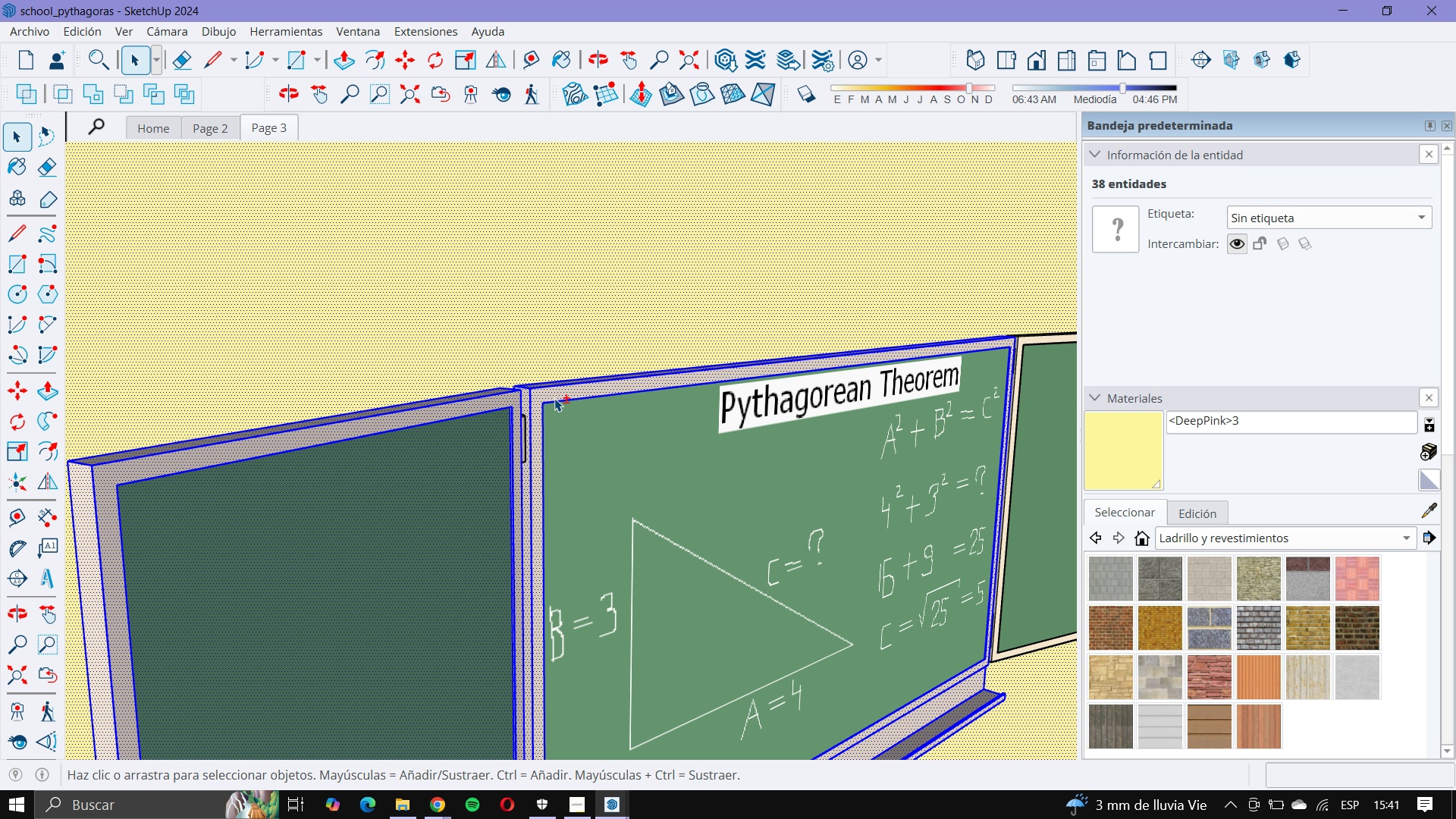 
triple_click([554, 398])
 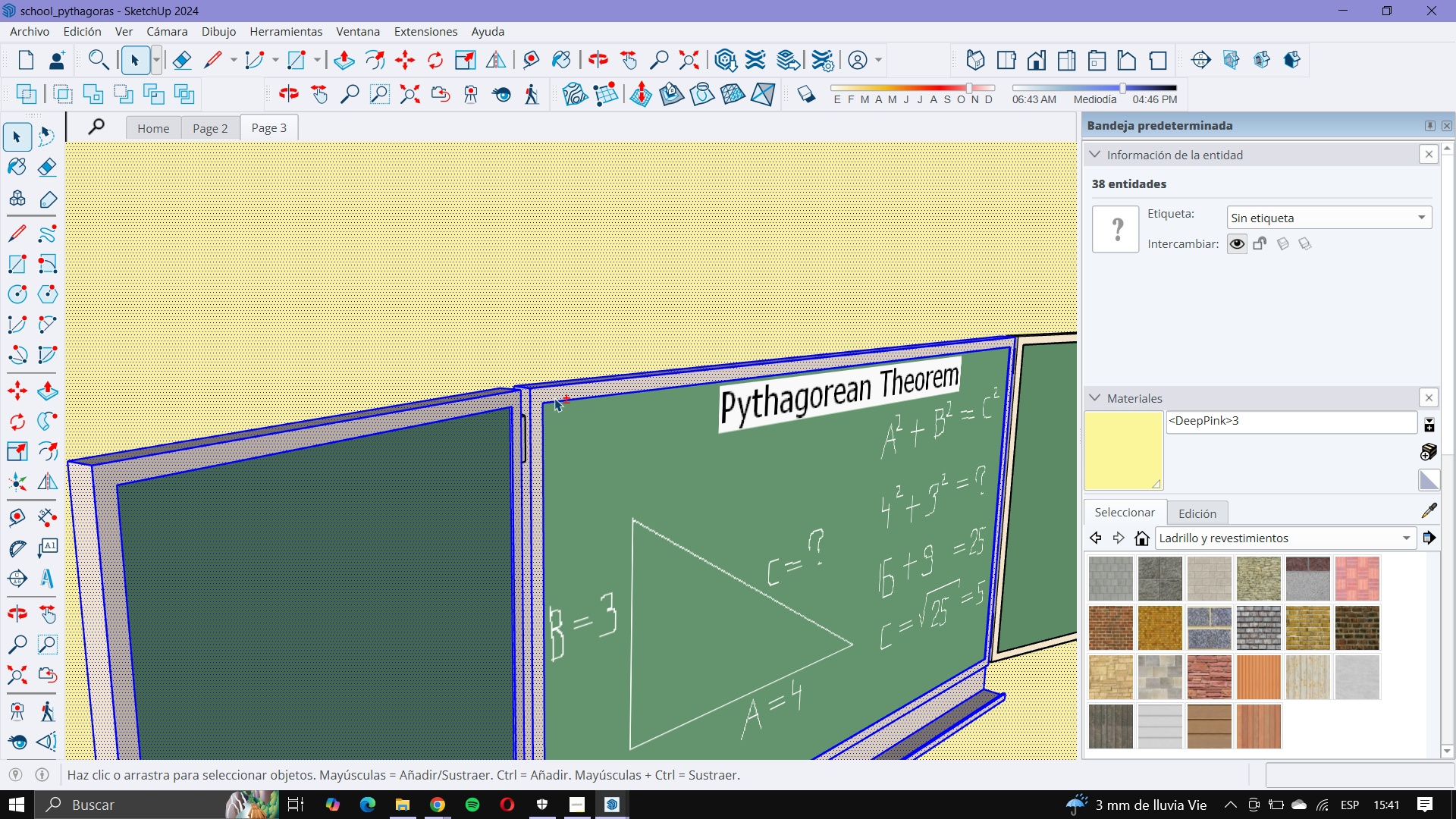 
triple_click([554, 398])
 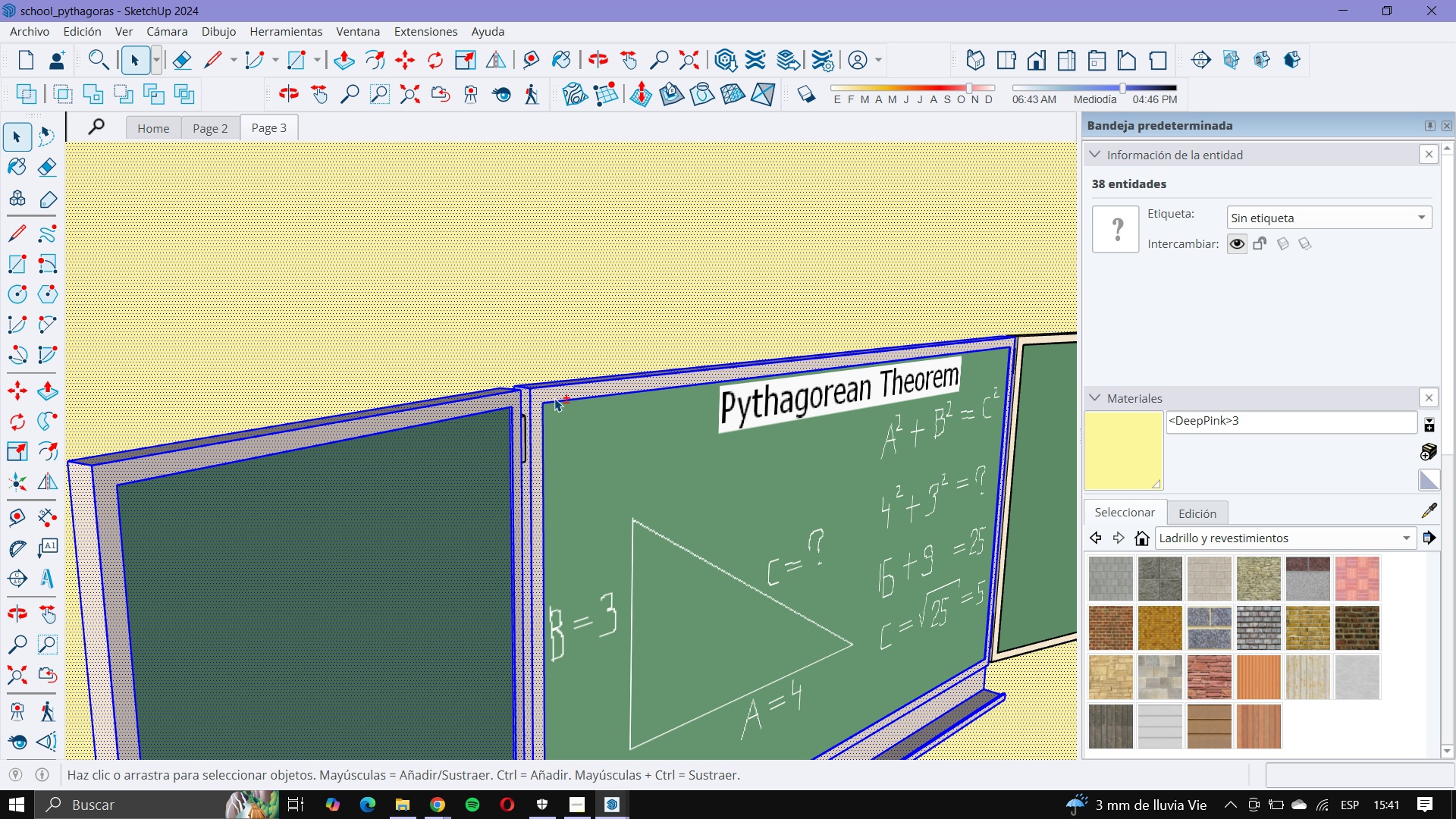 
triple_click([554, 398])
 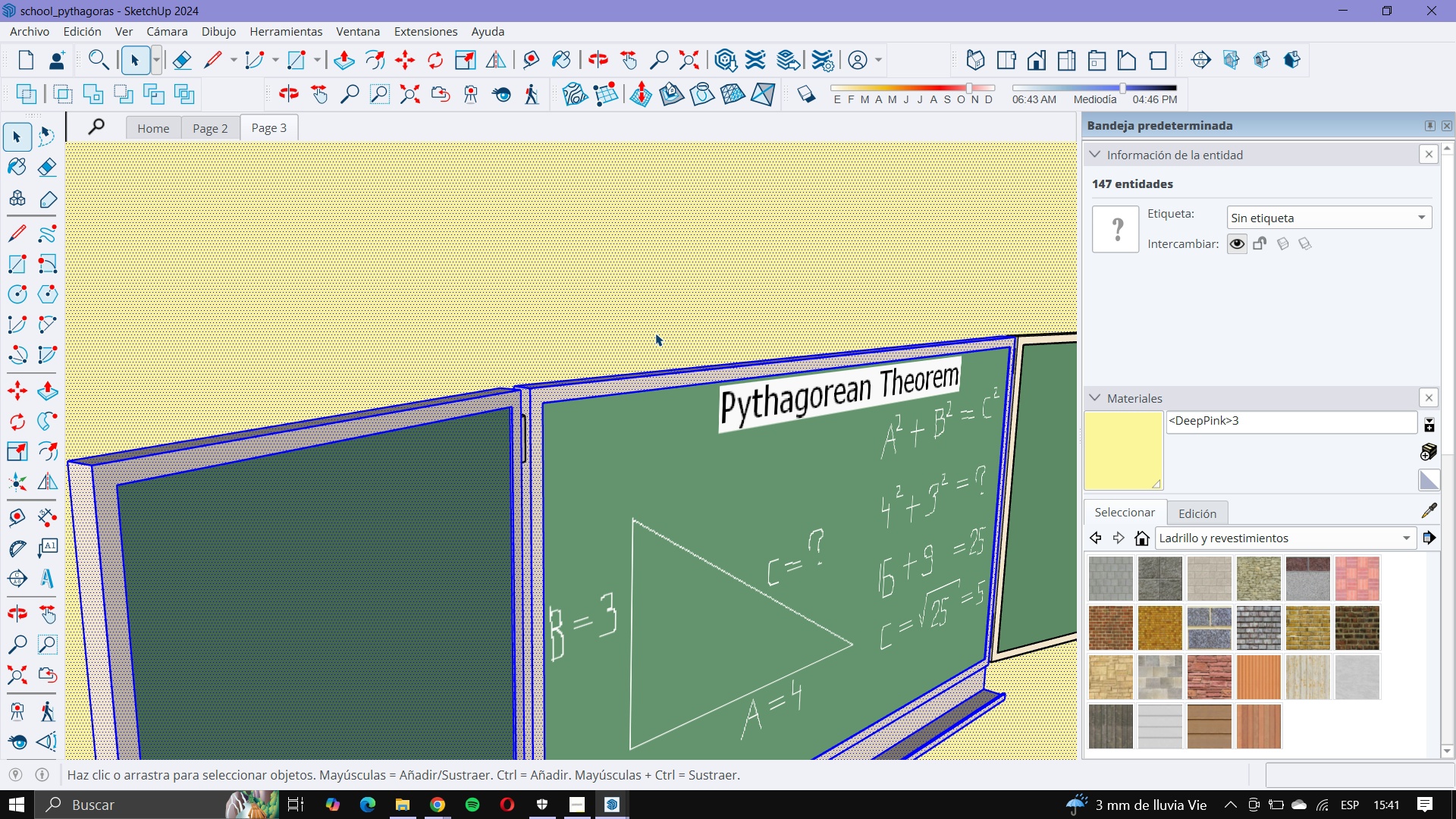 
scroll: coordinate [658, 327], scroll_direction: down, amount: 6.0
 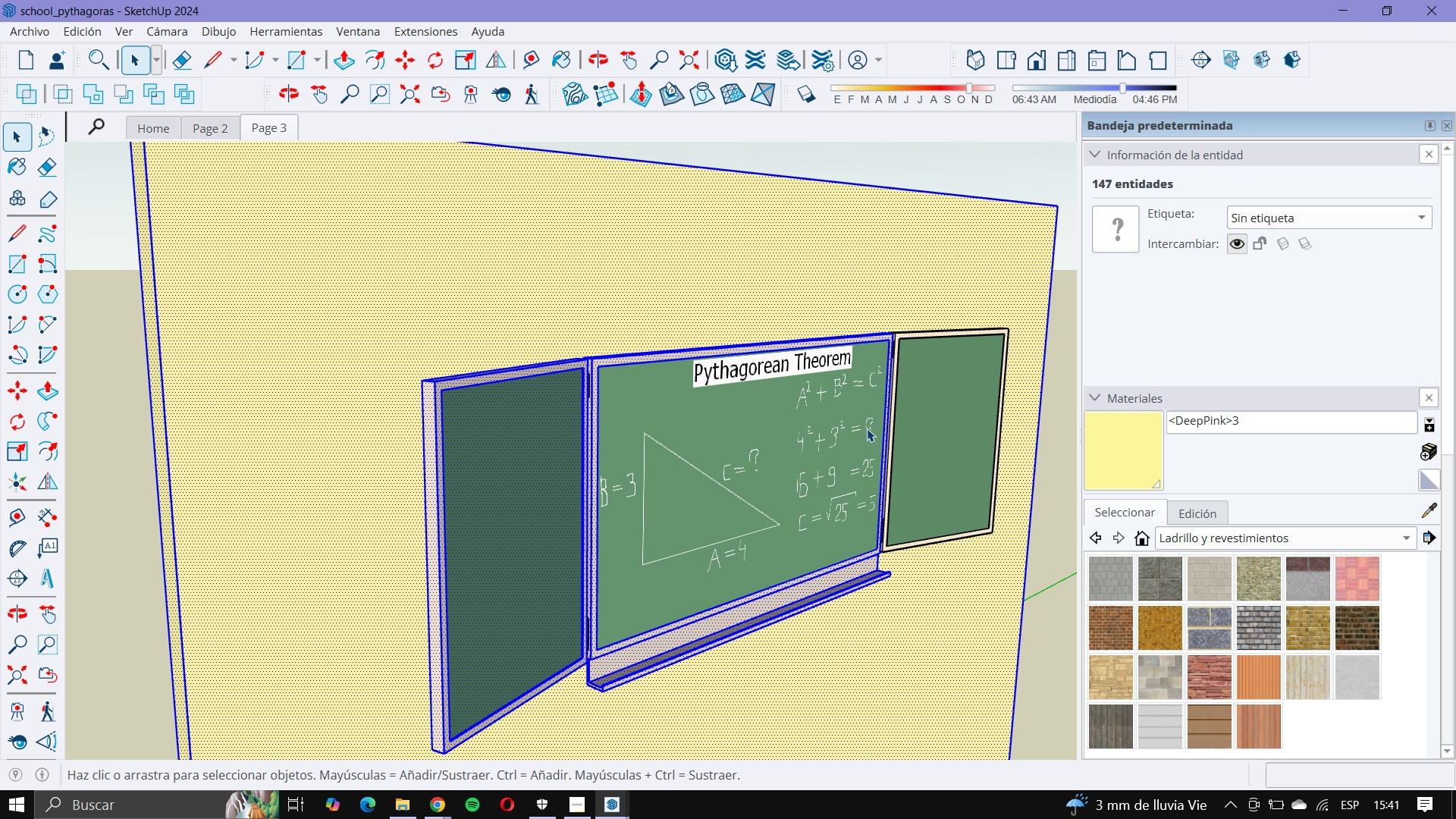 
hold_key(key=ShiftLeft, duration=1.29)
double_click([959, 344])
 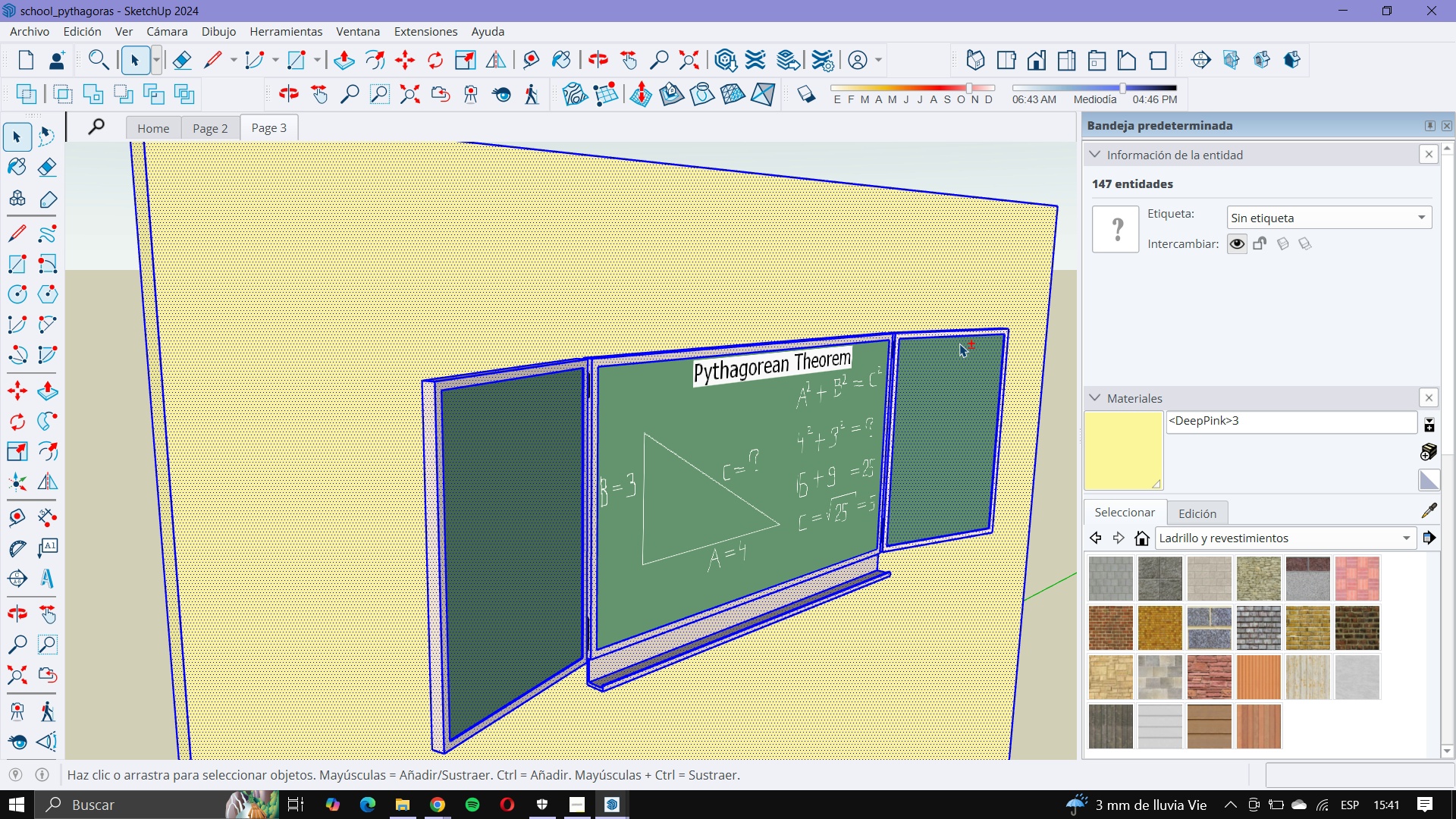 
triple_click([959, 344])
 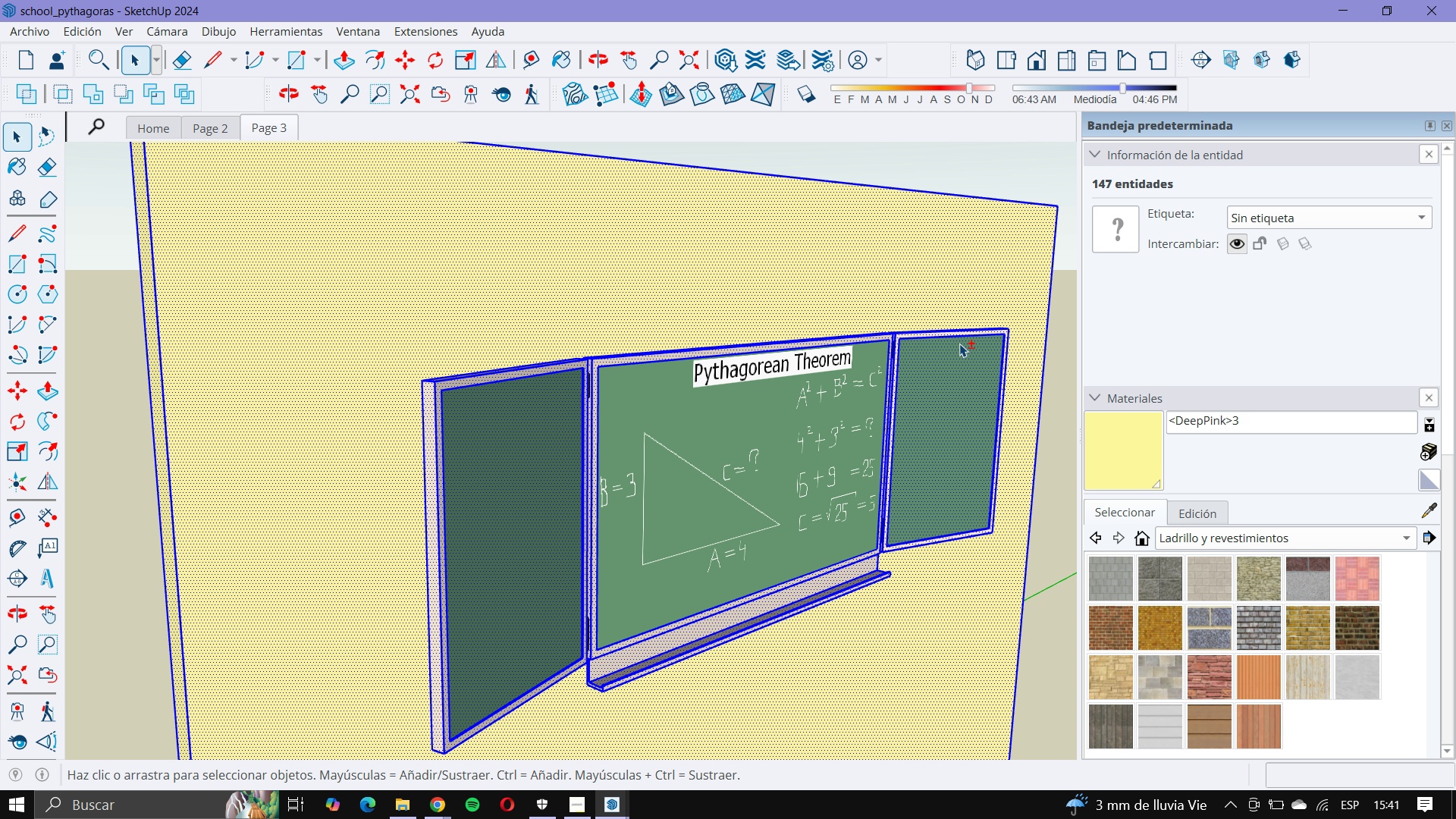 
triple_click([959, 344])
 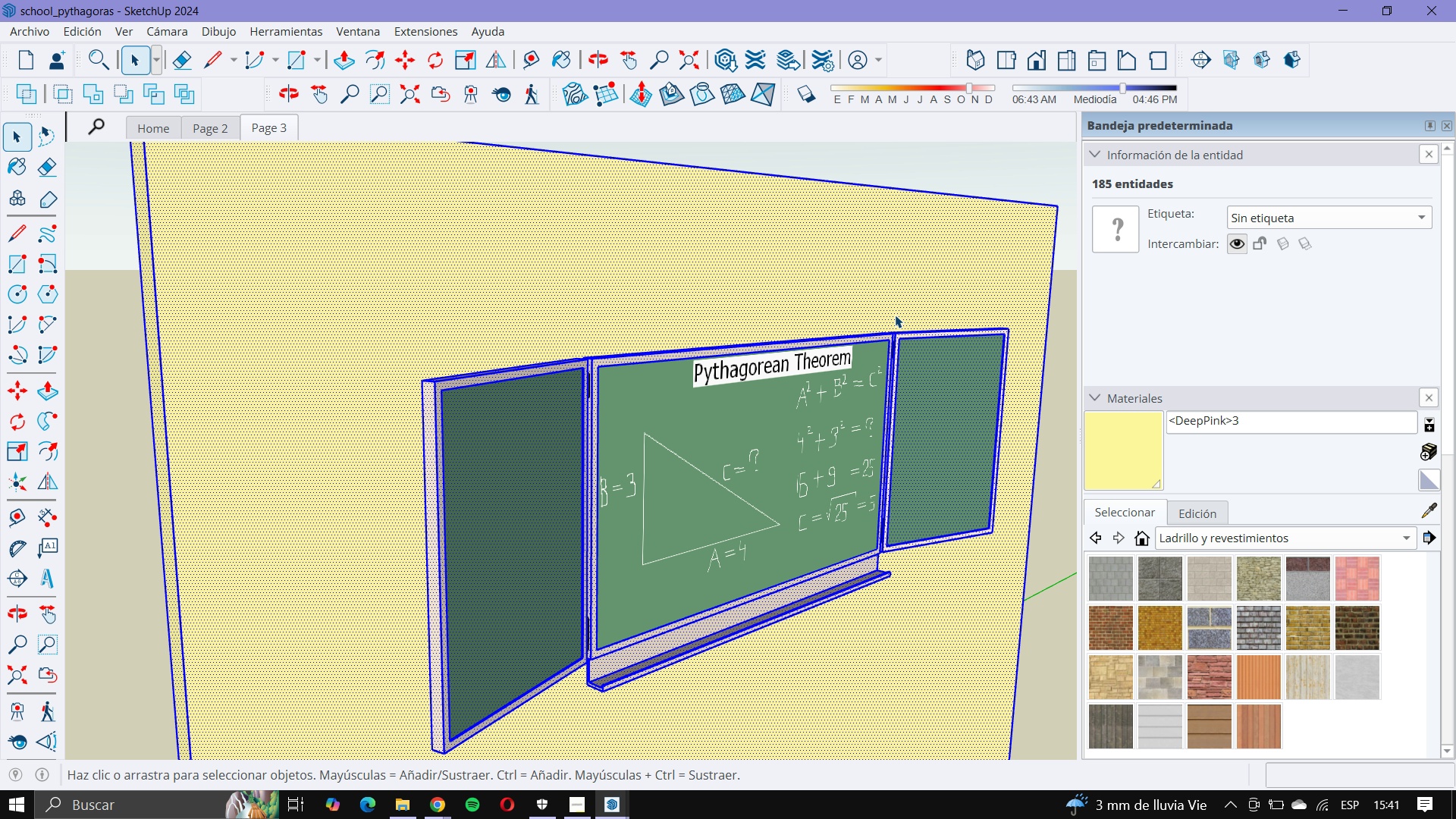 
hold_key(key=ControlLeft, duration=0.82)
left_click([873, 269])
 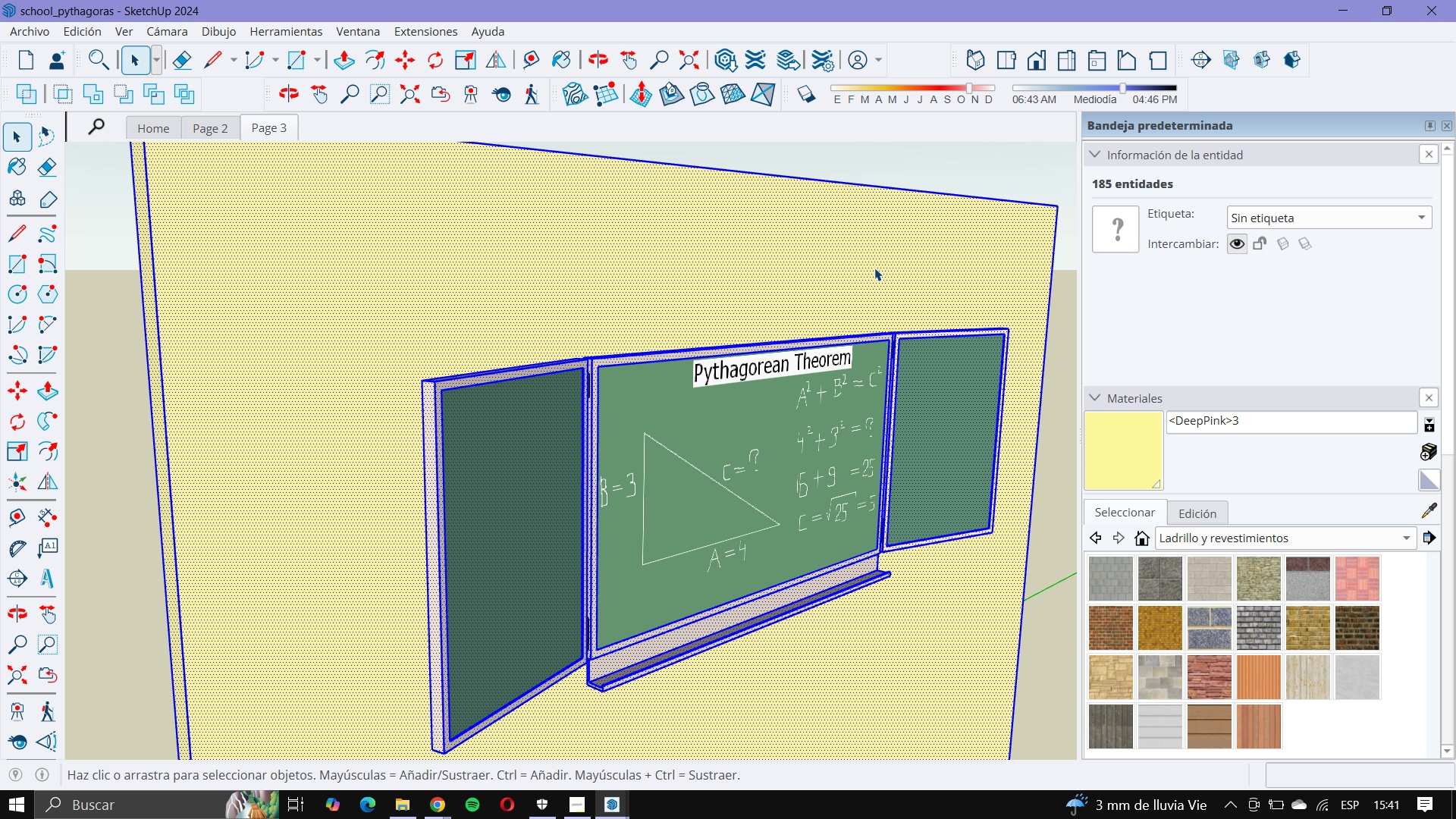 
hold_key(key=ControlLeft, duration=1.18)
left_click([928, 193])
 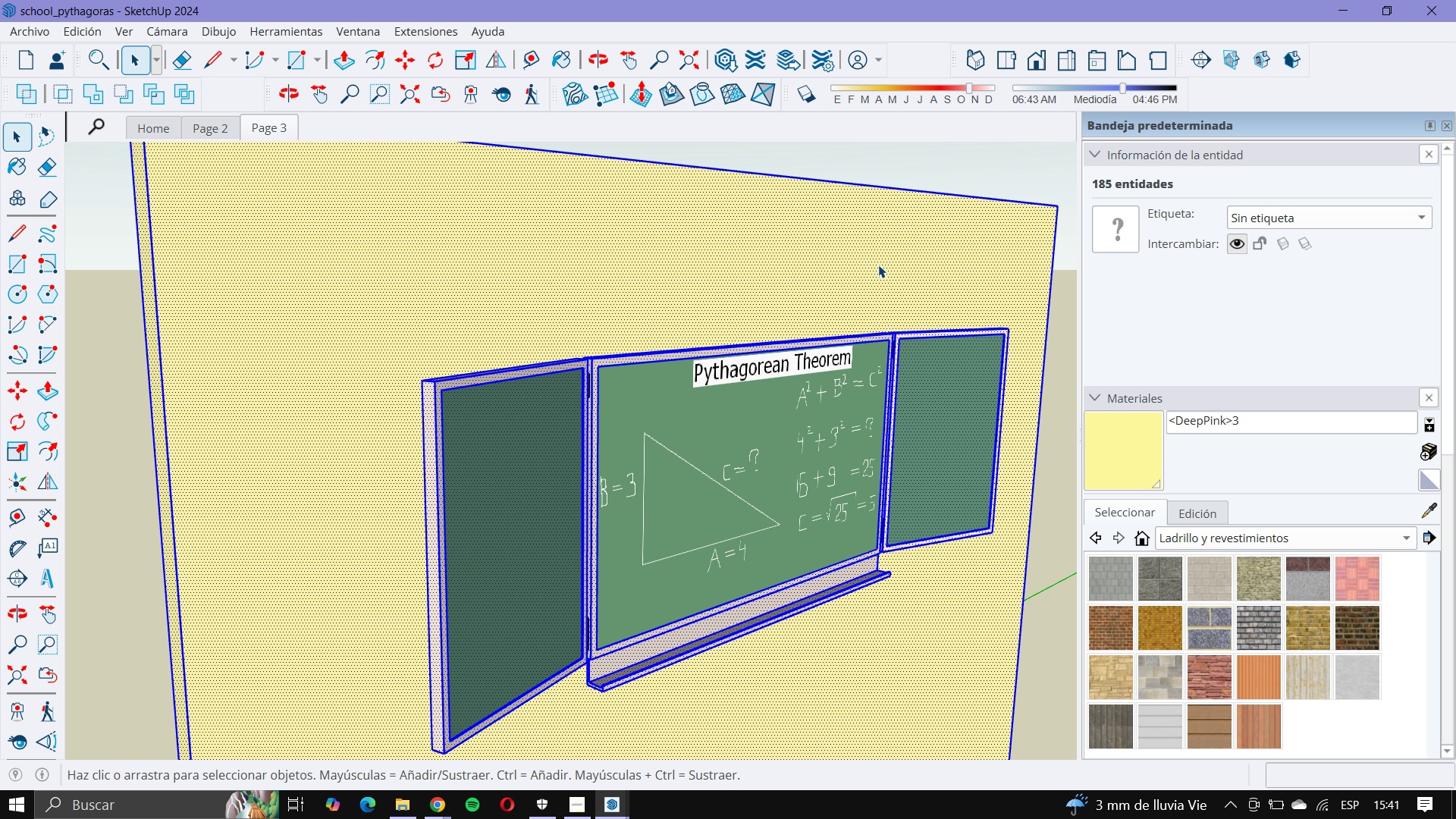 
scroll: coordinate [877, 390], scroll_direction: down, amount: 9.0
 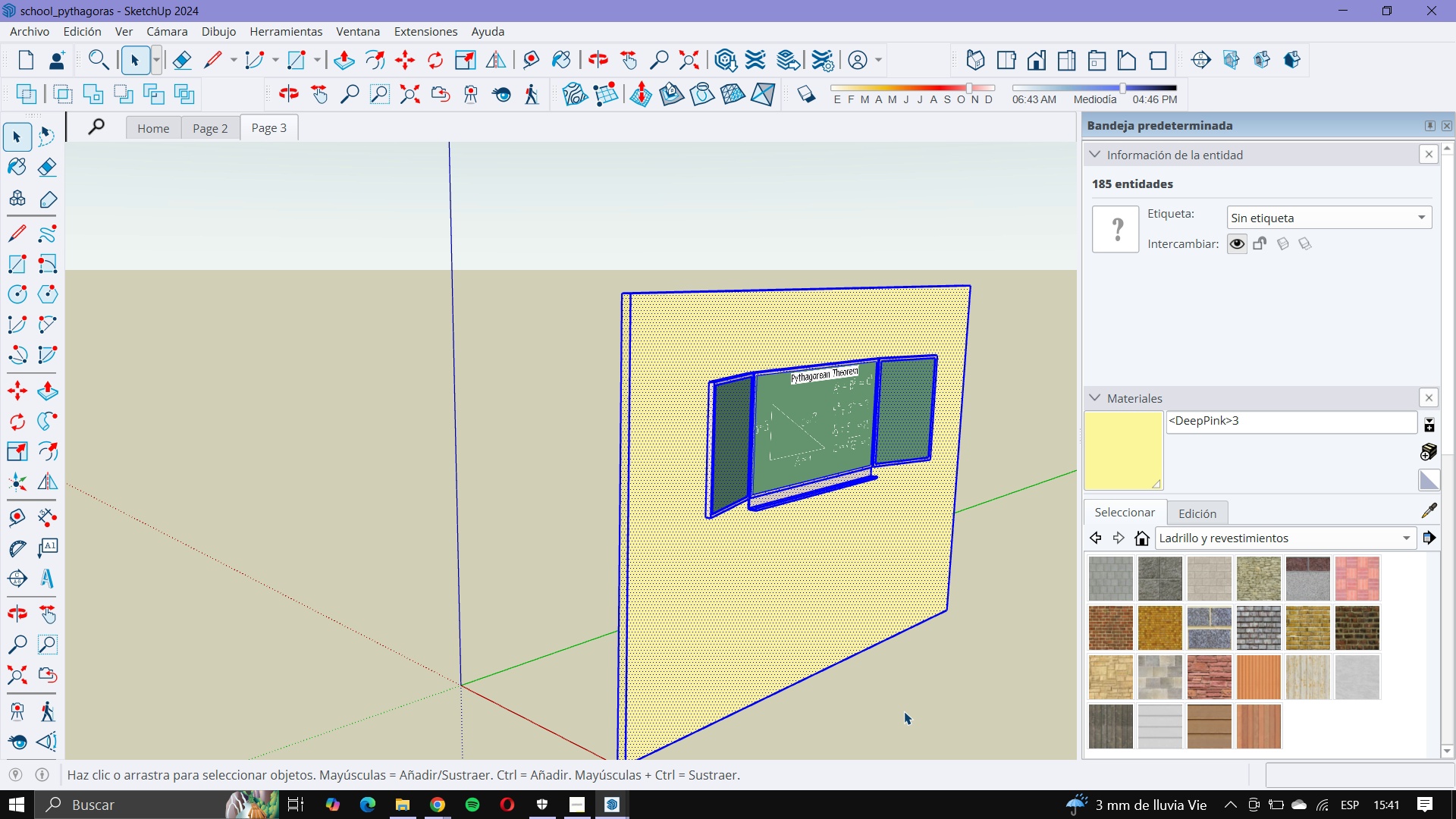 
hold_key(key=AltLeft, duration=0.46)
 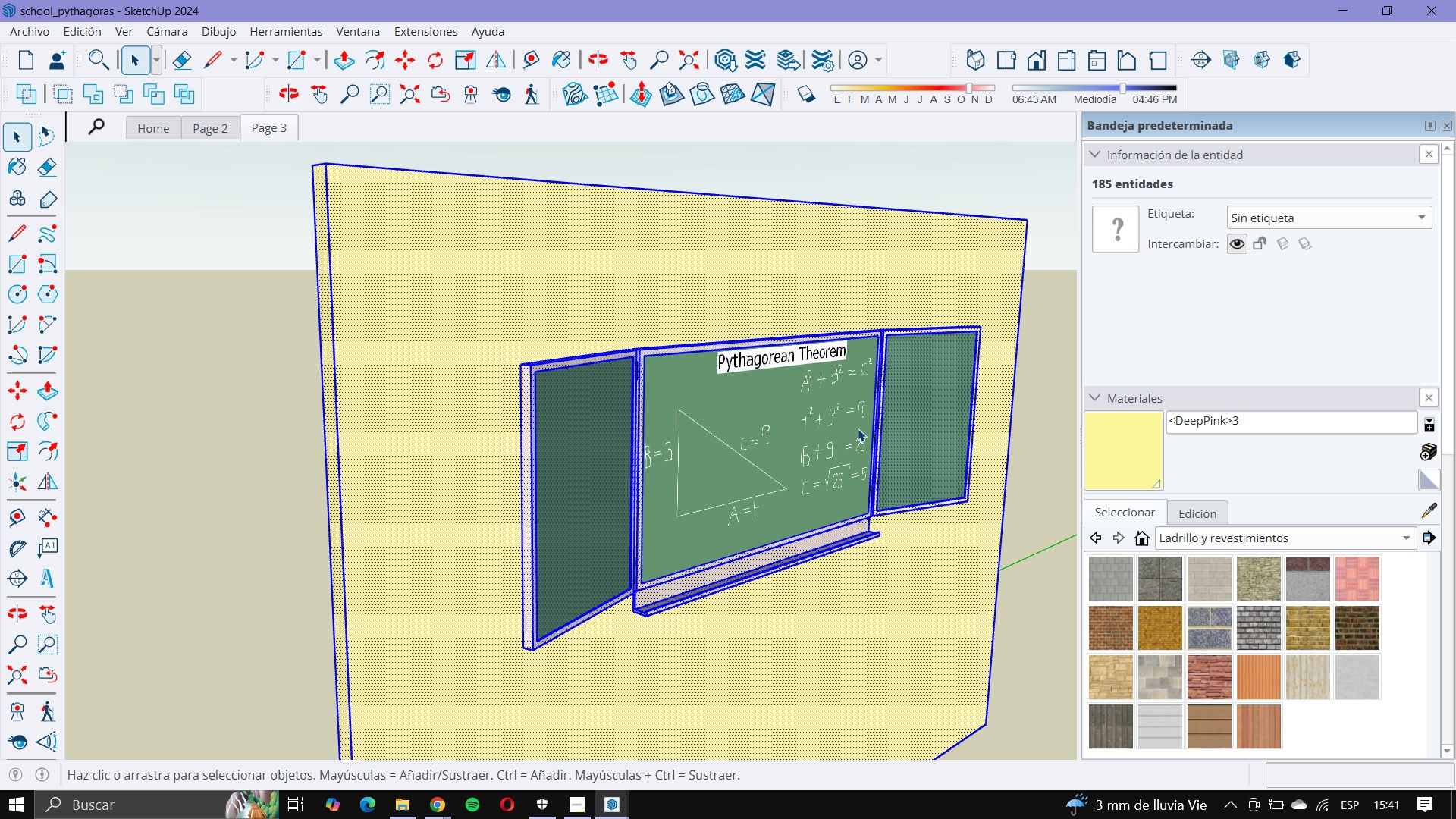 
hold_key(key=AltLeft, duration=0.45)
 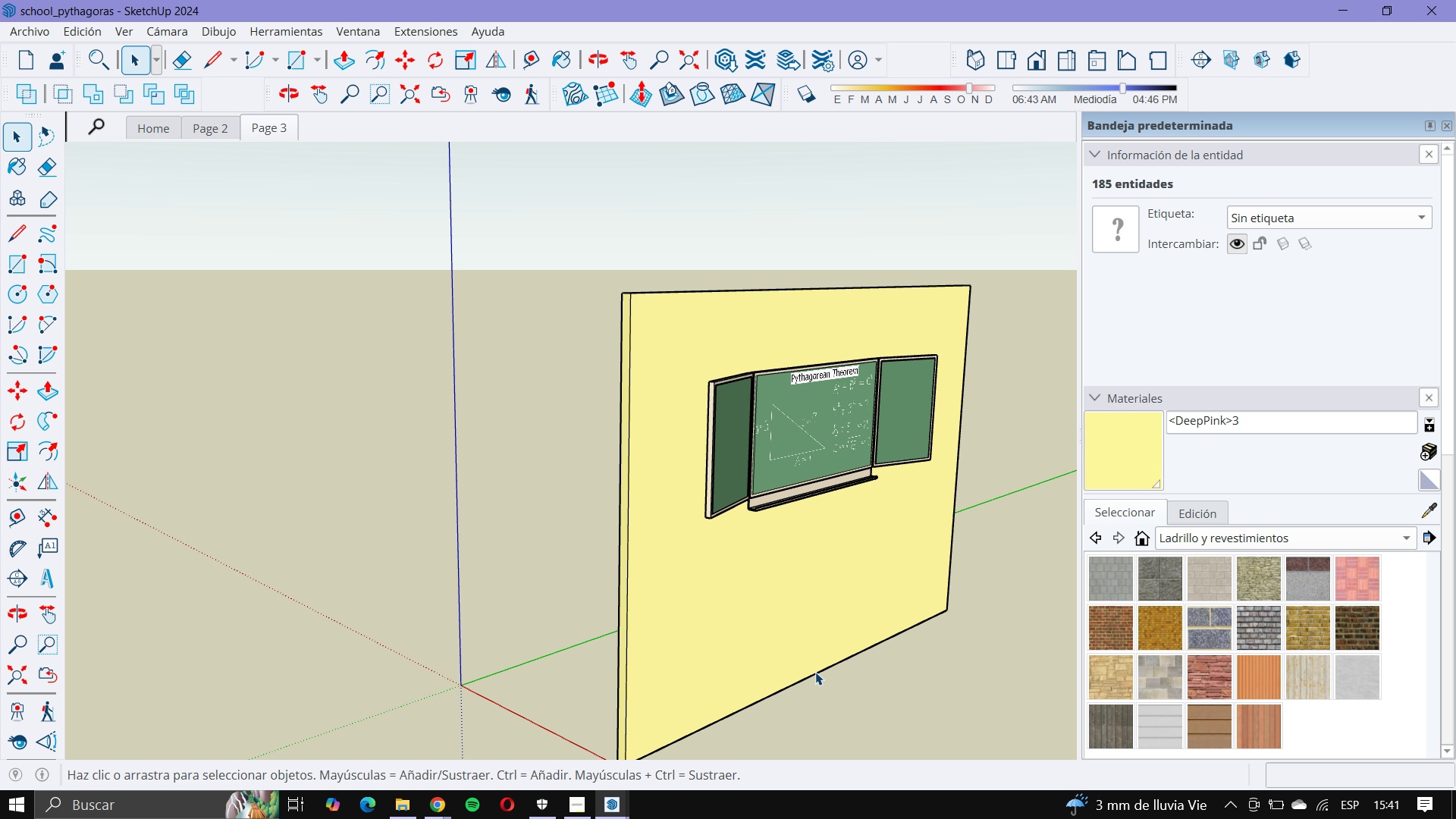 
double_click([805, 664])
 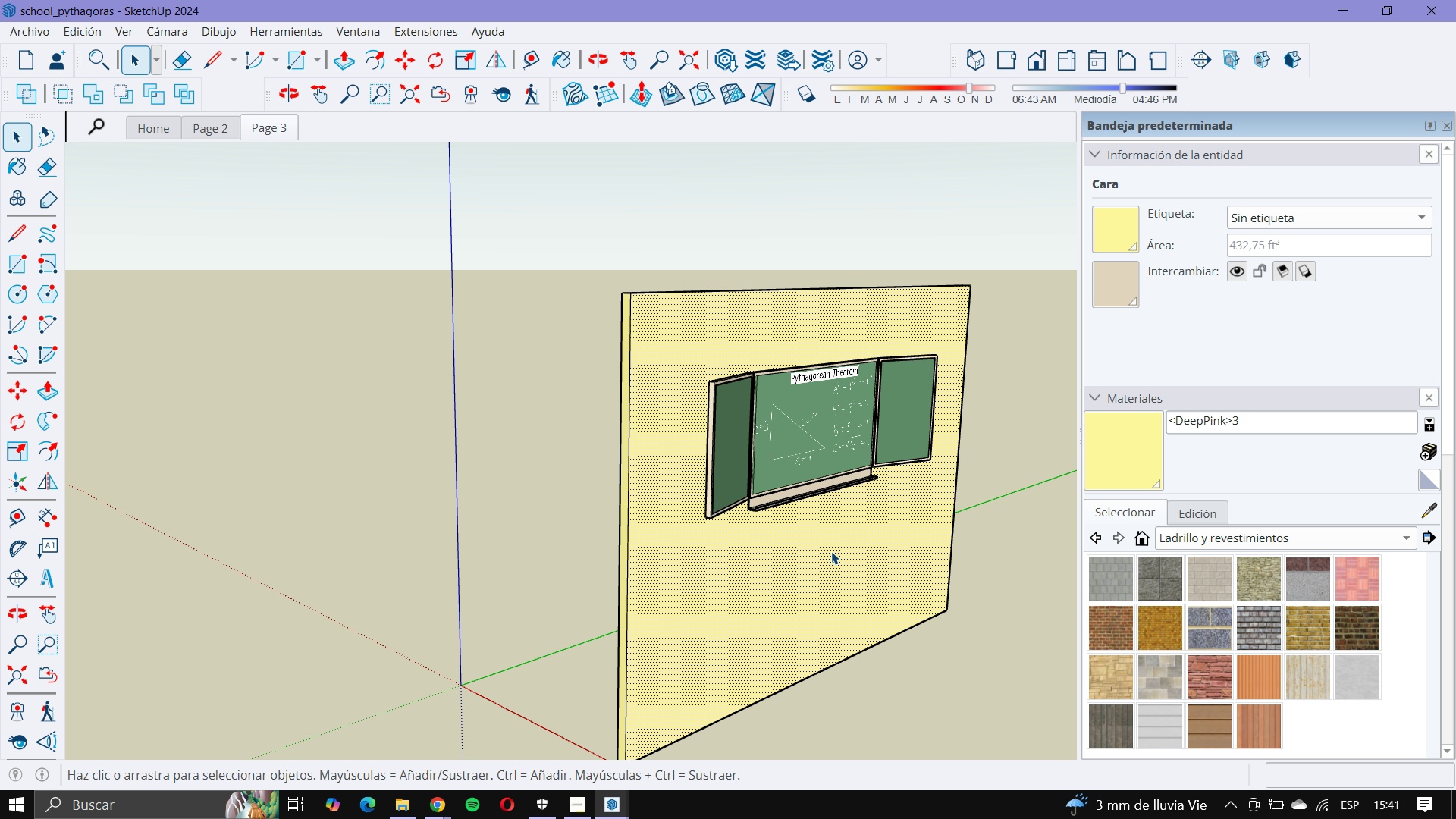 
left_click([832, 472])
 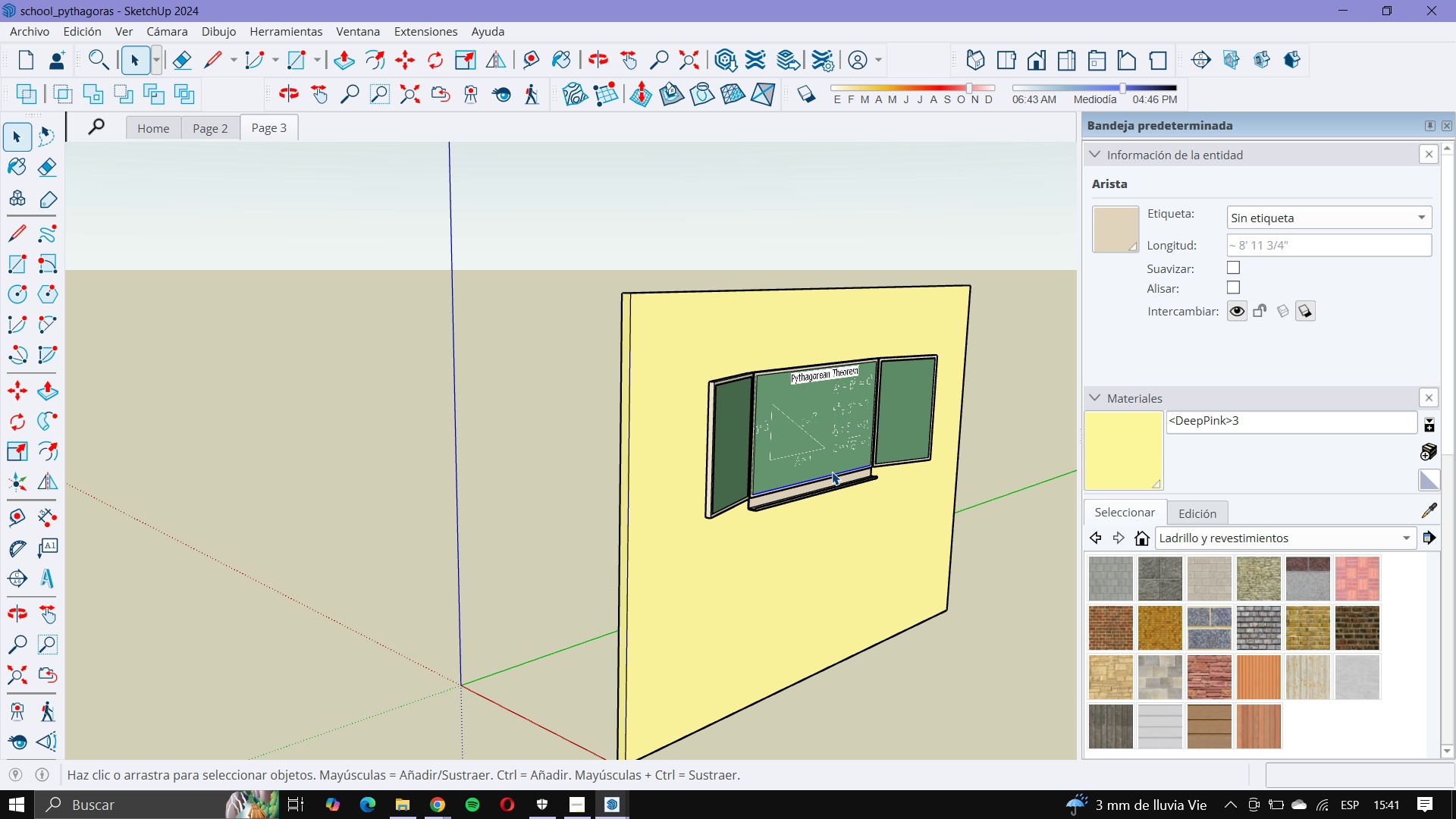 
double_click([832, 472])
 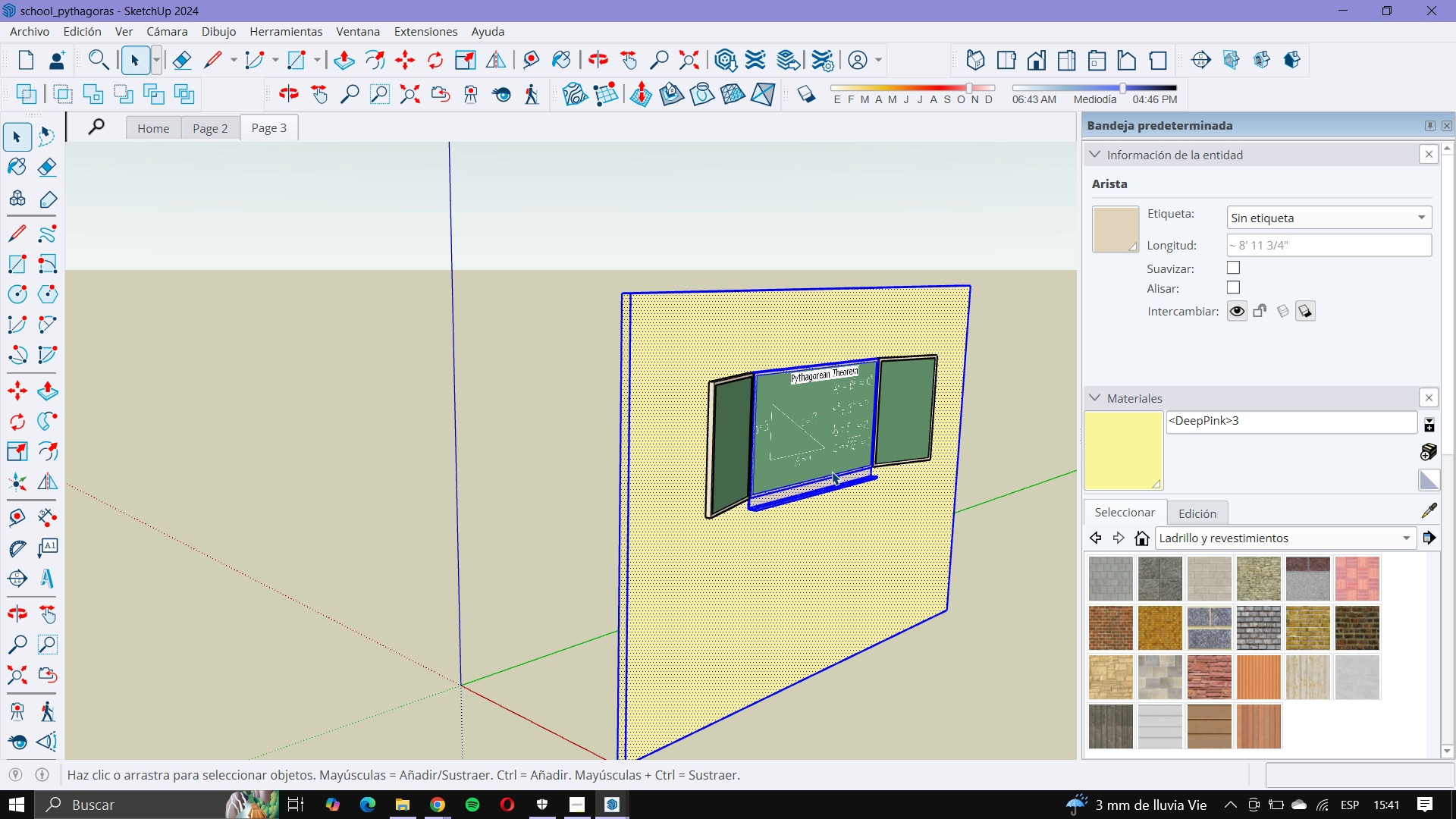 
triple_click([832, 472])
 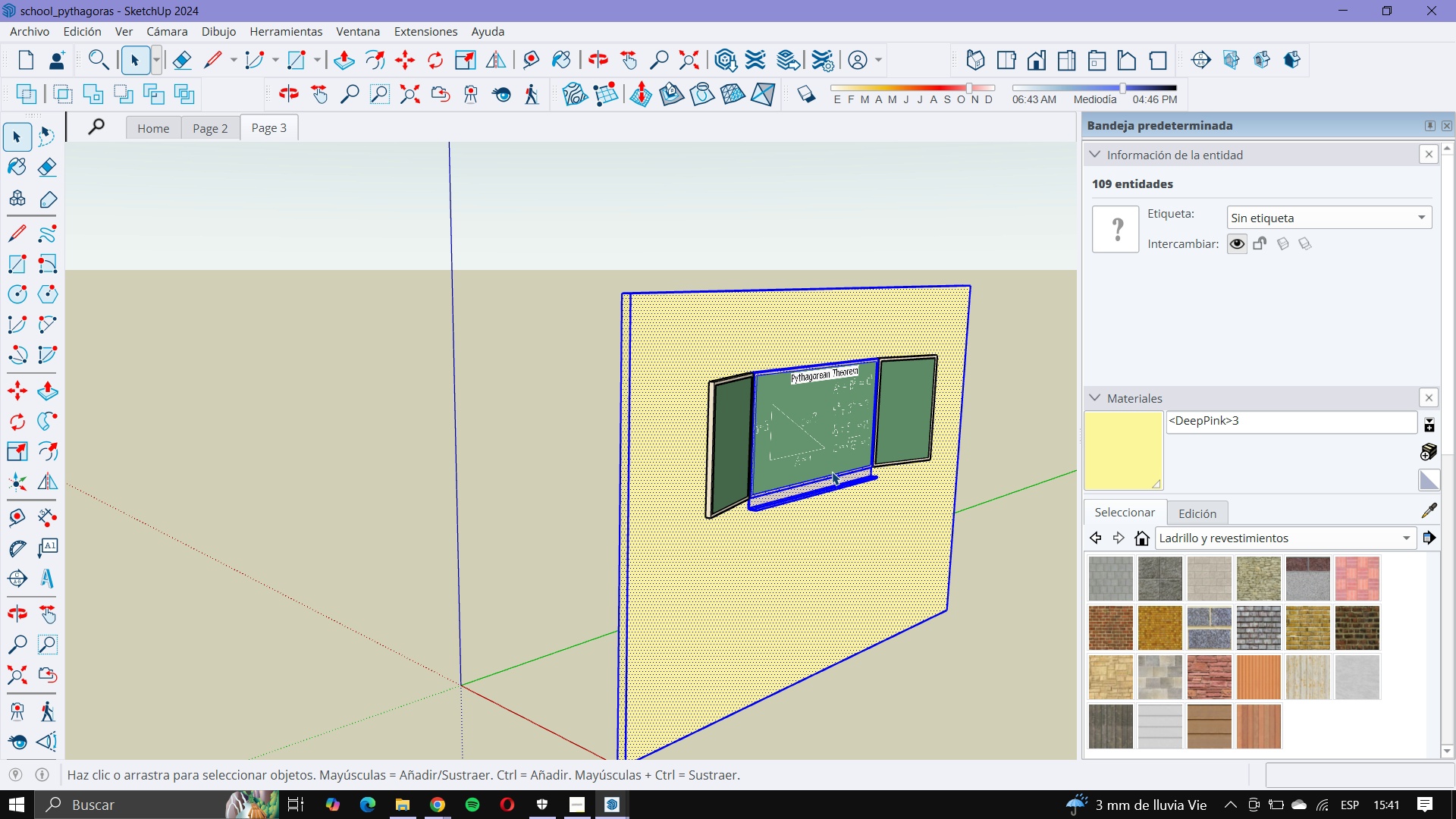 
left_click([839, 582])
 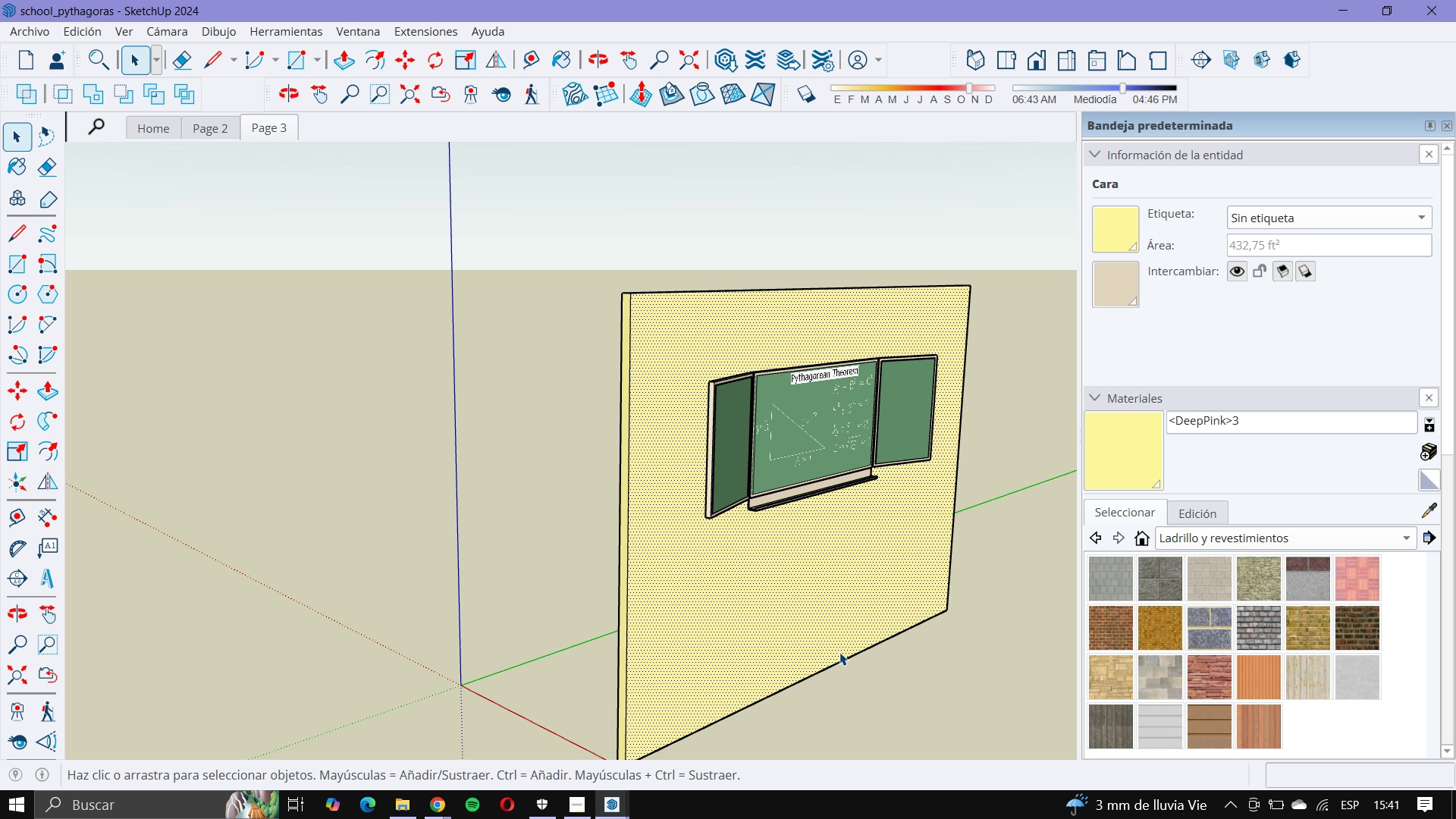 
key(Delete)
 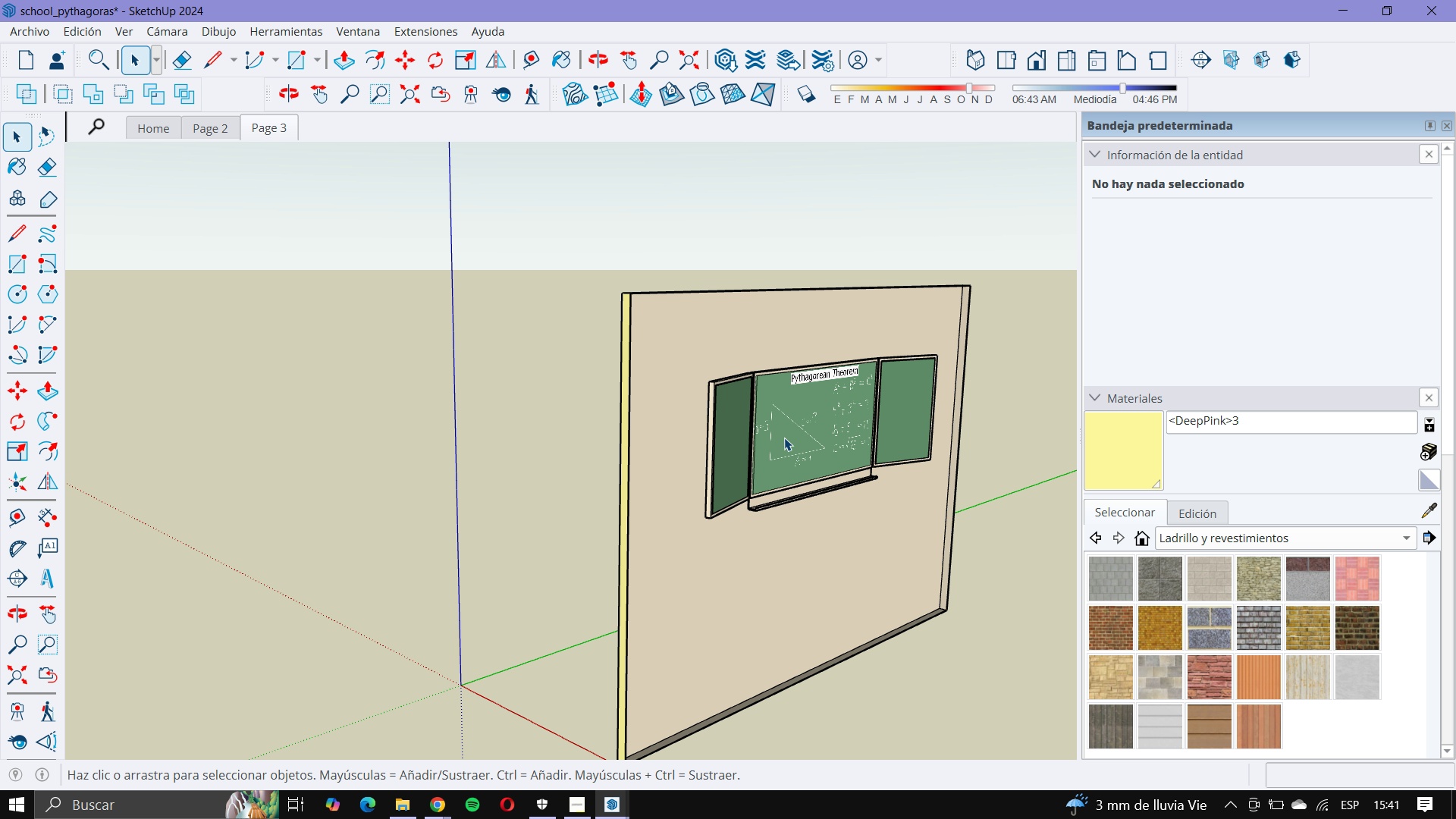 
double_click([784, 438])
 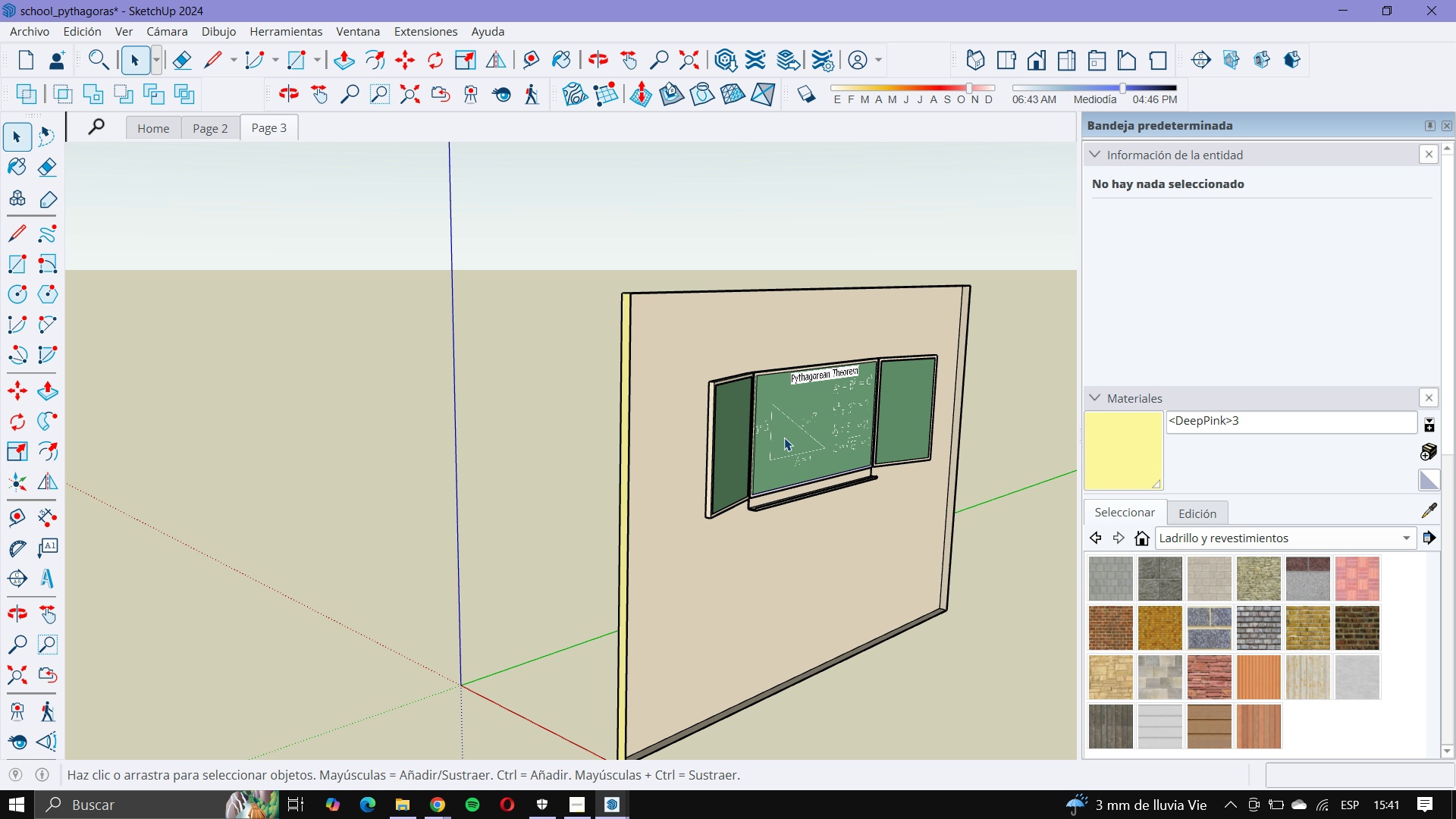 
triple_click([784, 438])
 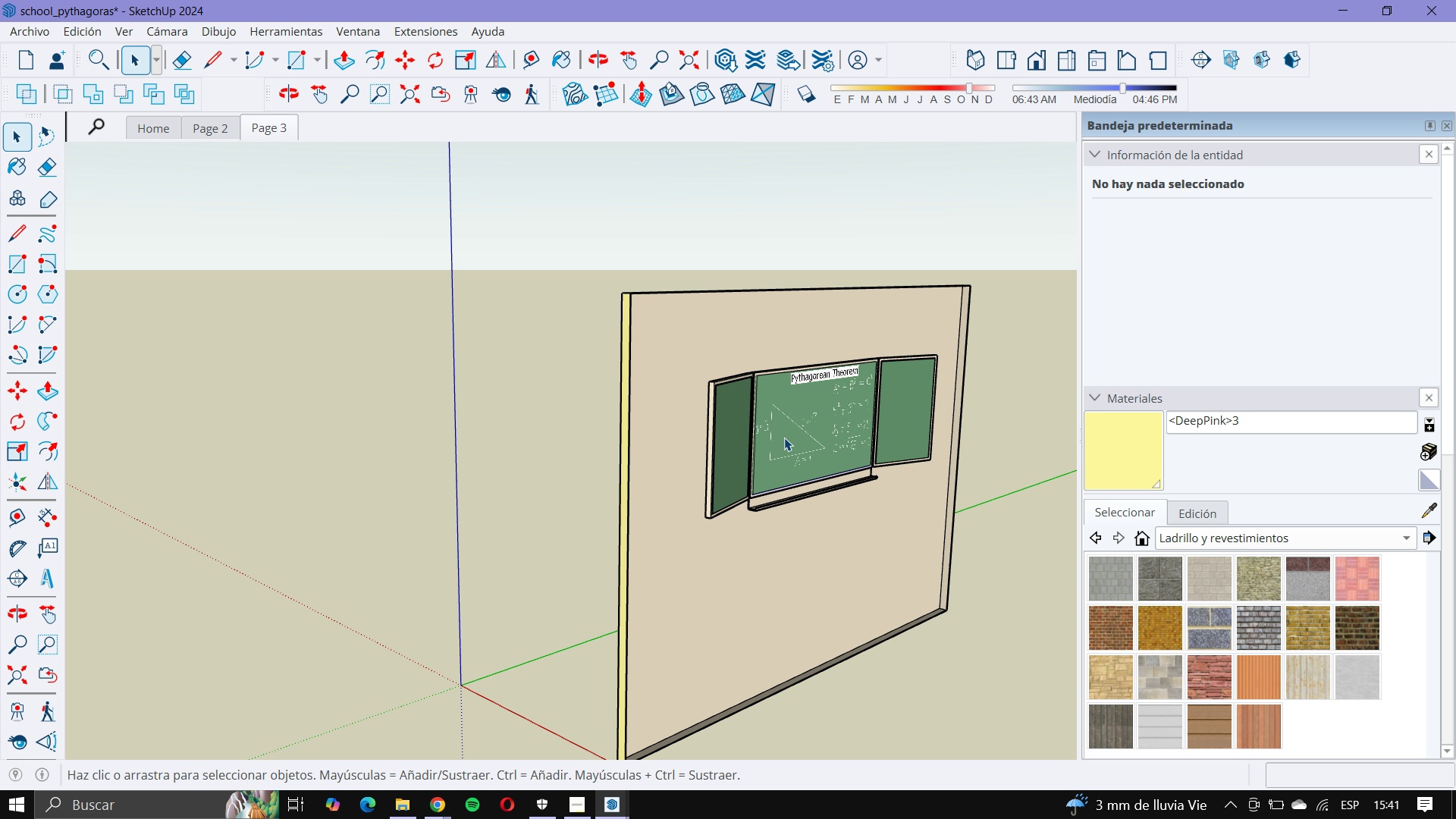 
triple_click([784, 438])
 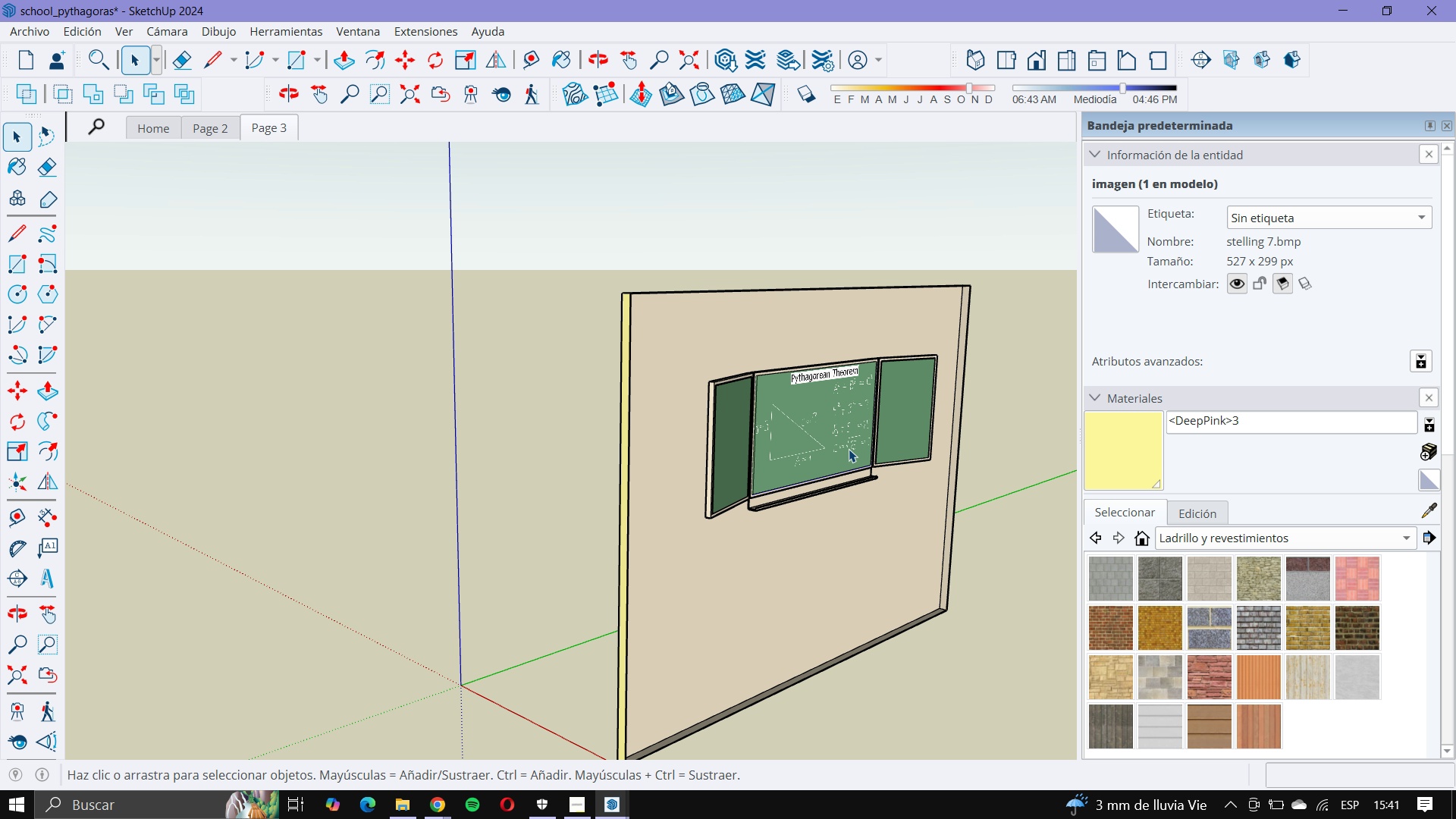 
scroll: coordinate [846, 474], scroll_direction: up, amount: 4.0
 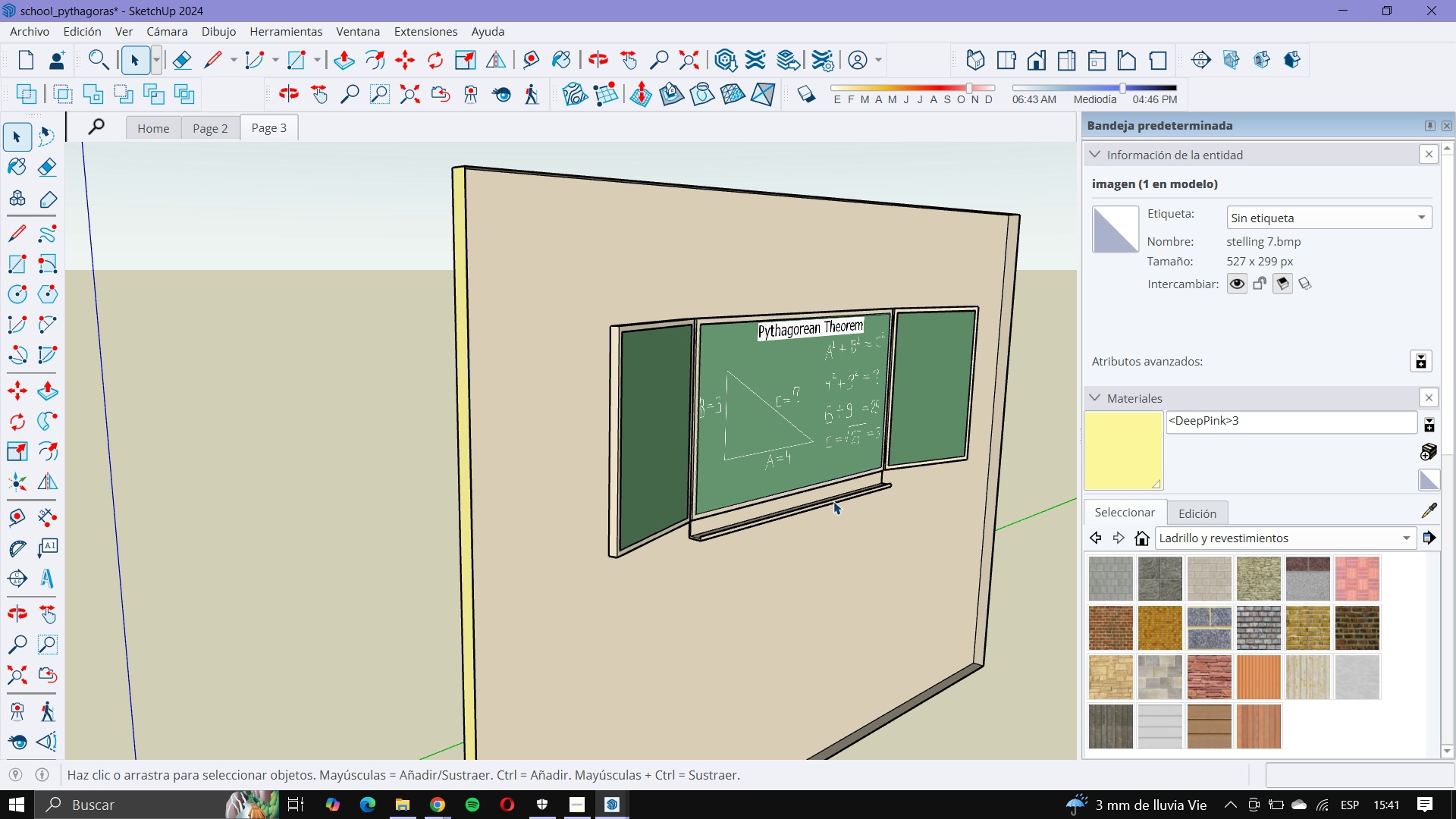 
double_click([833, 501])
 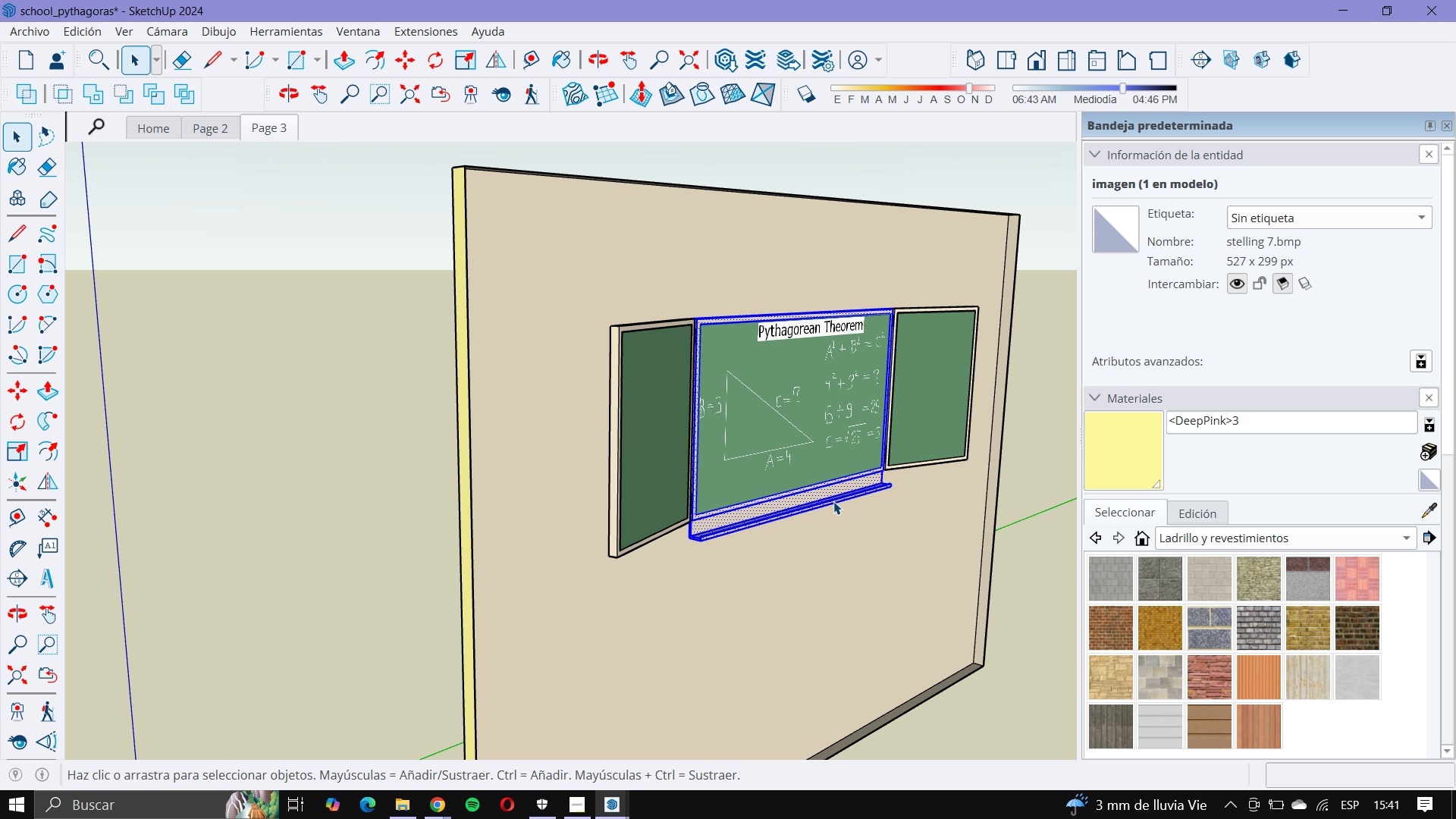 
triple_click([833, 501])
 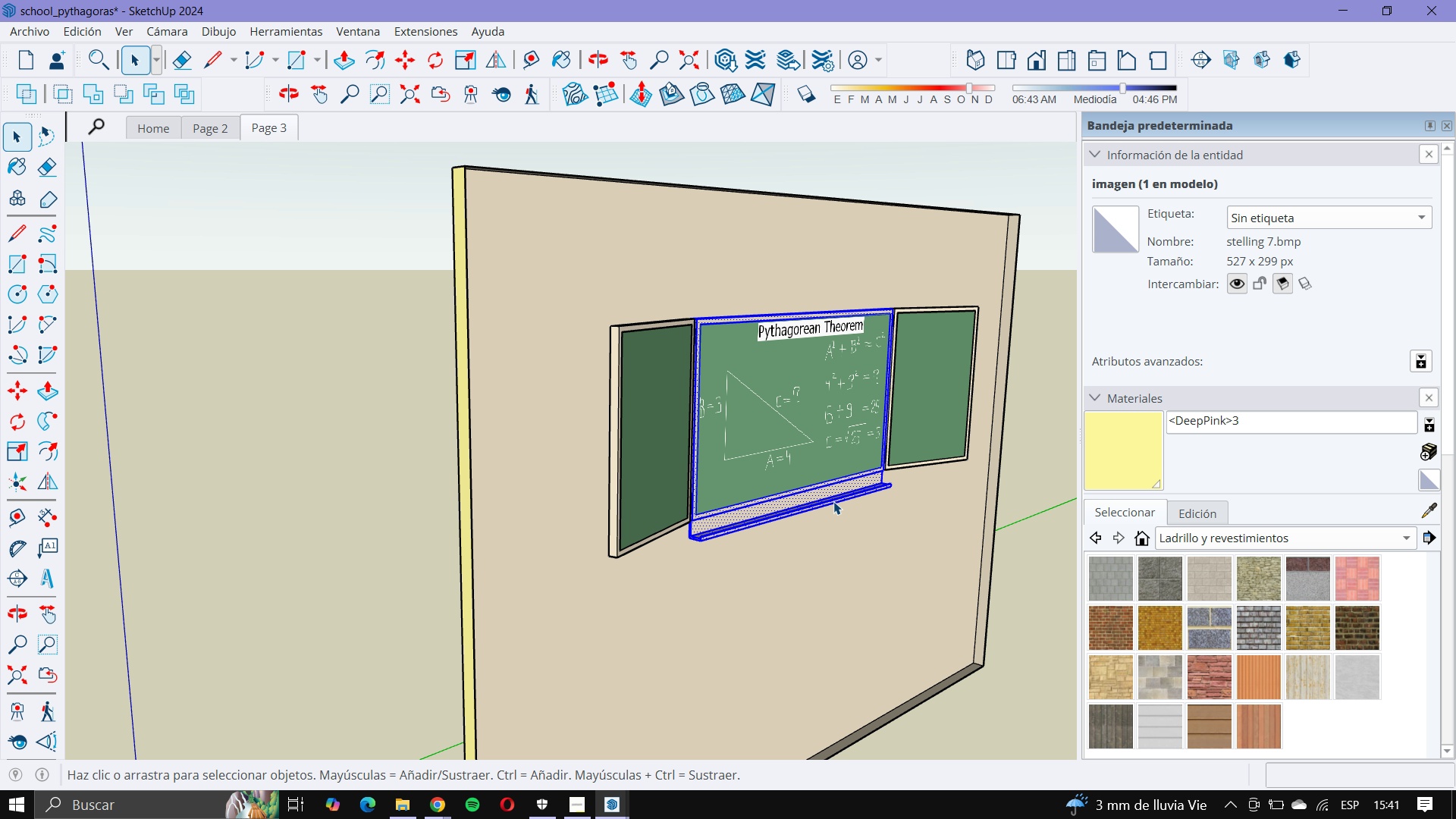 
triple_click([833, 501])
 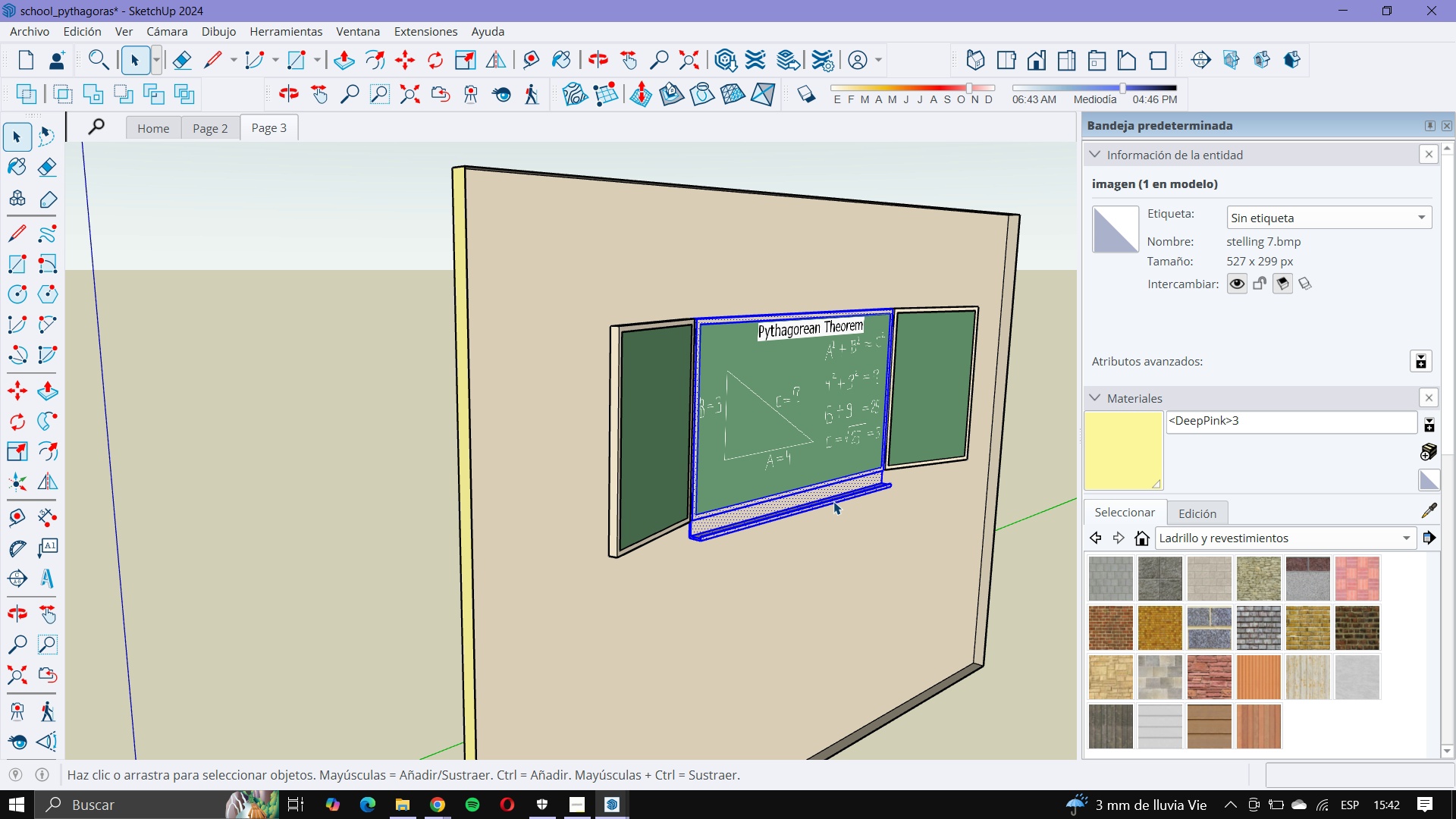 
triple_click([833, 501])
 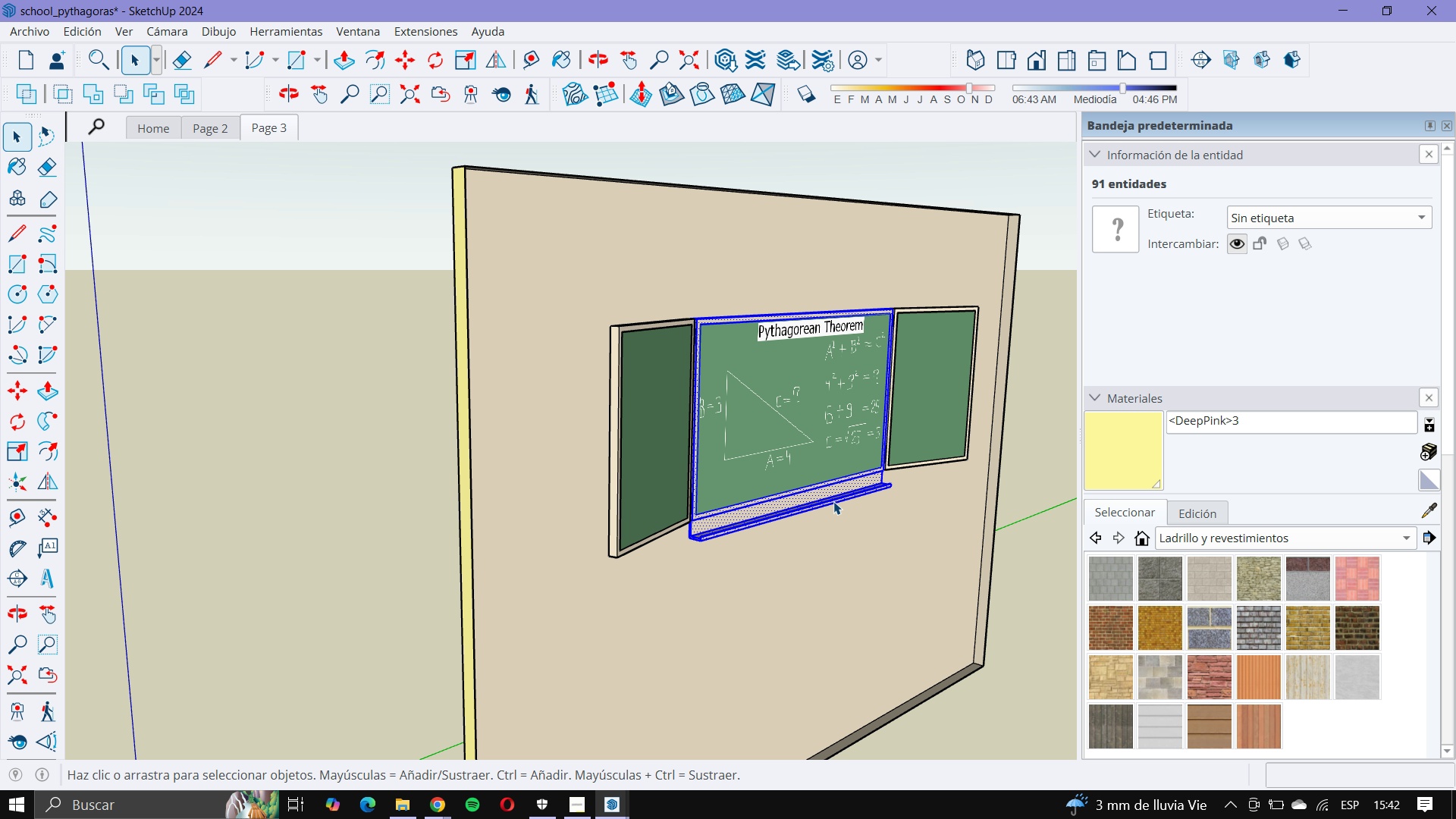 
triple_click([833, 501])
 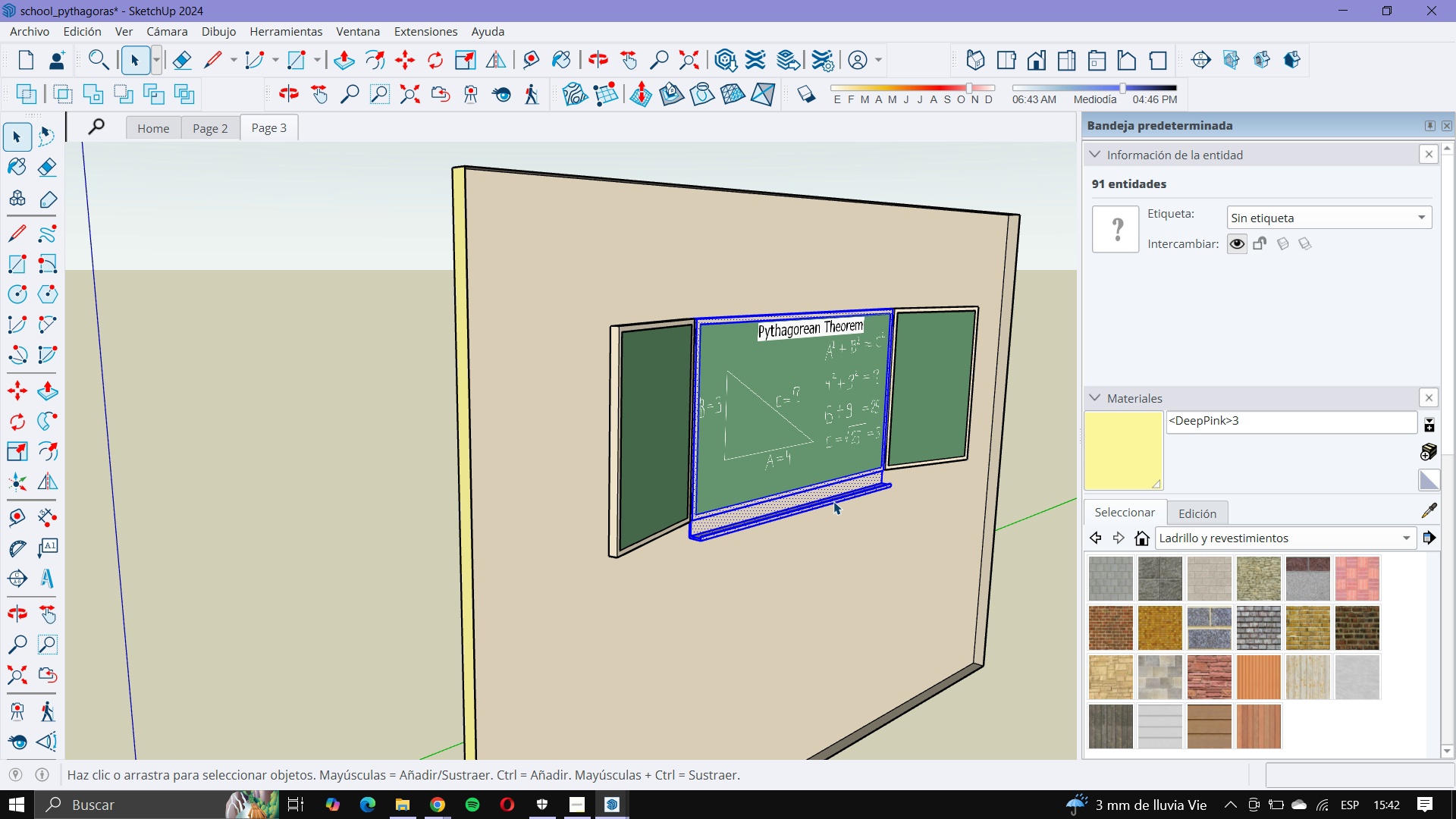 
triple_click([833, 501])
 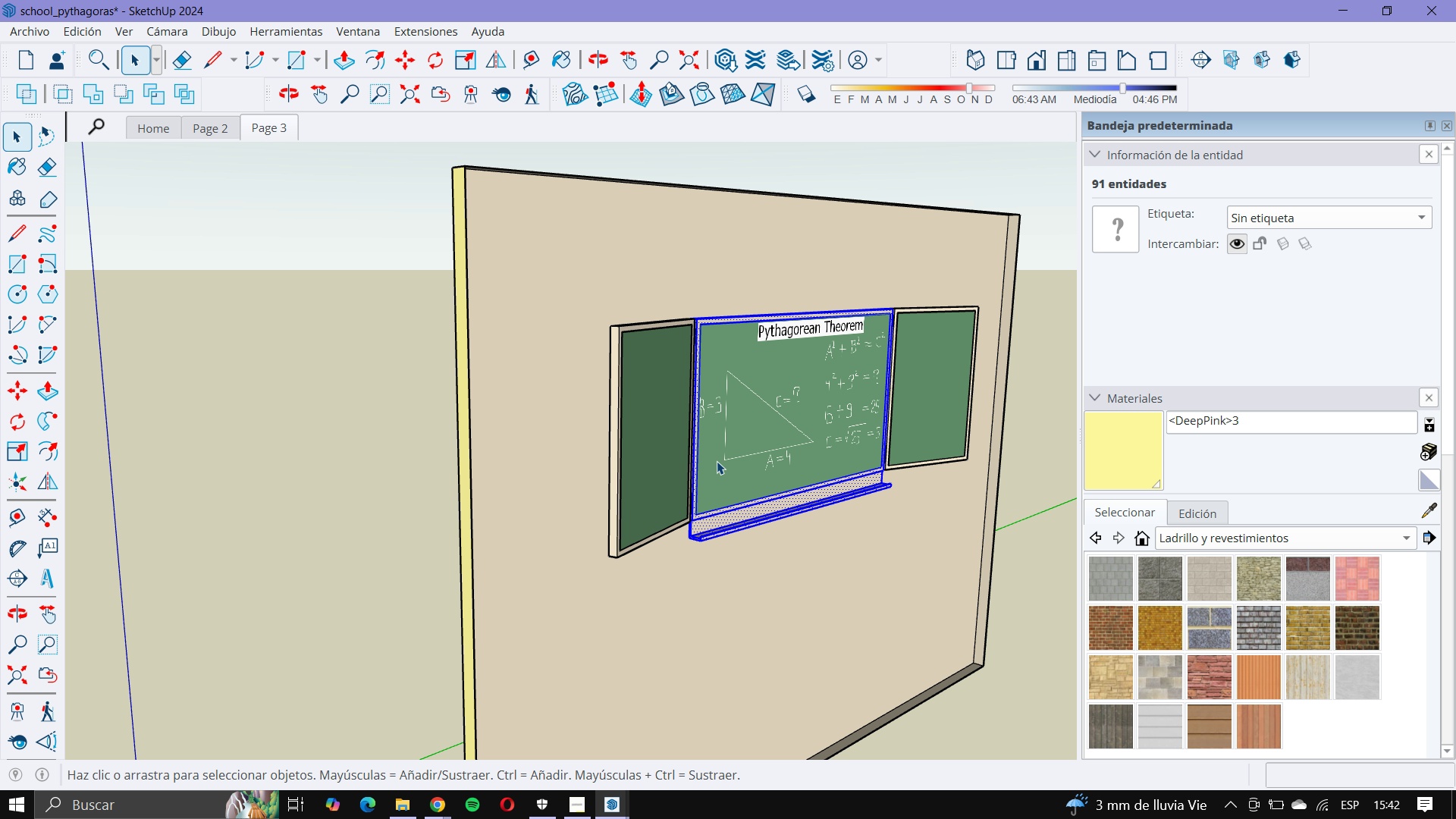 
hold_key(key=ShiftLeft, duration=3.38)
double_click([618, 333])
 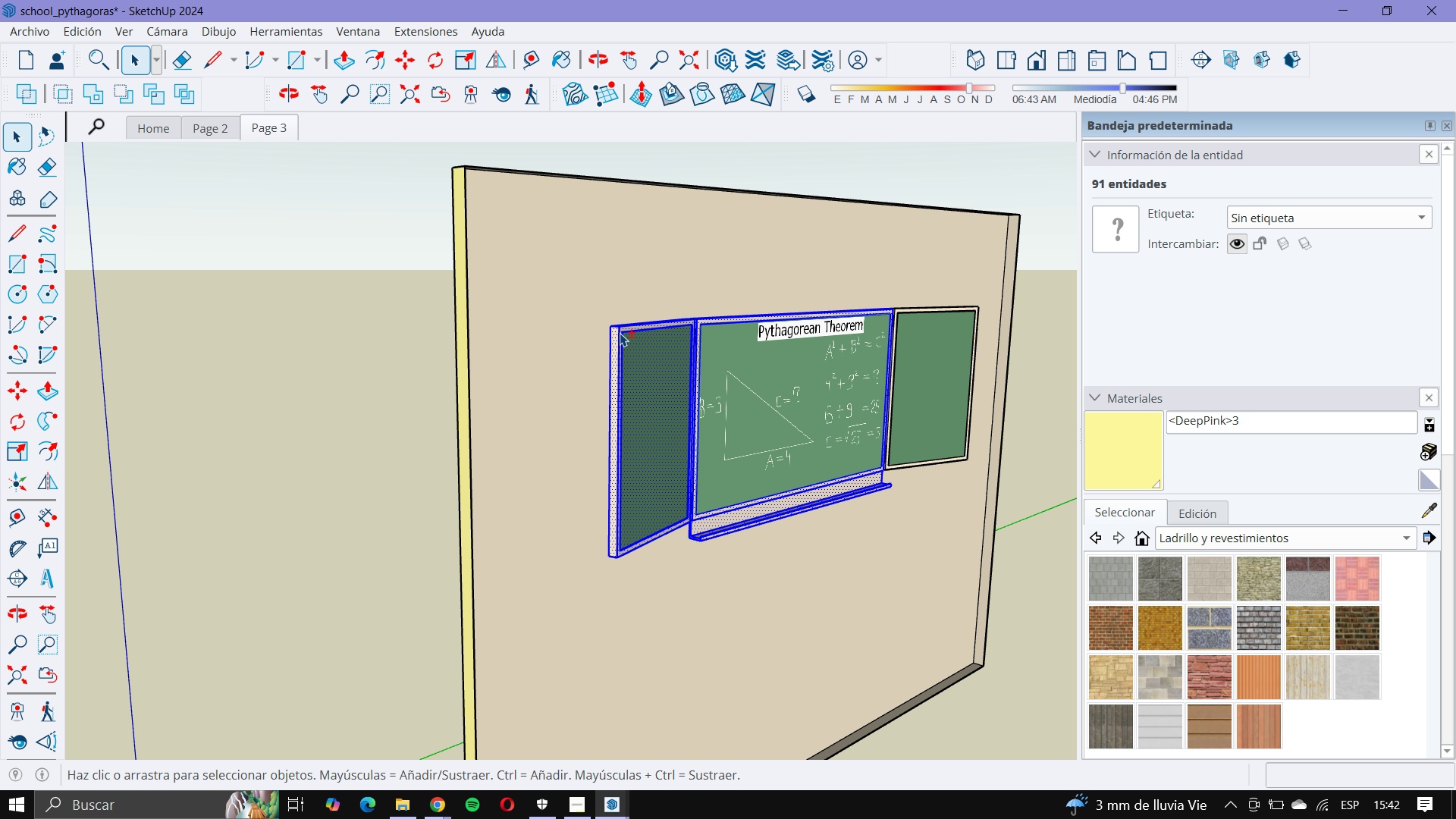 
triple_click([620, 333])
 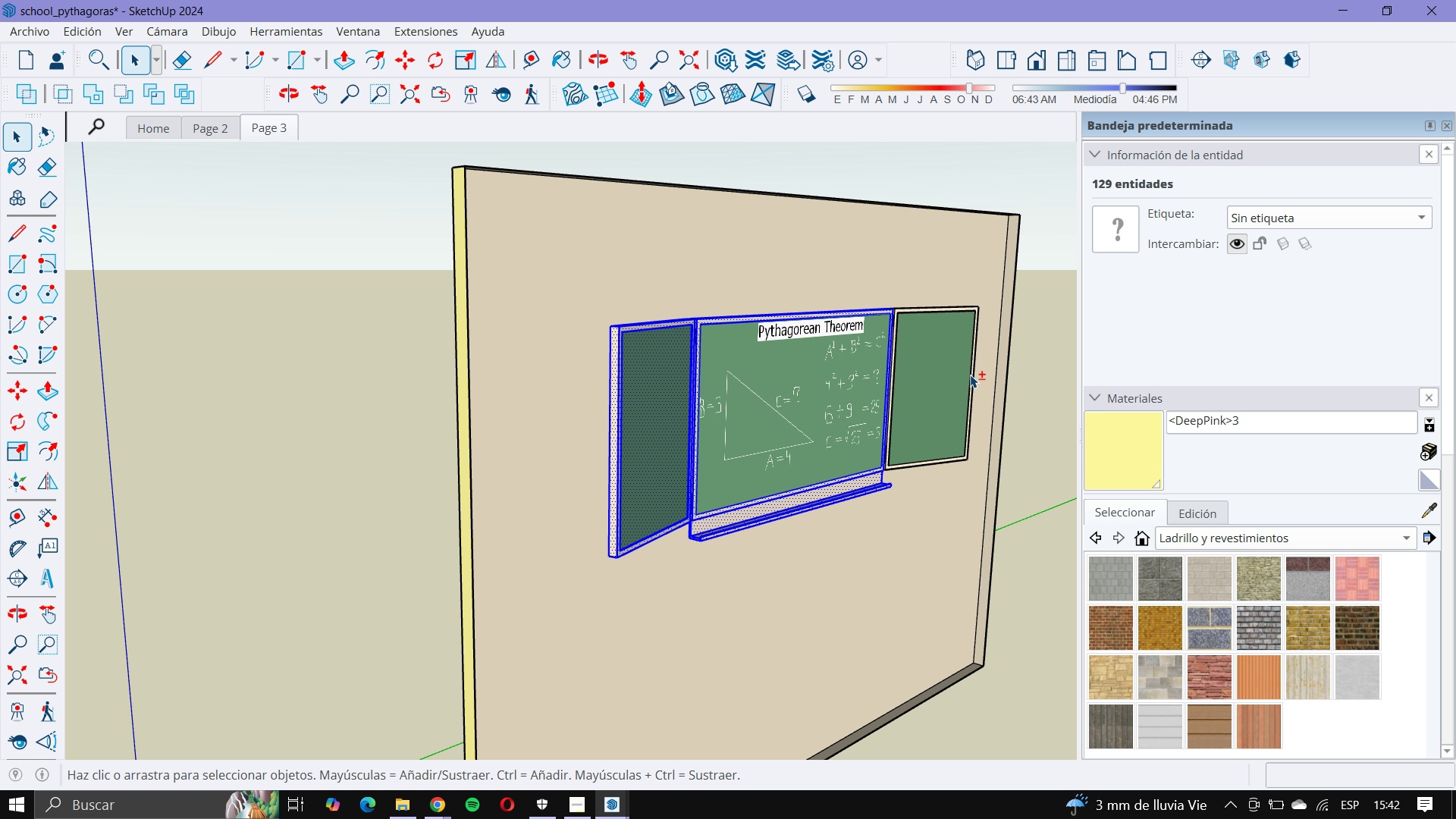 
double_click([962, 377])
 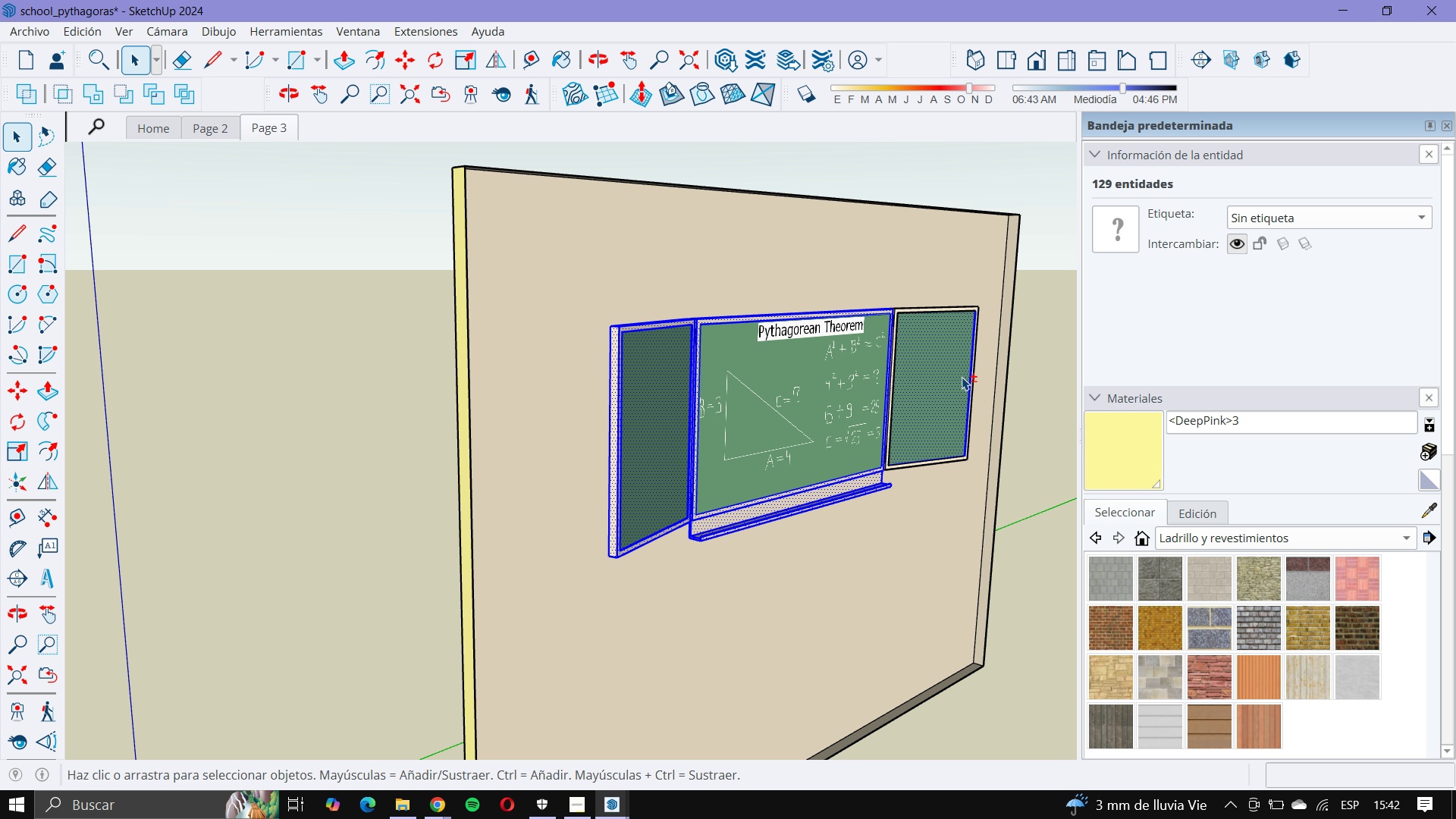 
triple_click([962, 377])
 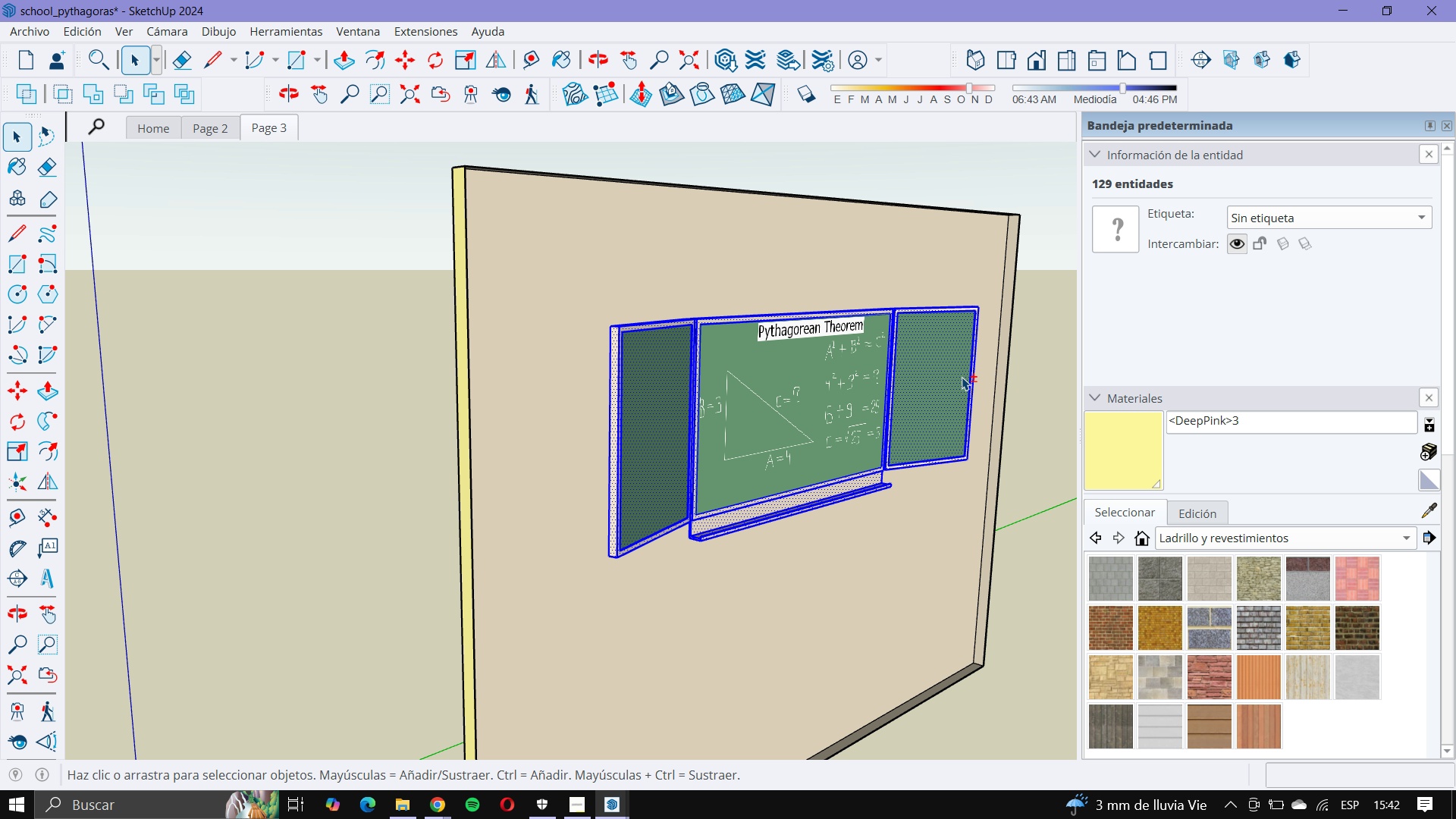 
triple_click([962, 377])
 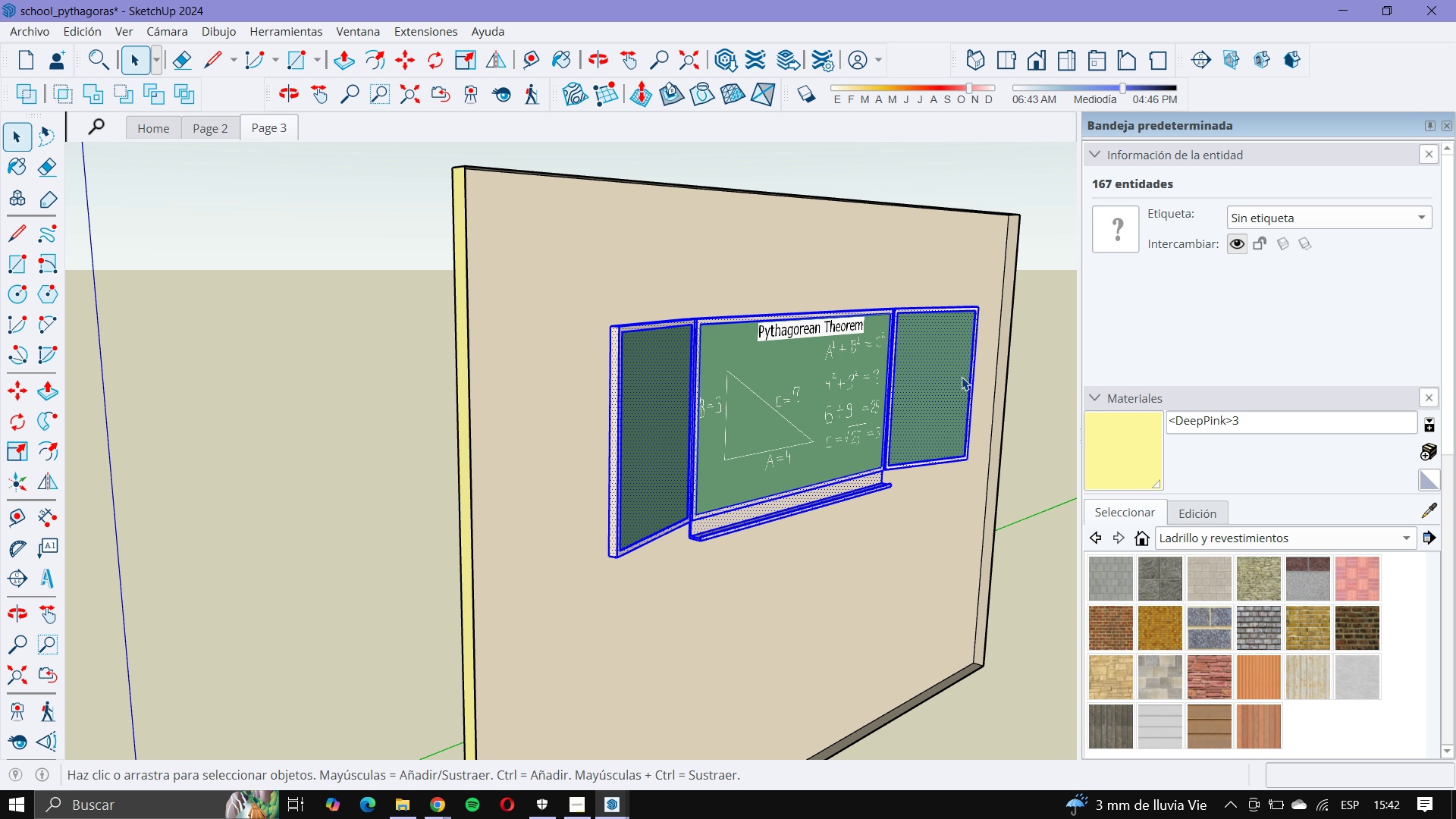 
right_click([962, 377])
 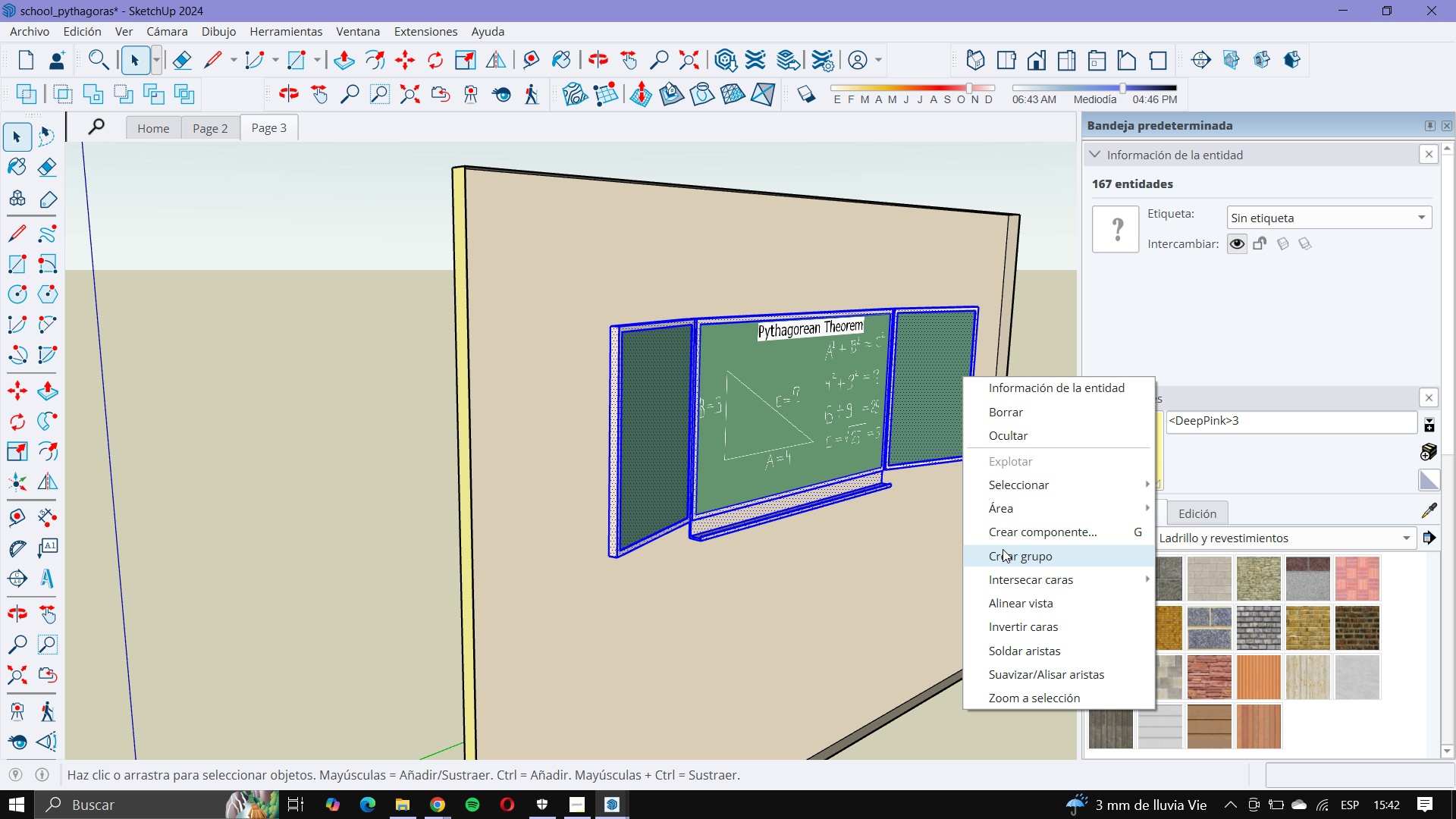 
left_click([1003, 549])
 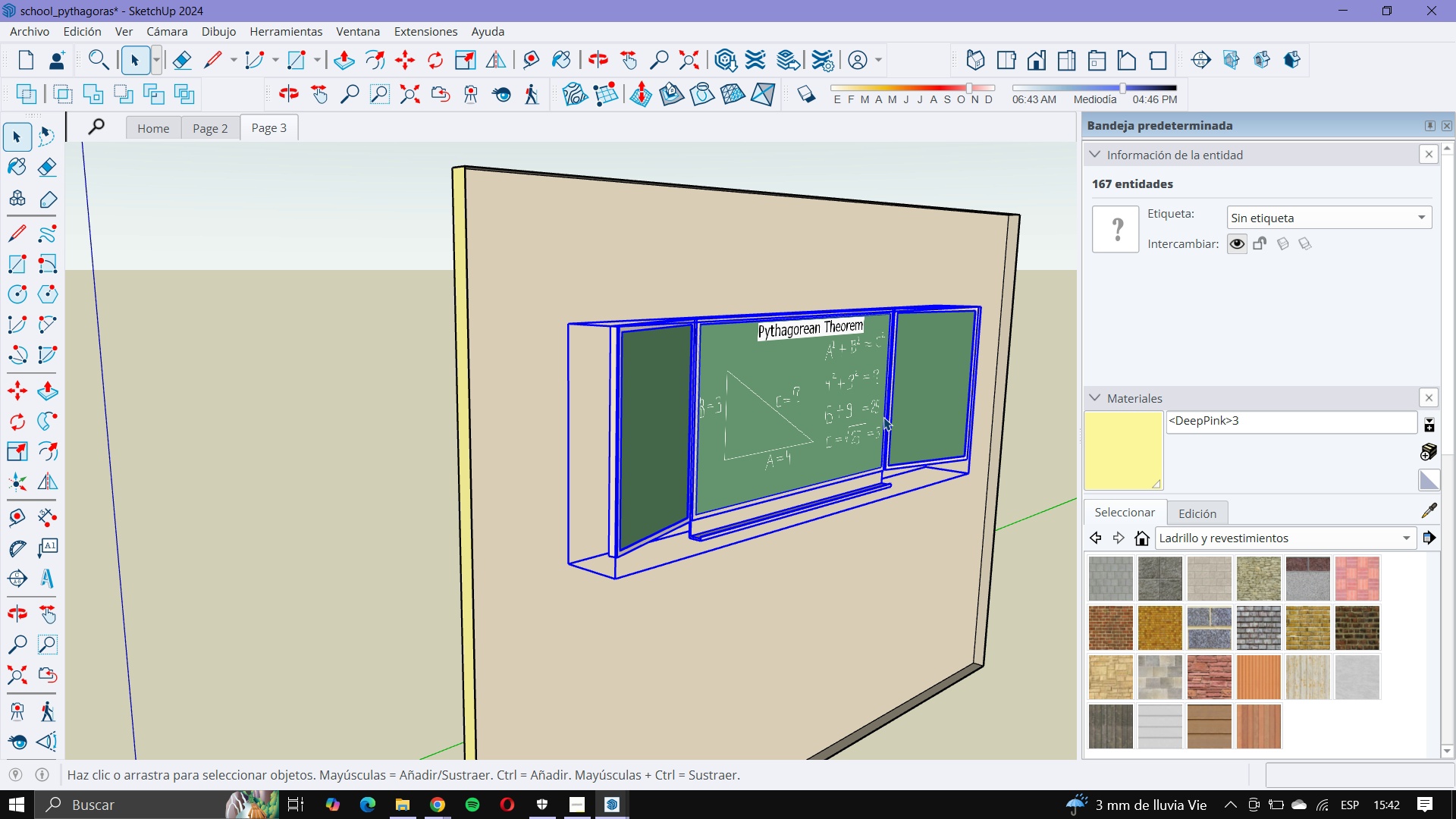 
scroll: coordinate [873, 393], scroll_direction: down, amount: 4.0
 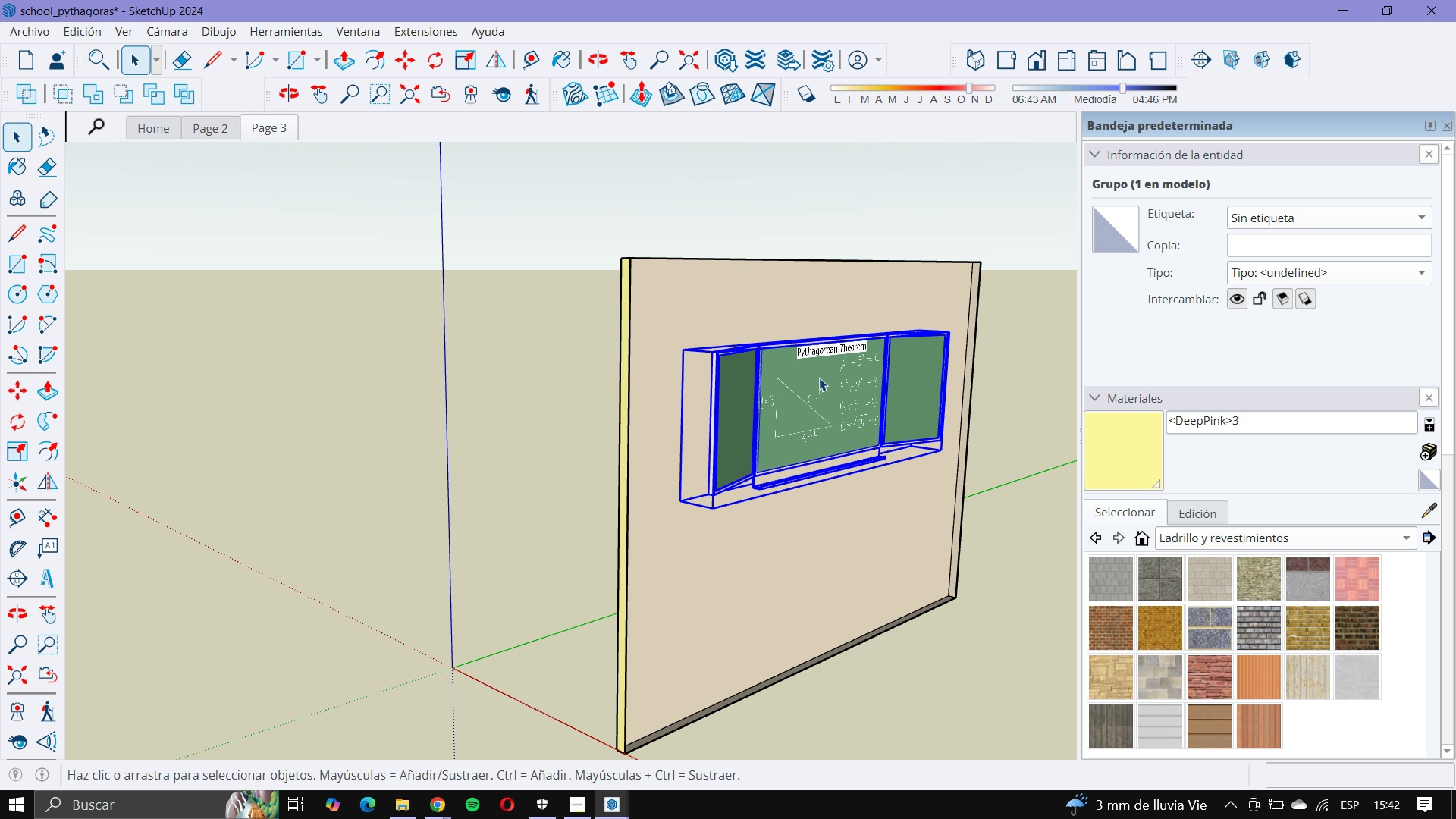 
key(Control+C)
 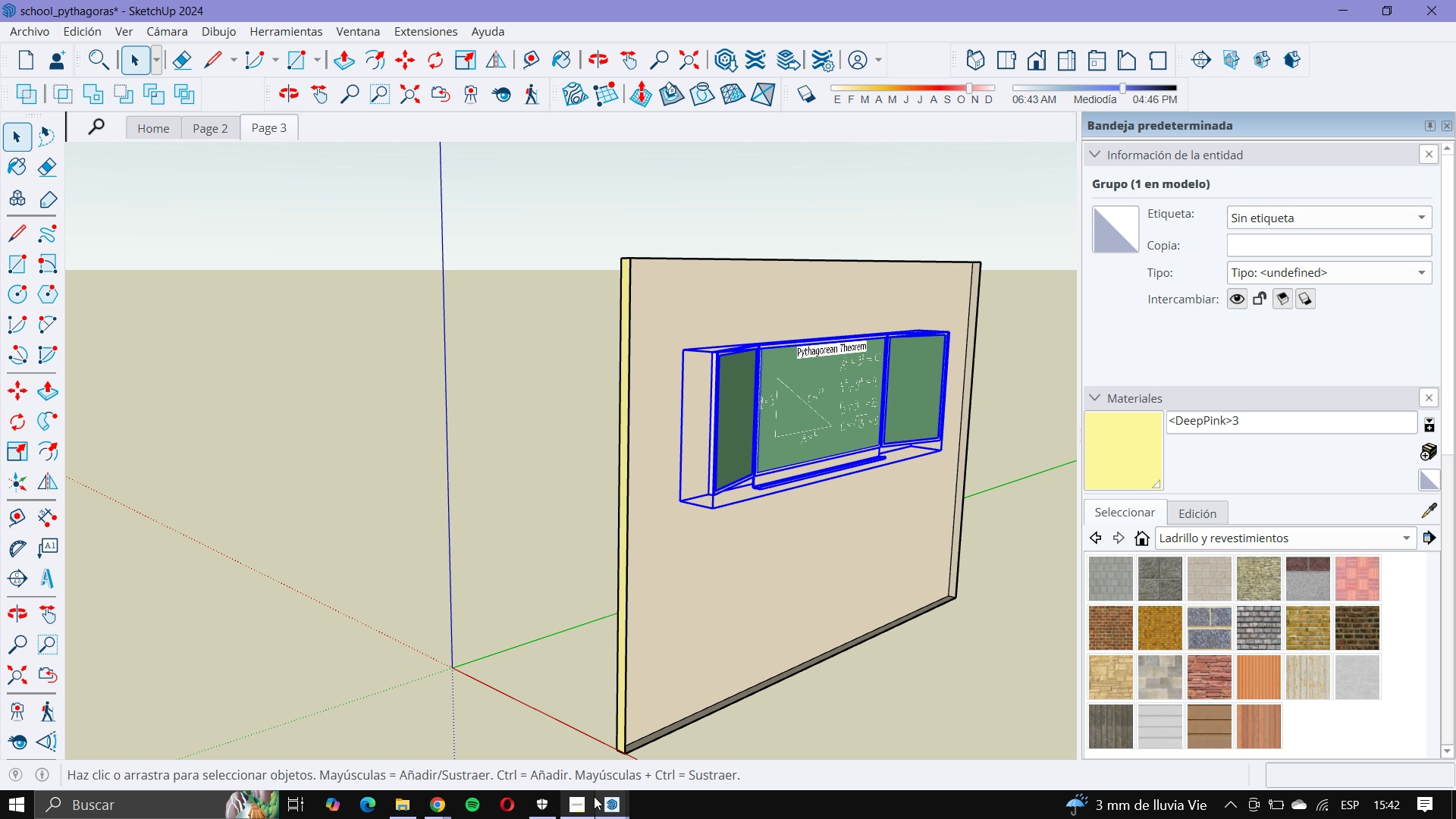 
left_click([608, 807])
 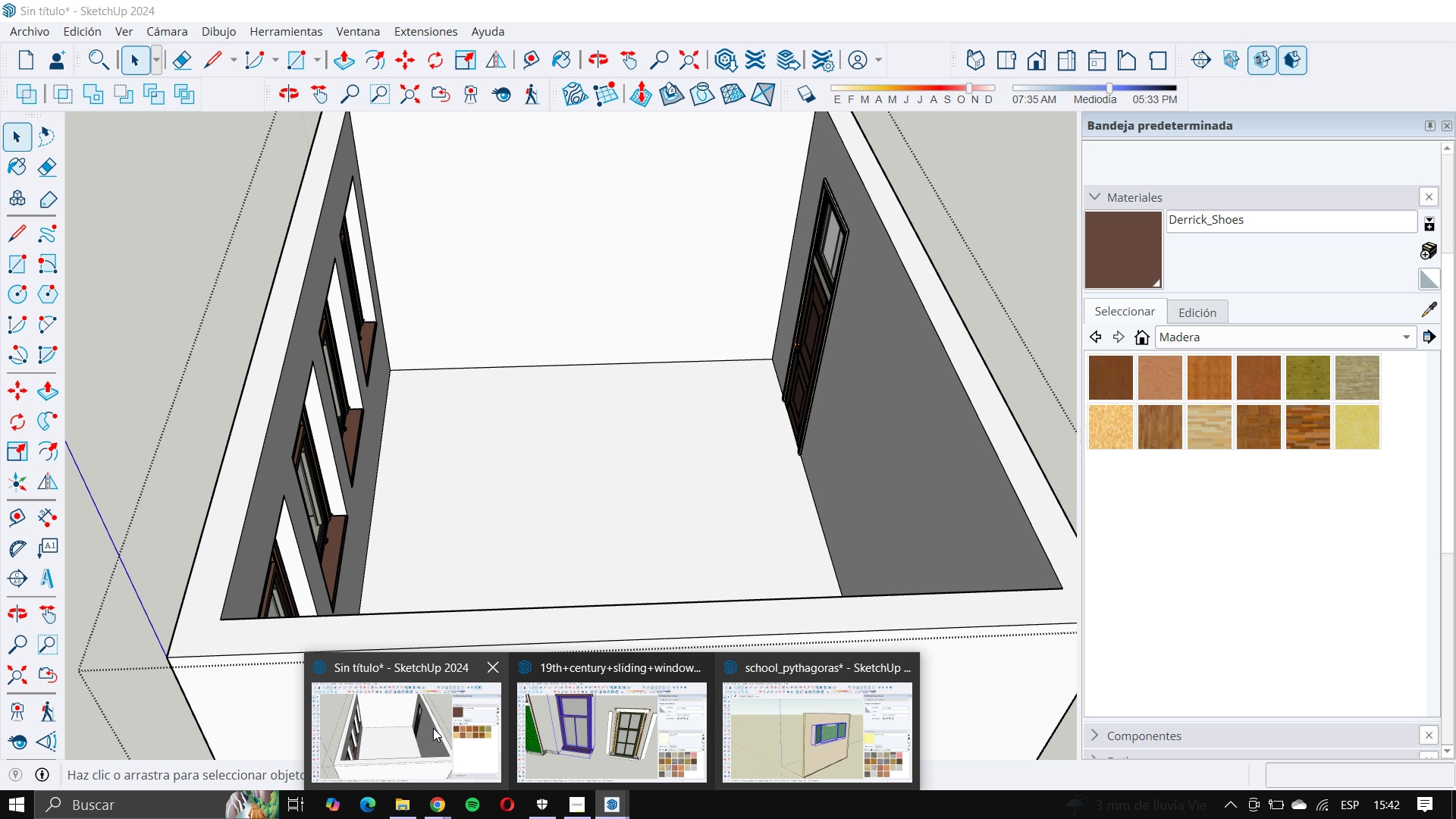 
left_click([427, 728])
 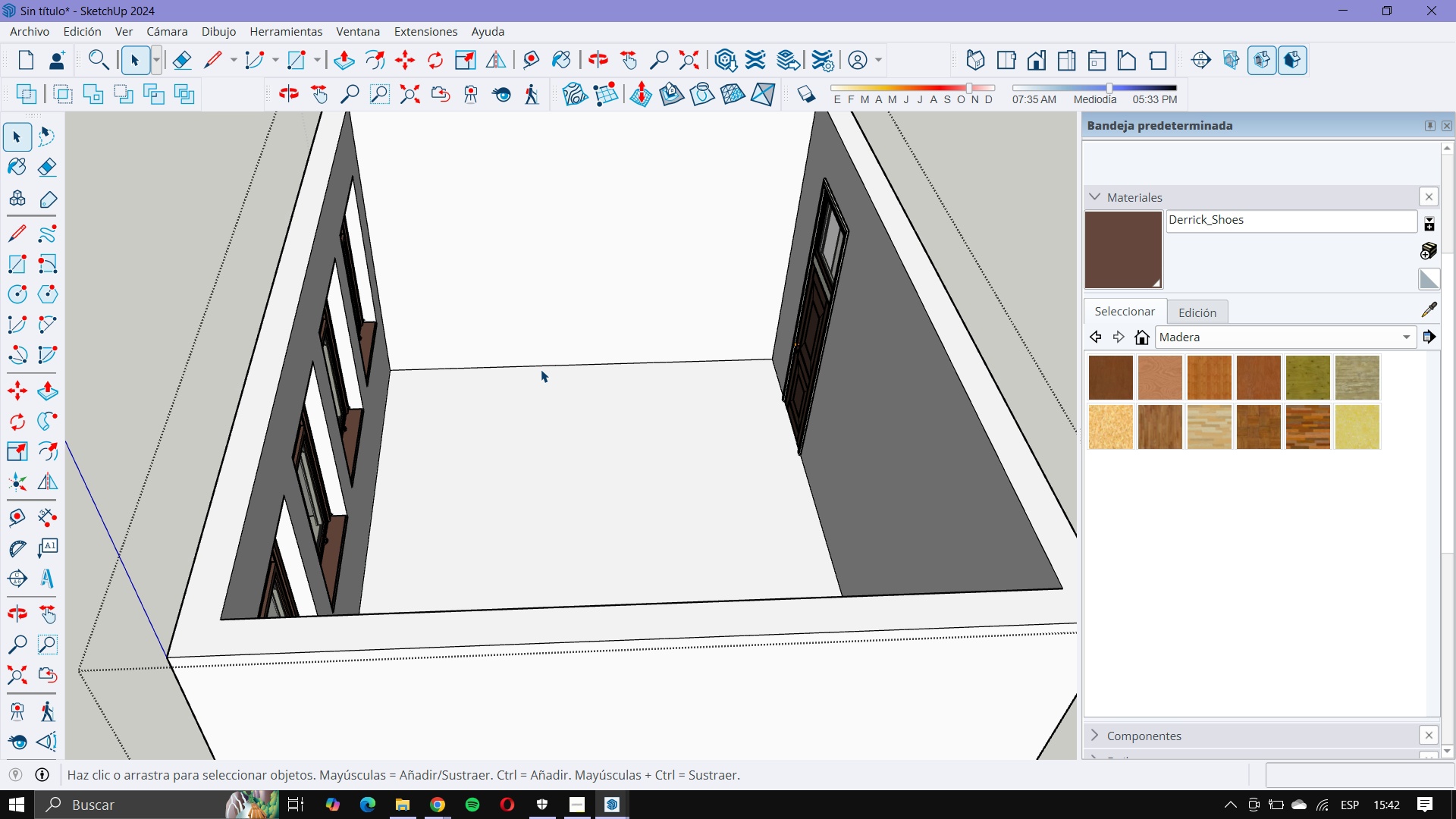 
scroll: coordinate [548, 361], scroll_direction: down, amount: 5.0
 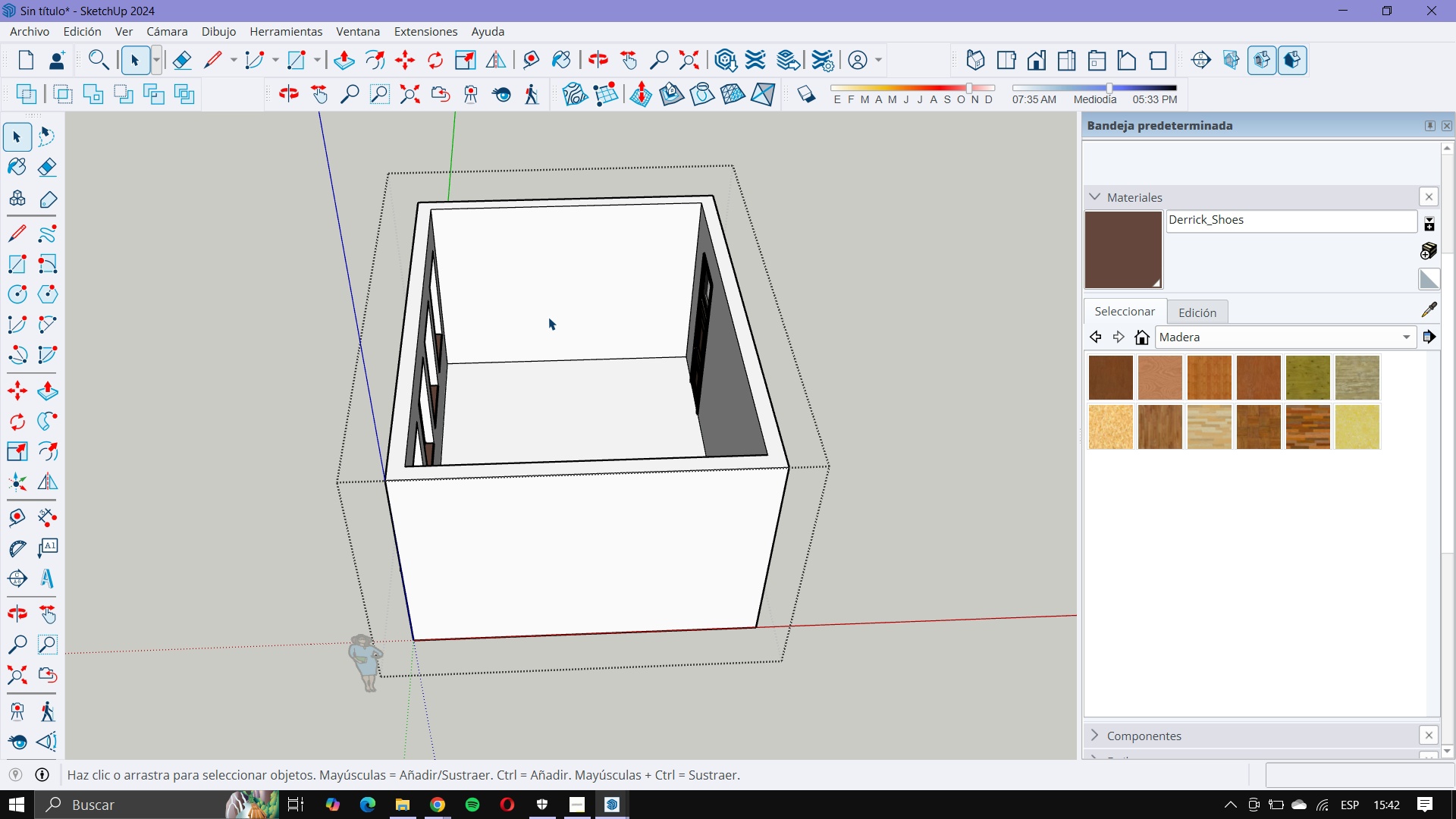 
key(Control+V)
 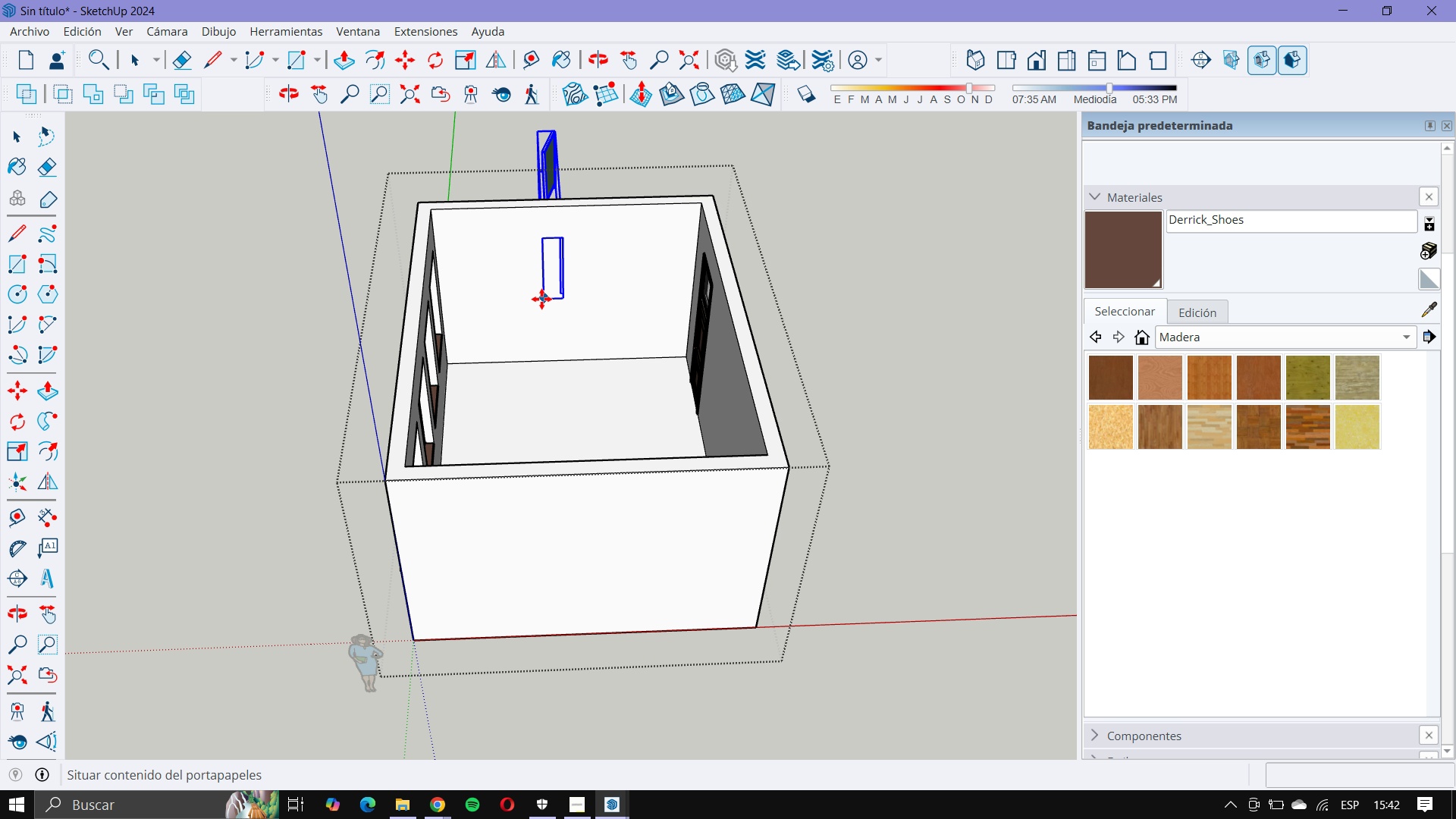 
scroll: coordinate [541, 315], scroll_direction: up, amount: 4.0
 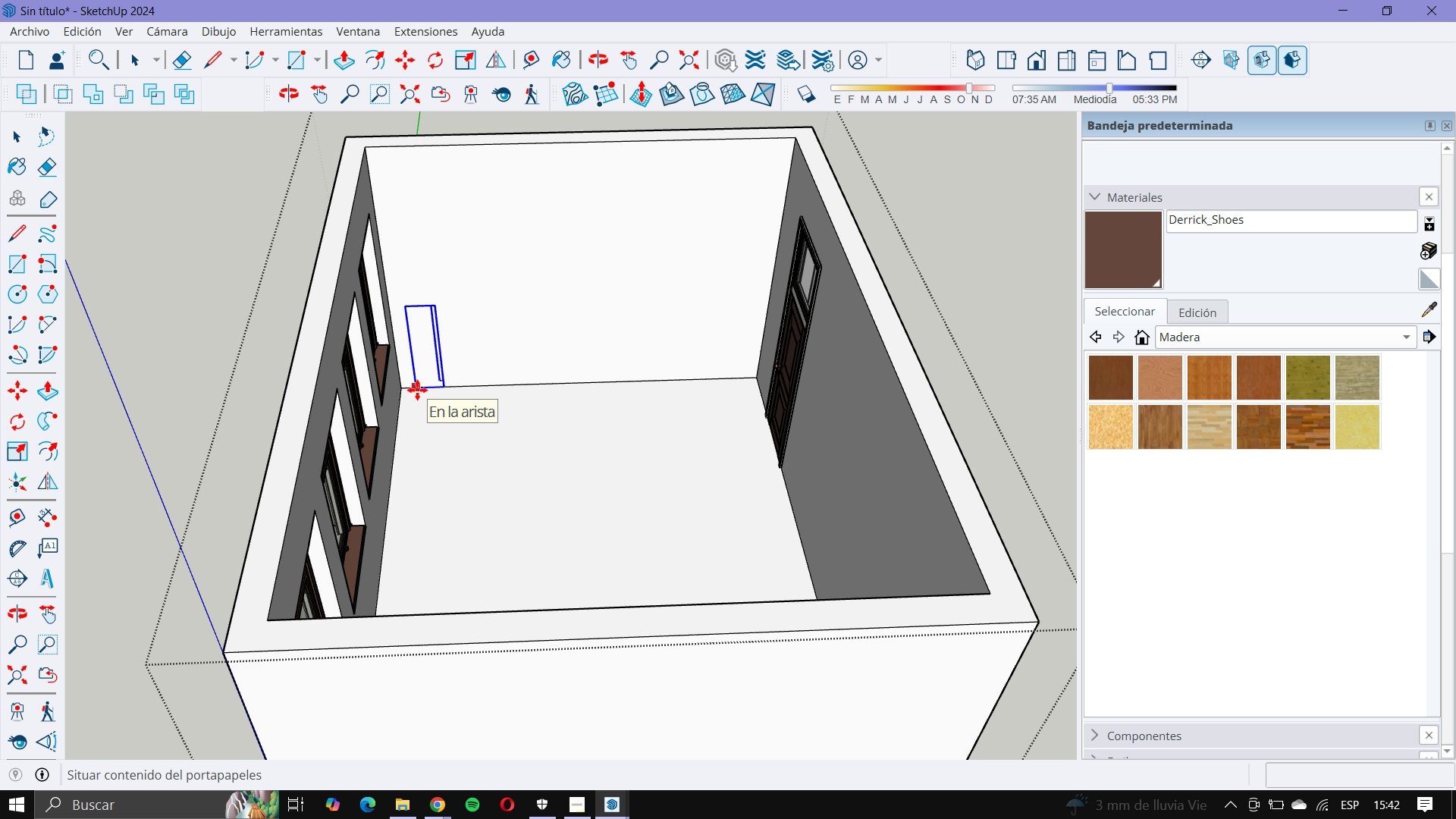 
left_click([415, 390])
 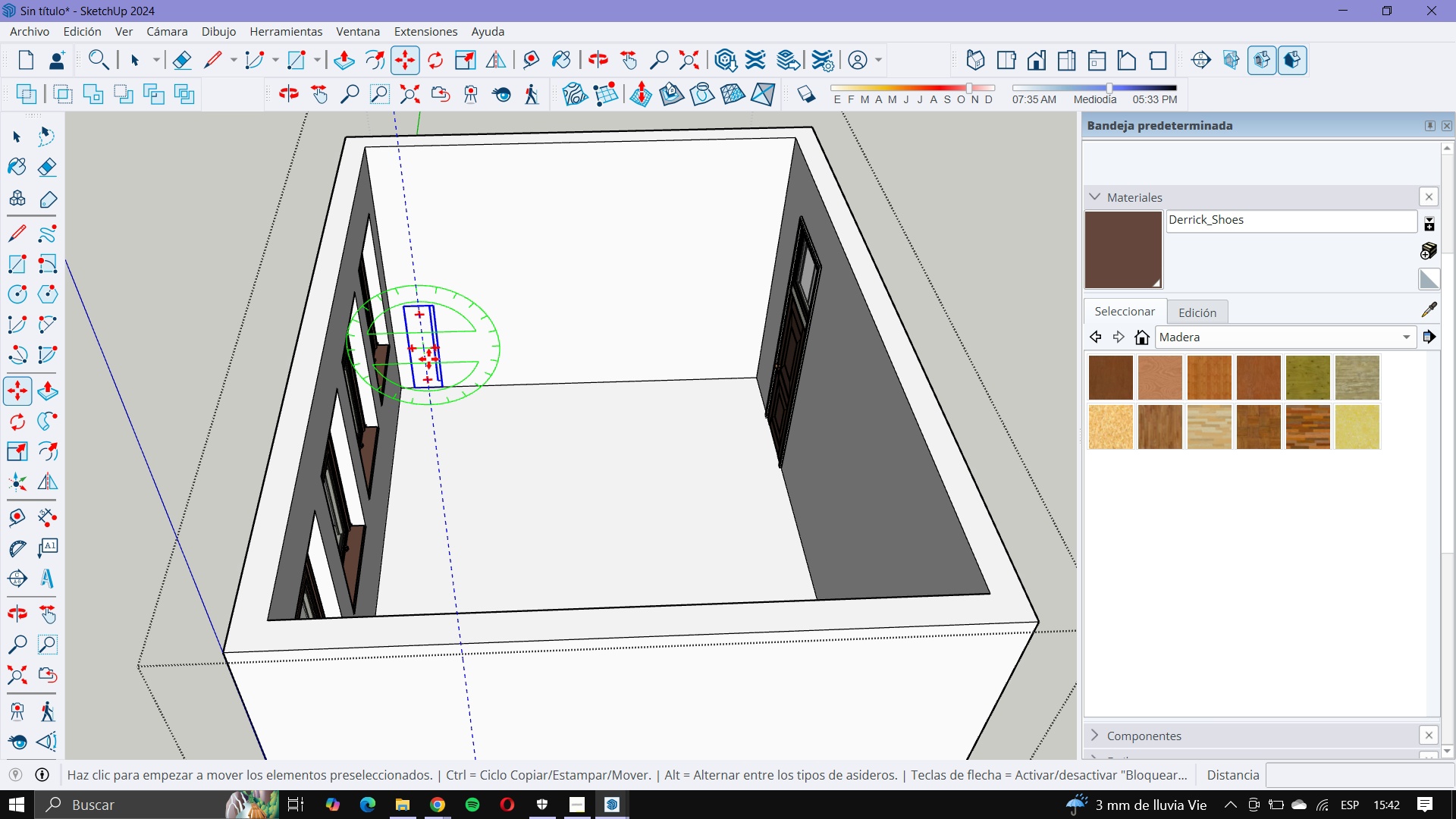 
scroll: coordinate [428, 357], scroll_direction: up, amount: 4.0
 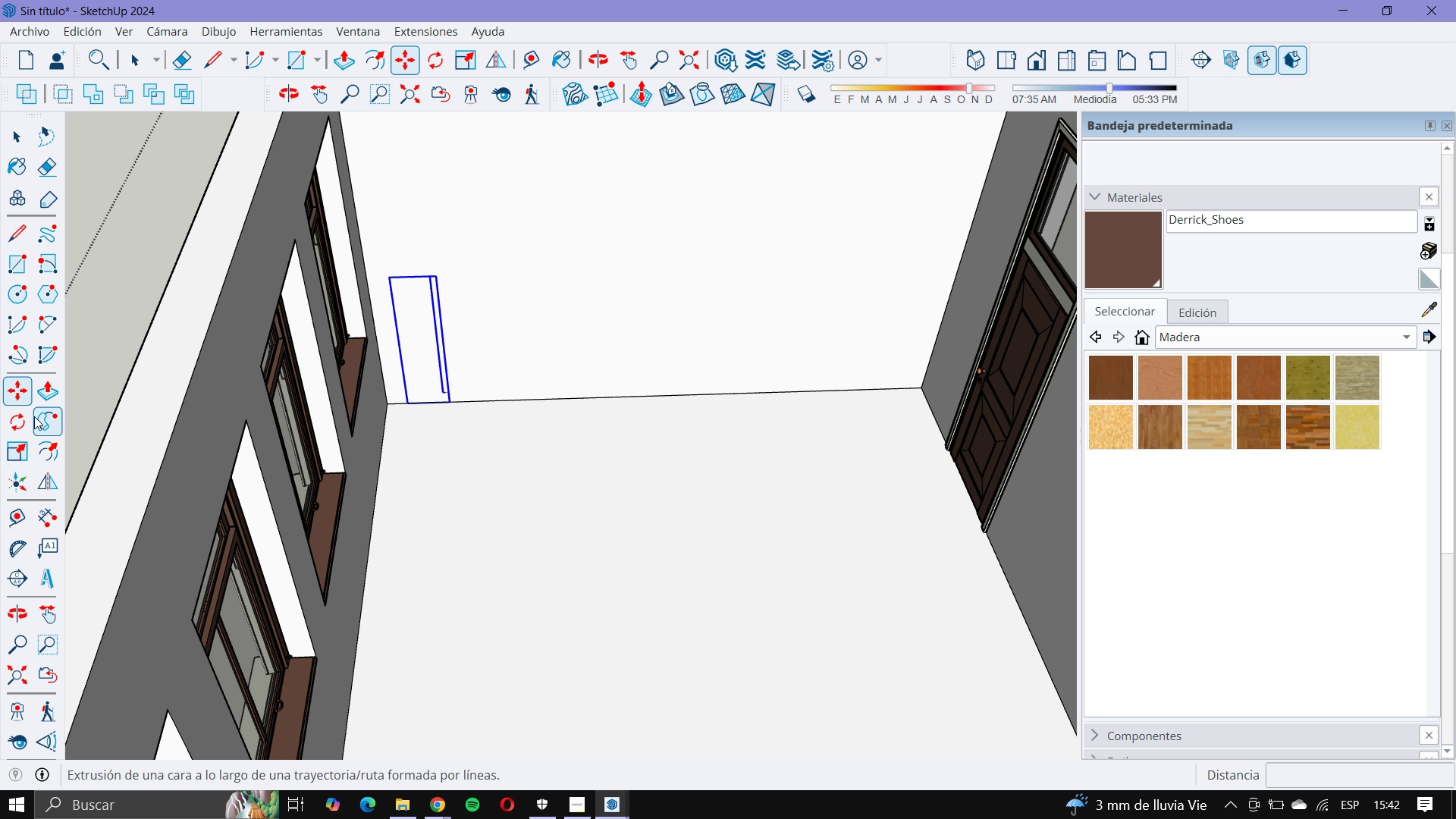 
left_click([30, 417])
 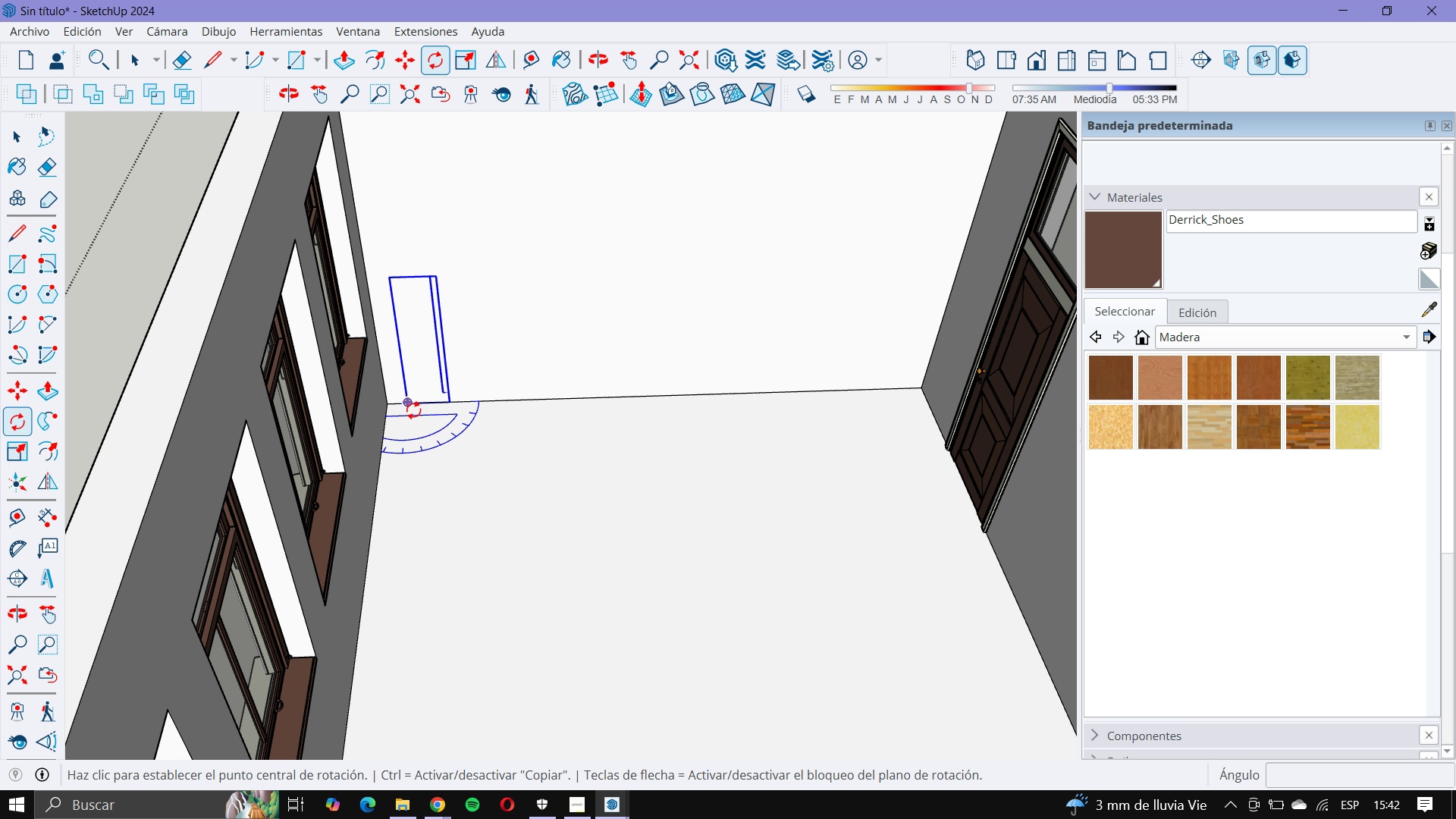 
left_click([413, 410])
 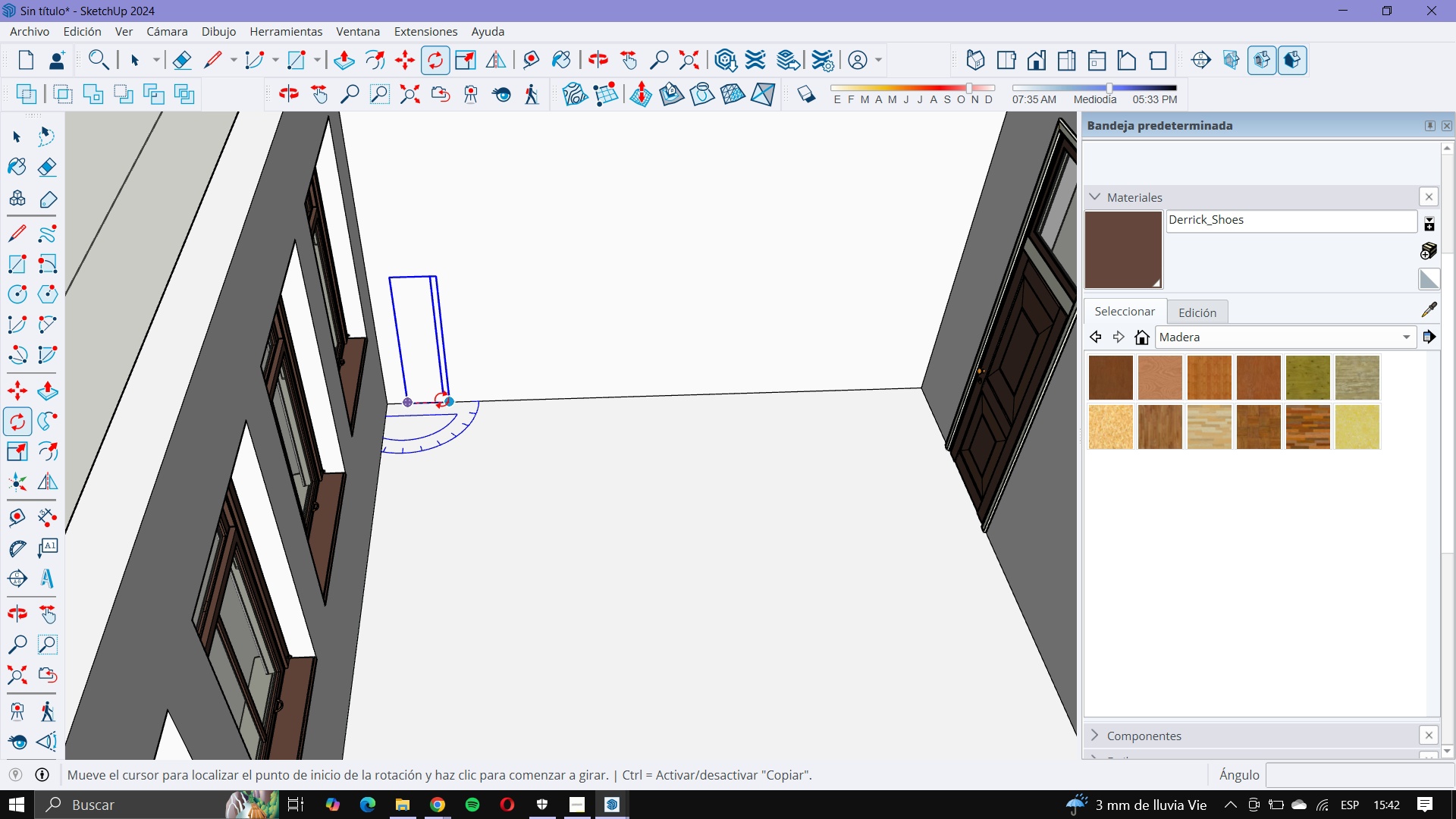 
left_click([441, 400])
 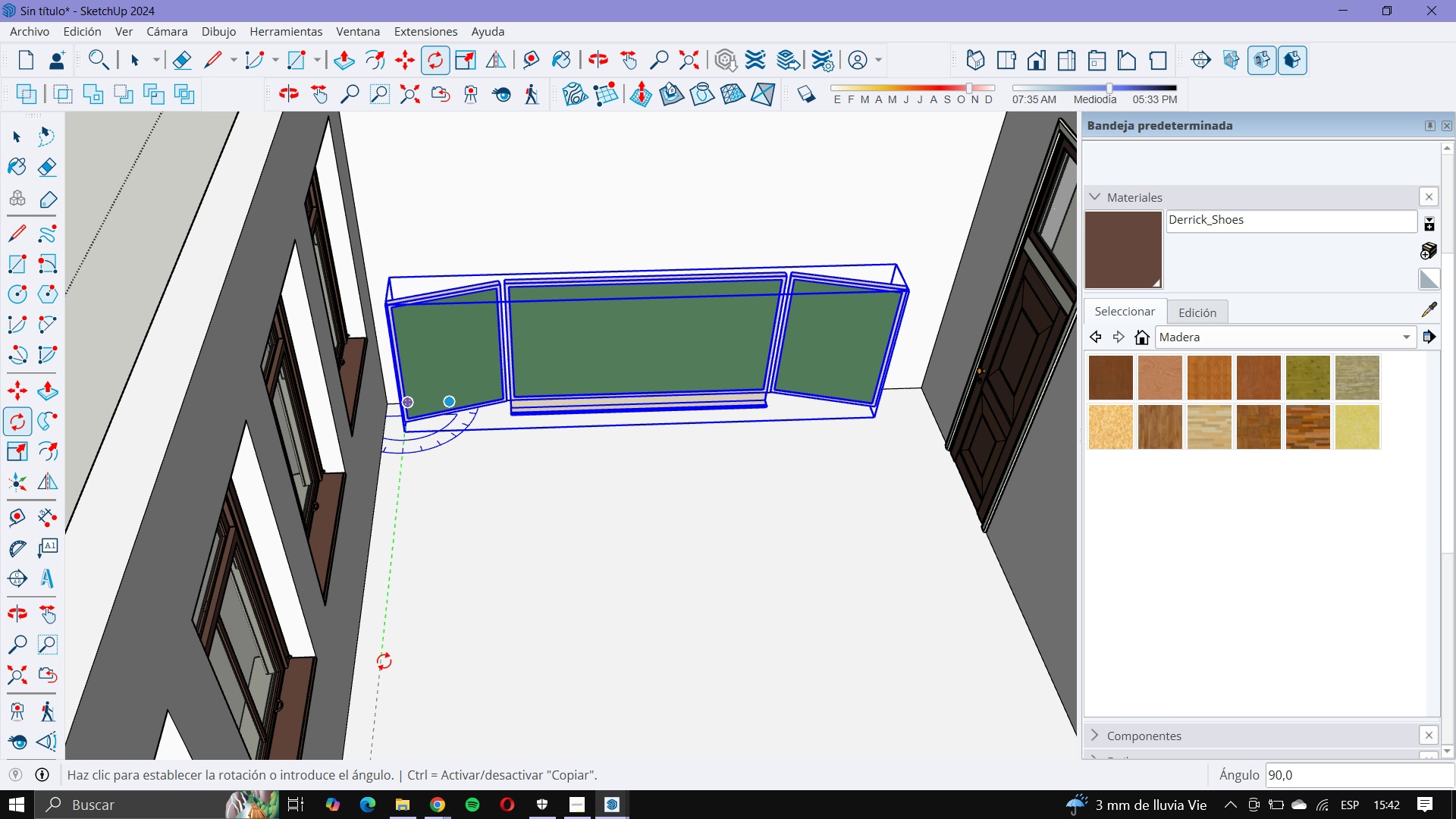 
wait(5.12)
 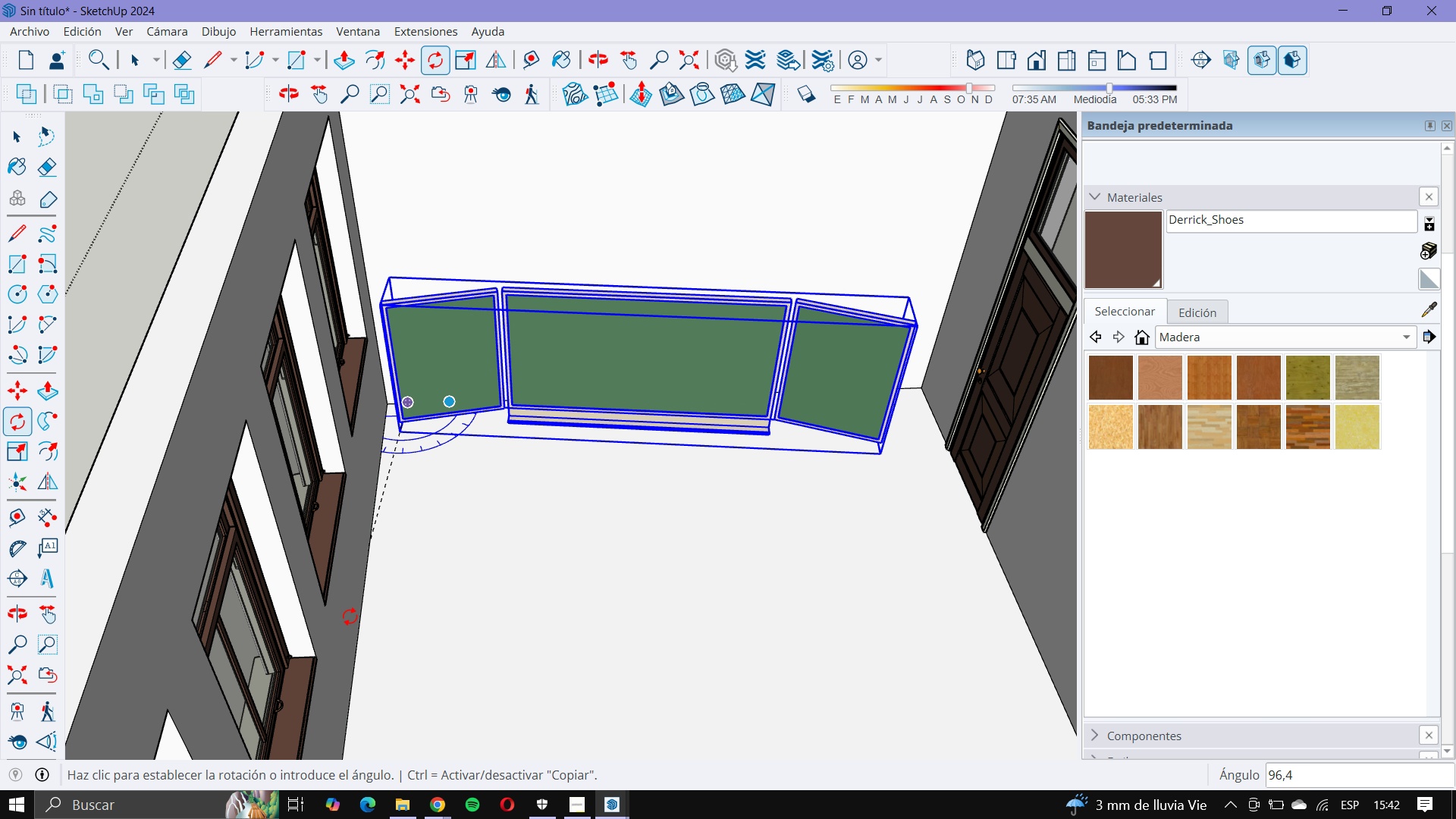 
left_click([384, 661])
 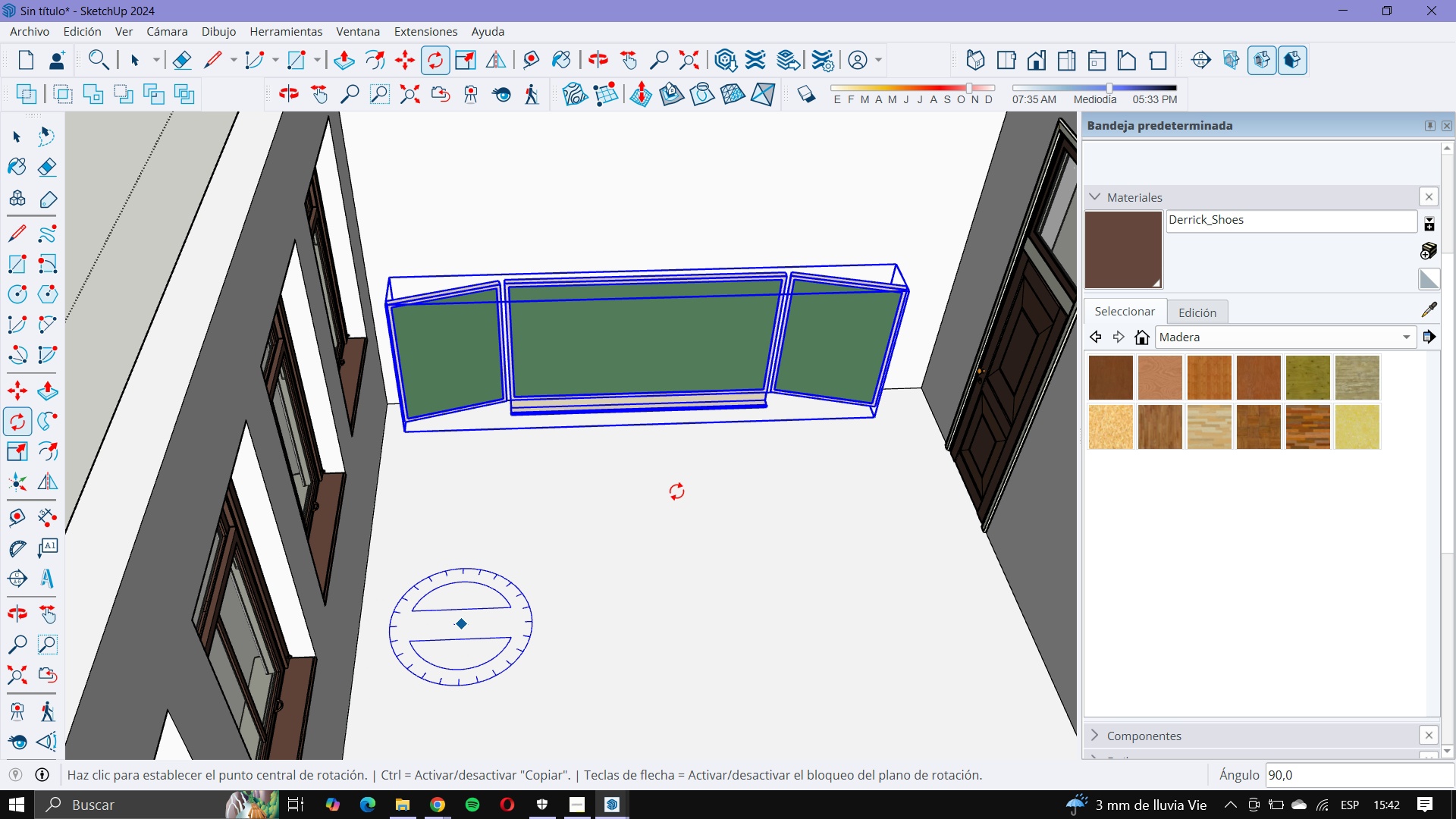 
scroll: coordinate [725, 444], scroll_direction: up, amount: 2.0
 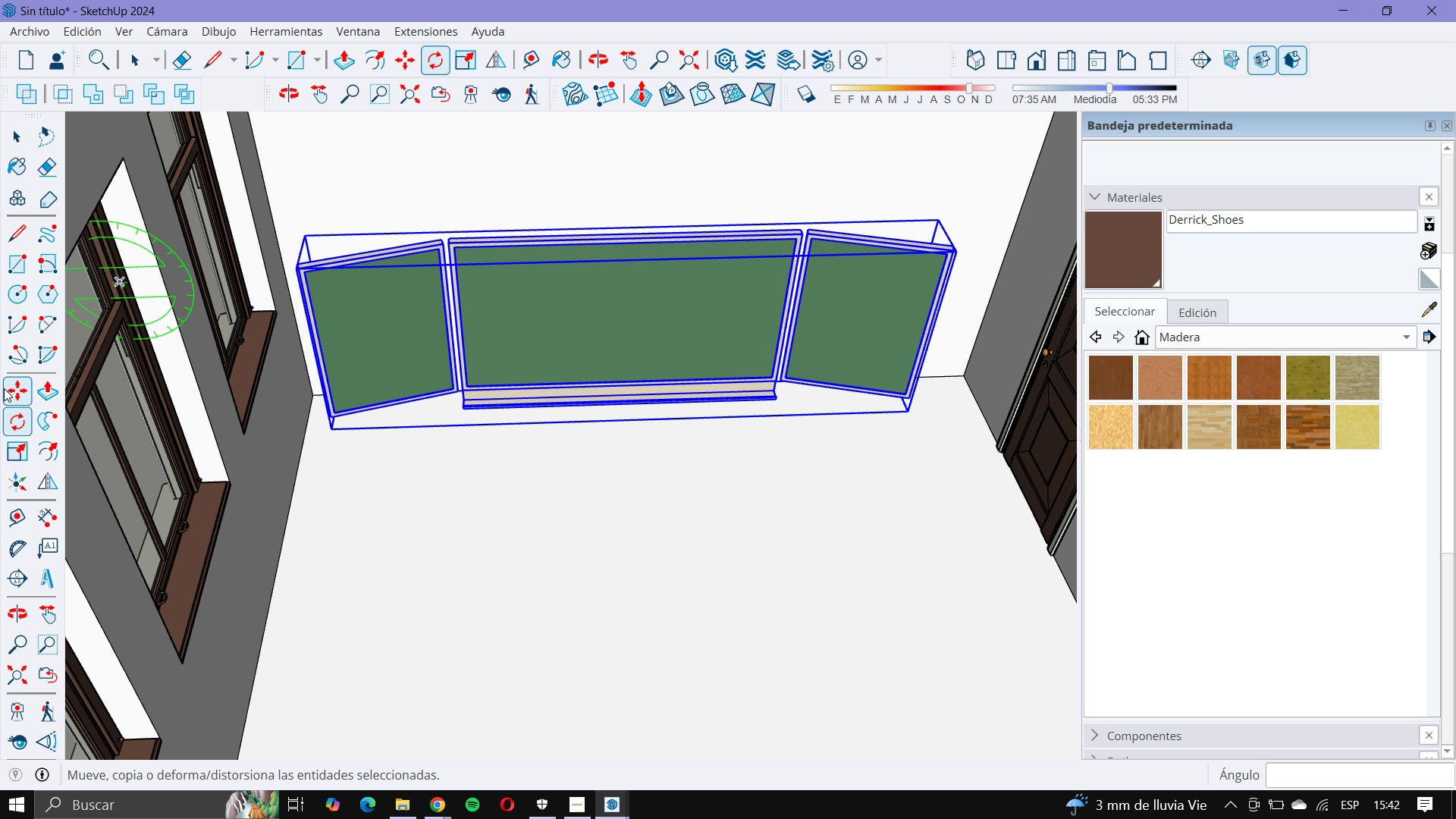 
left_click([8, 393])
 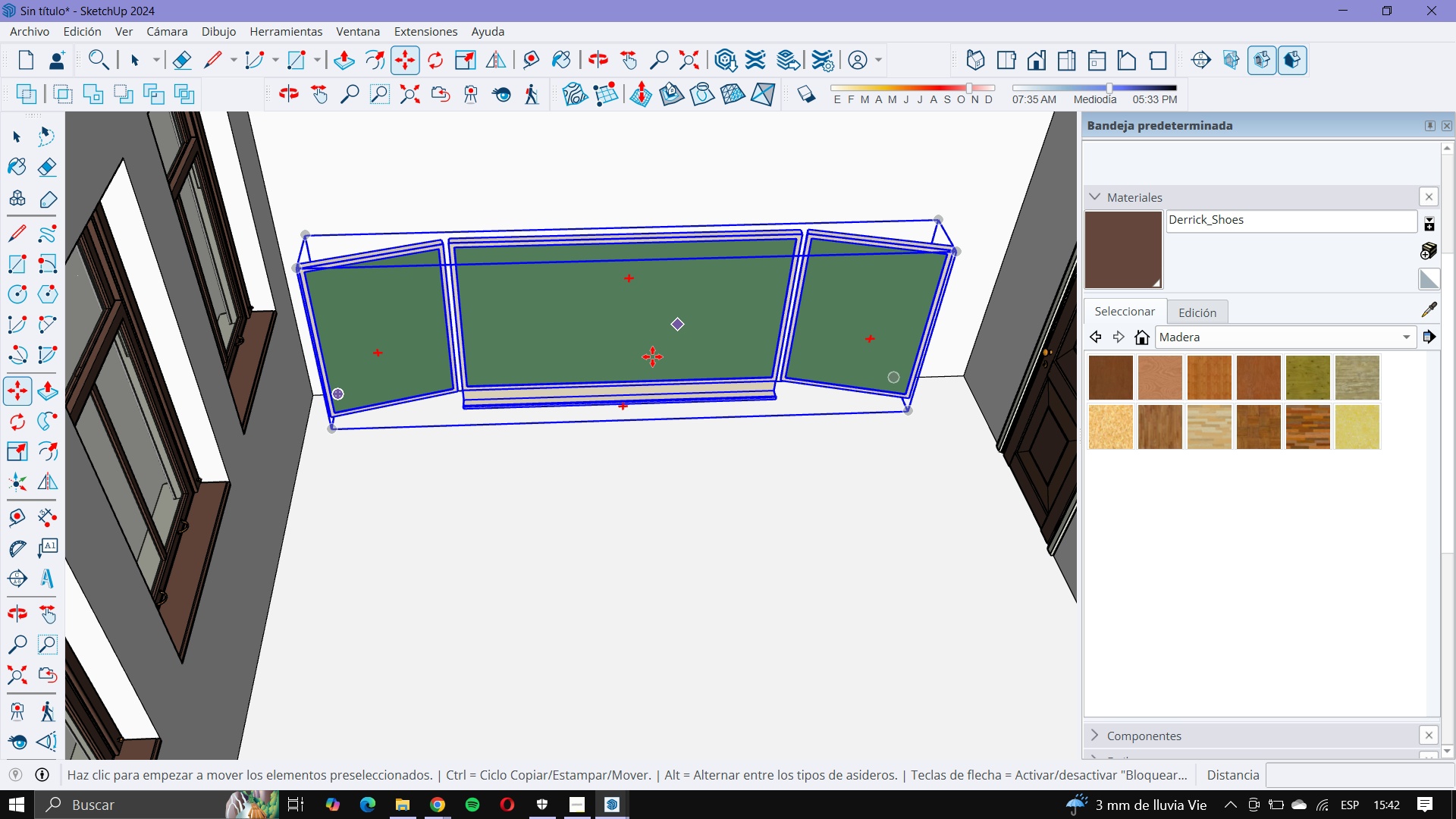 
left_click([648, 359])
 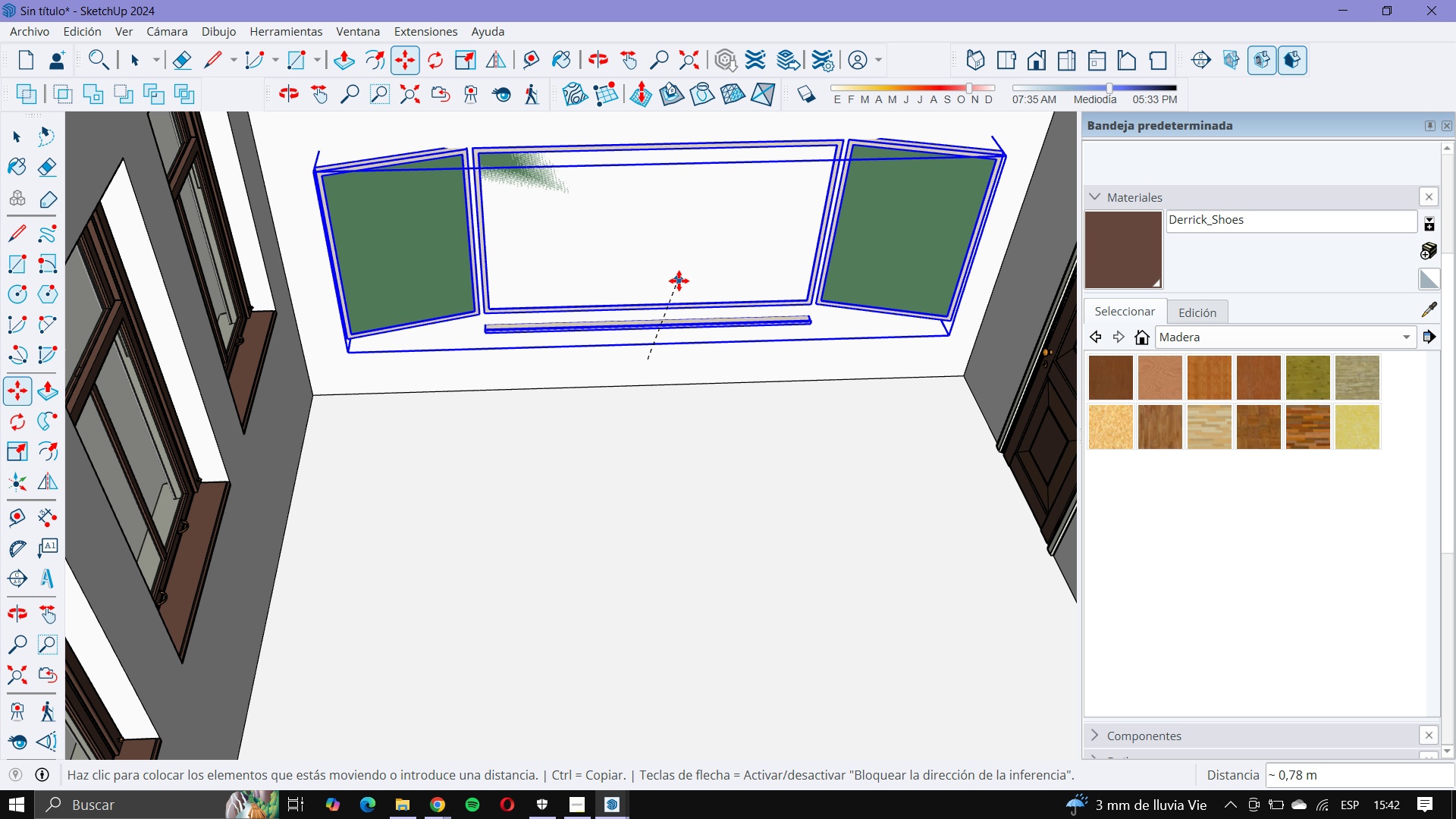 
key(ArrowUp)
 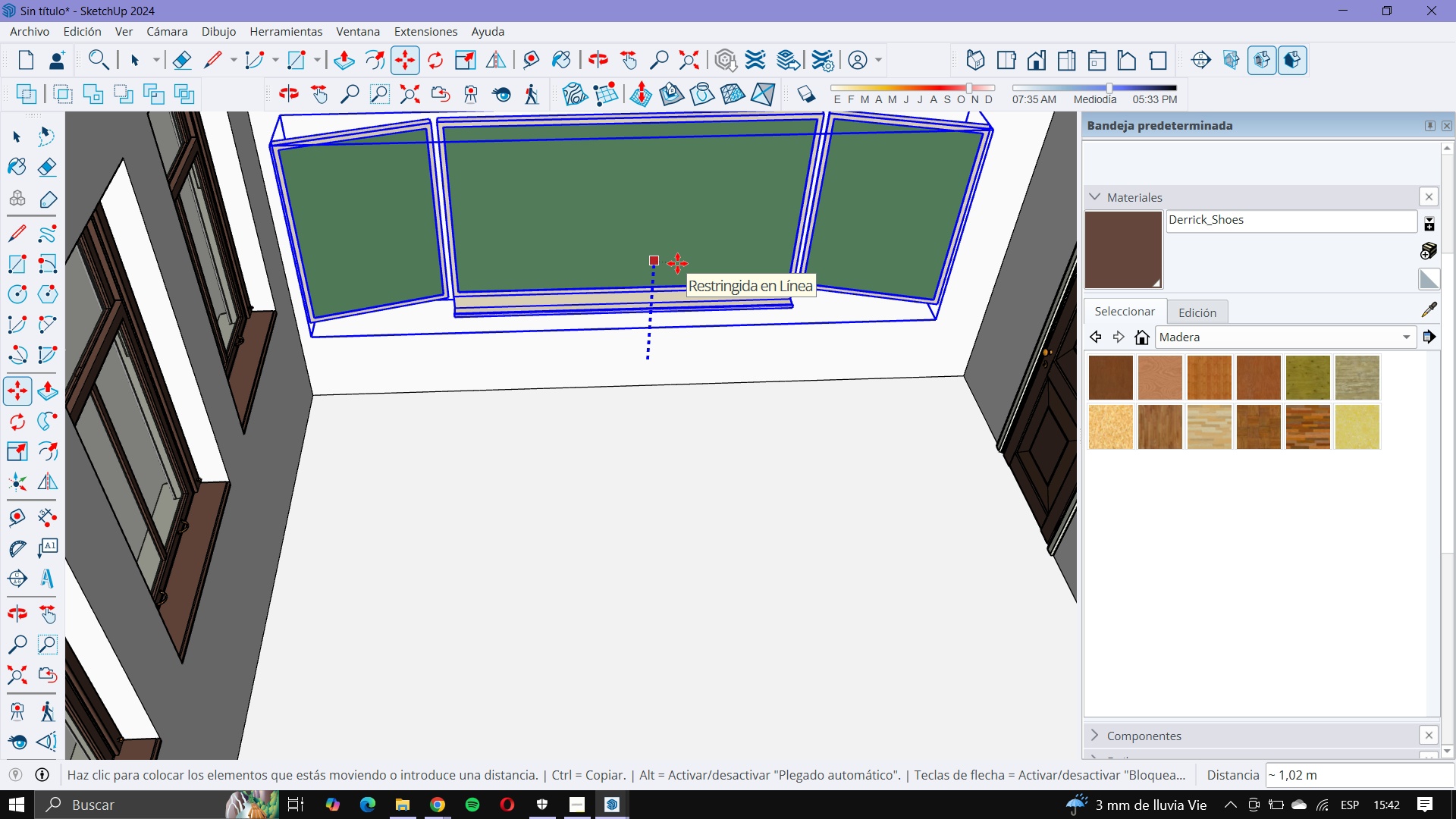 
wait(9.11)
 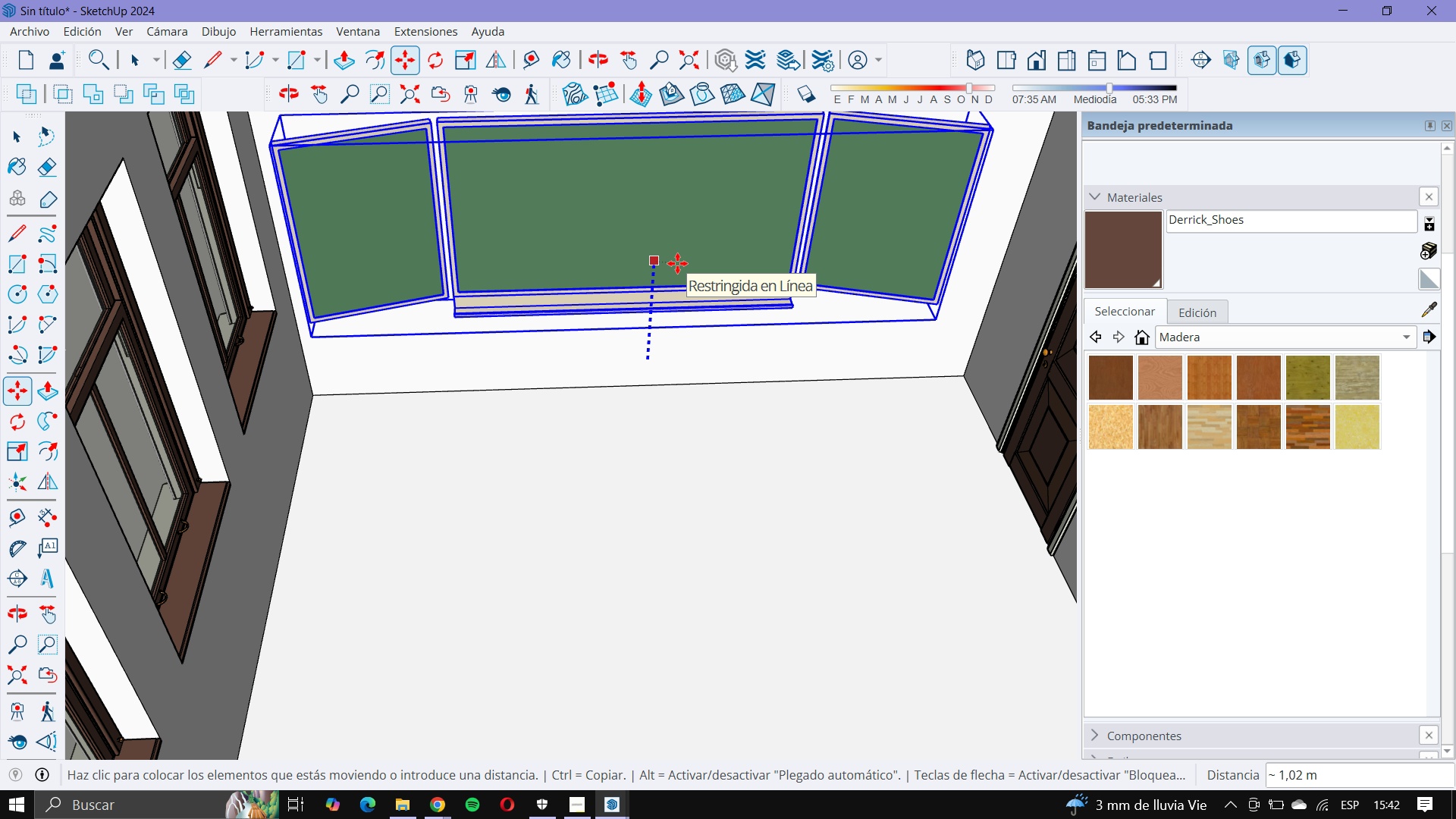 
key(Numpad0)
 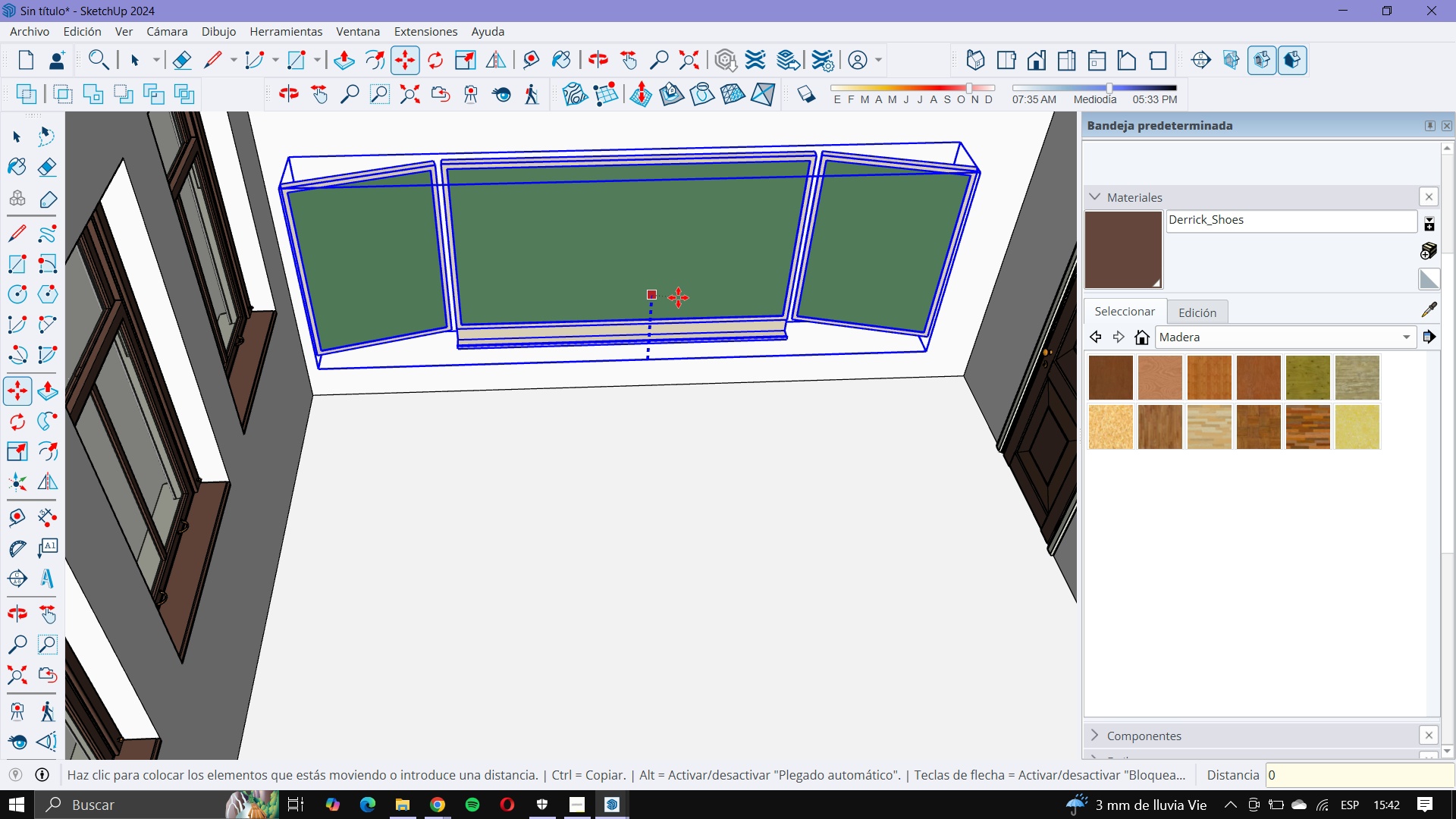 
key(Comma)
 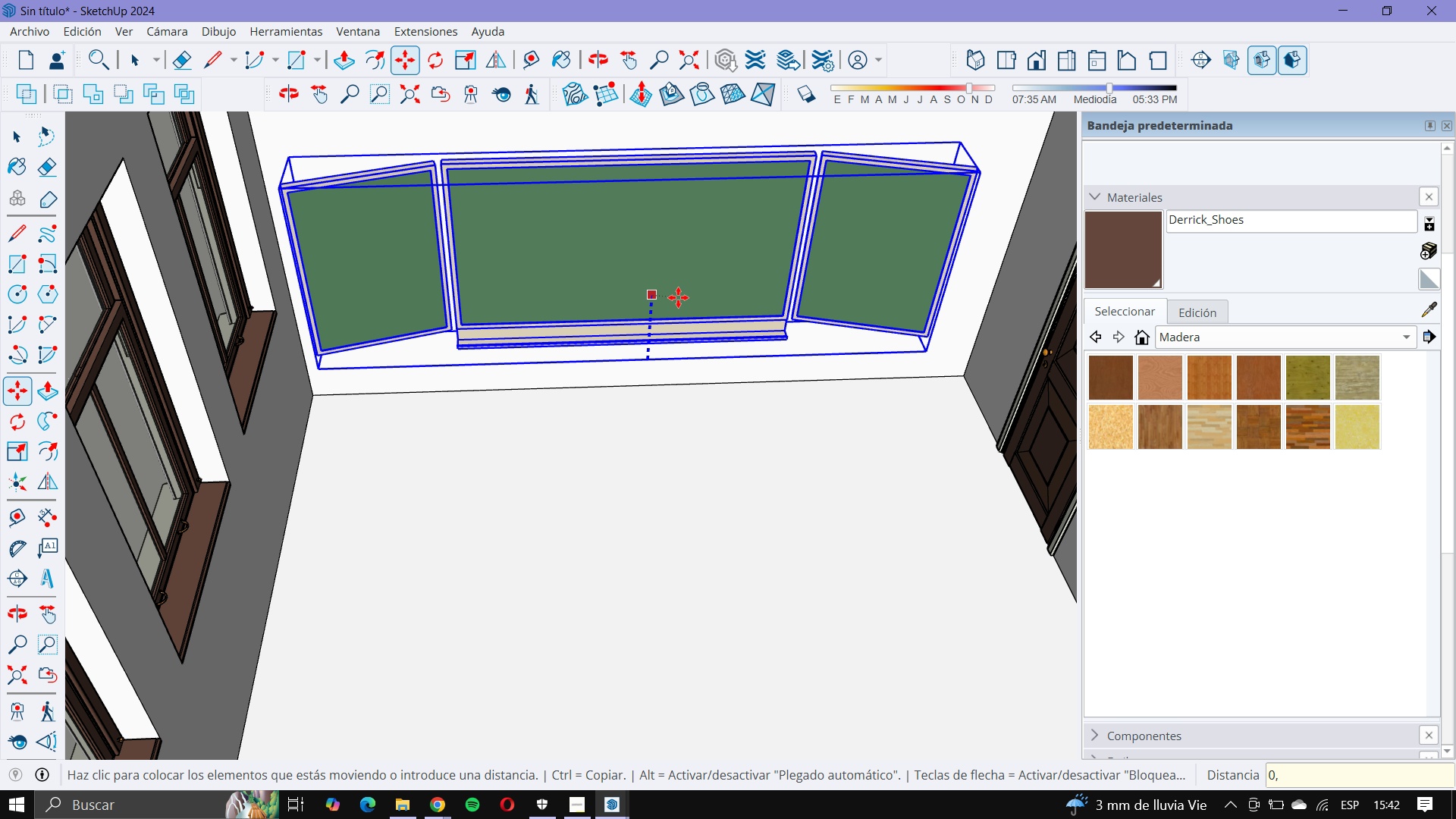 
key(Numpad3)
 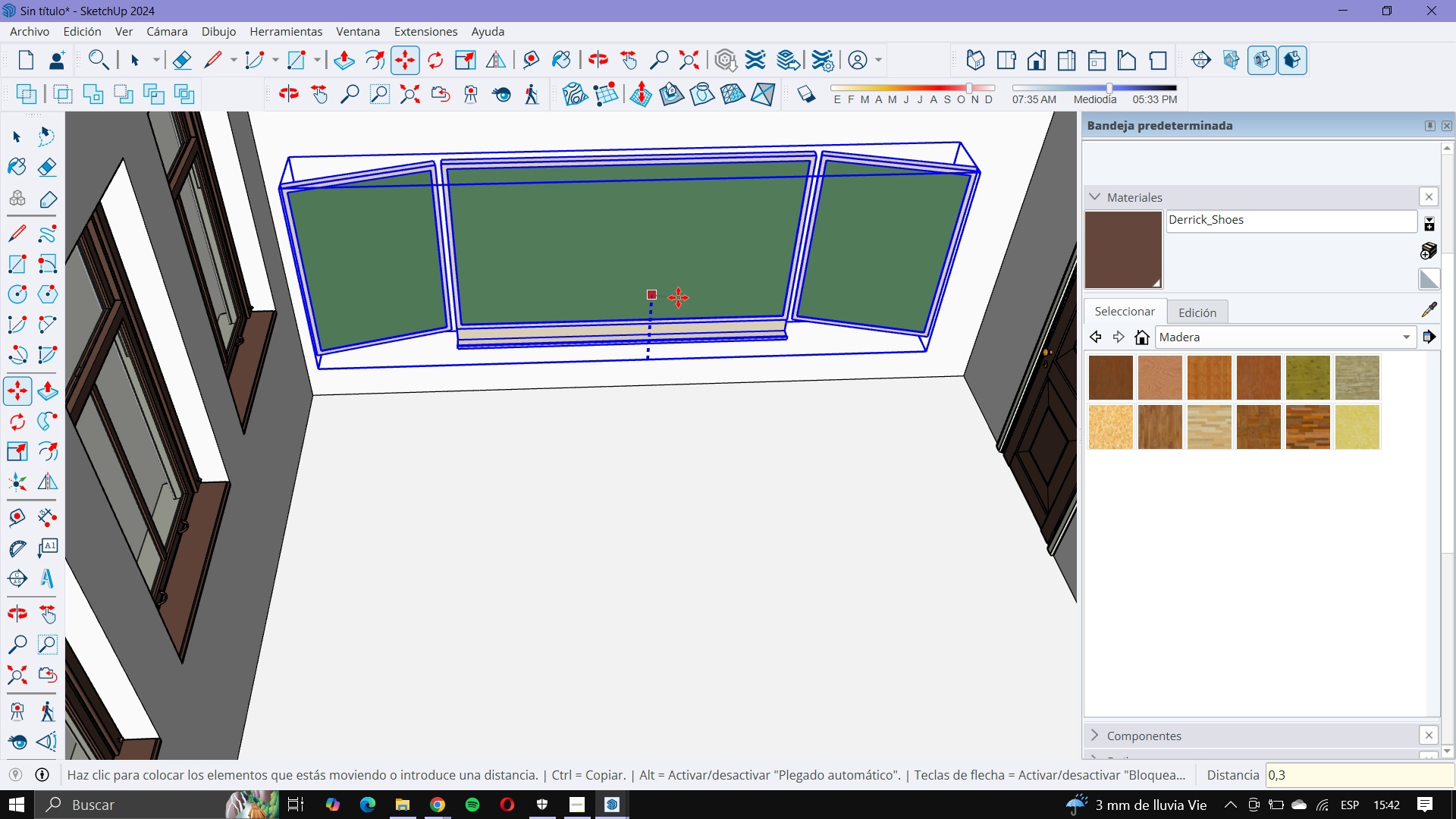 
key(NumpadEnter)
 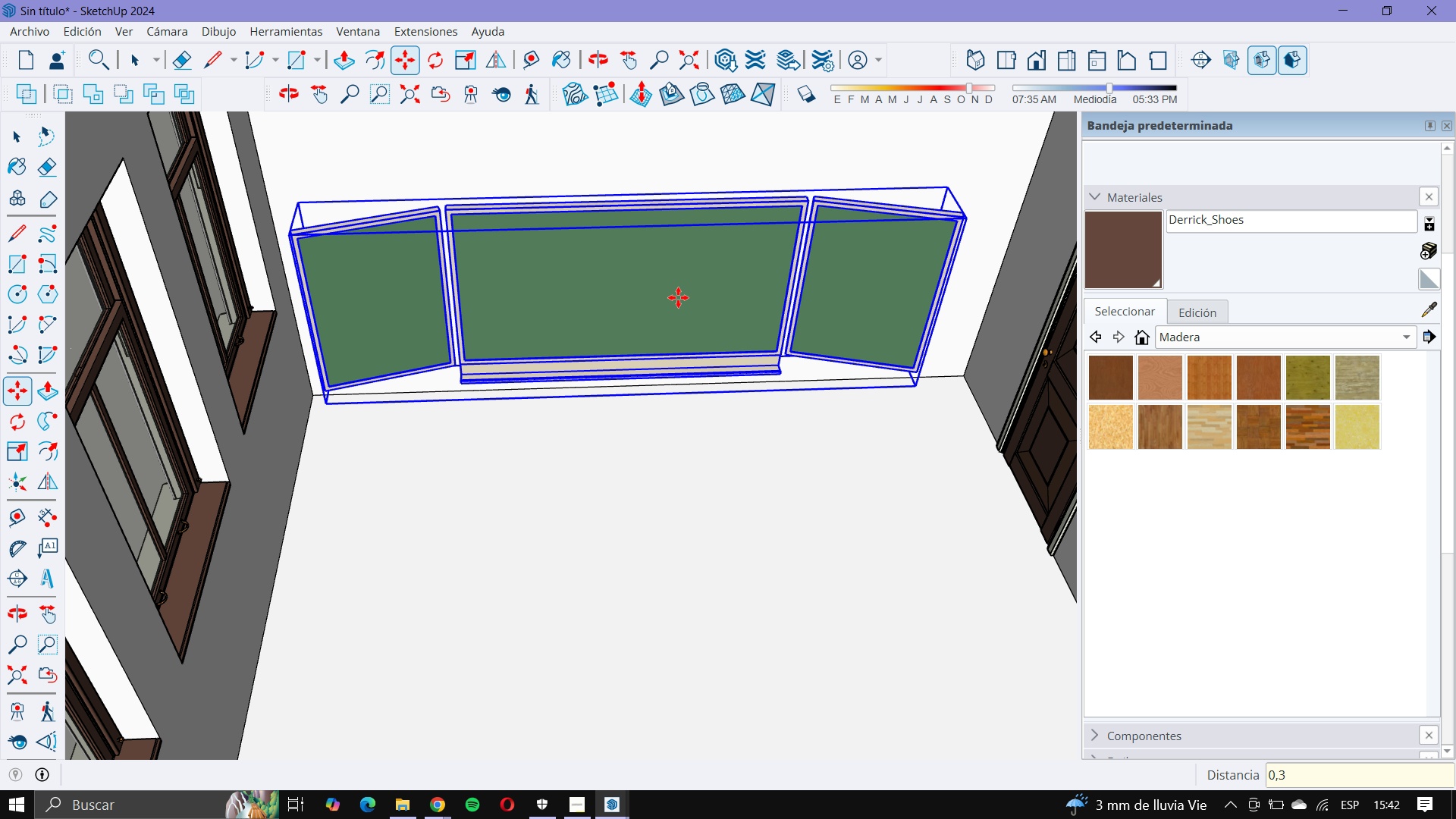 
scroll: coordinate [712, 466], scroll_direction: up, amount: 8.0
 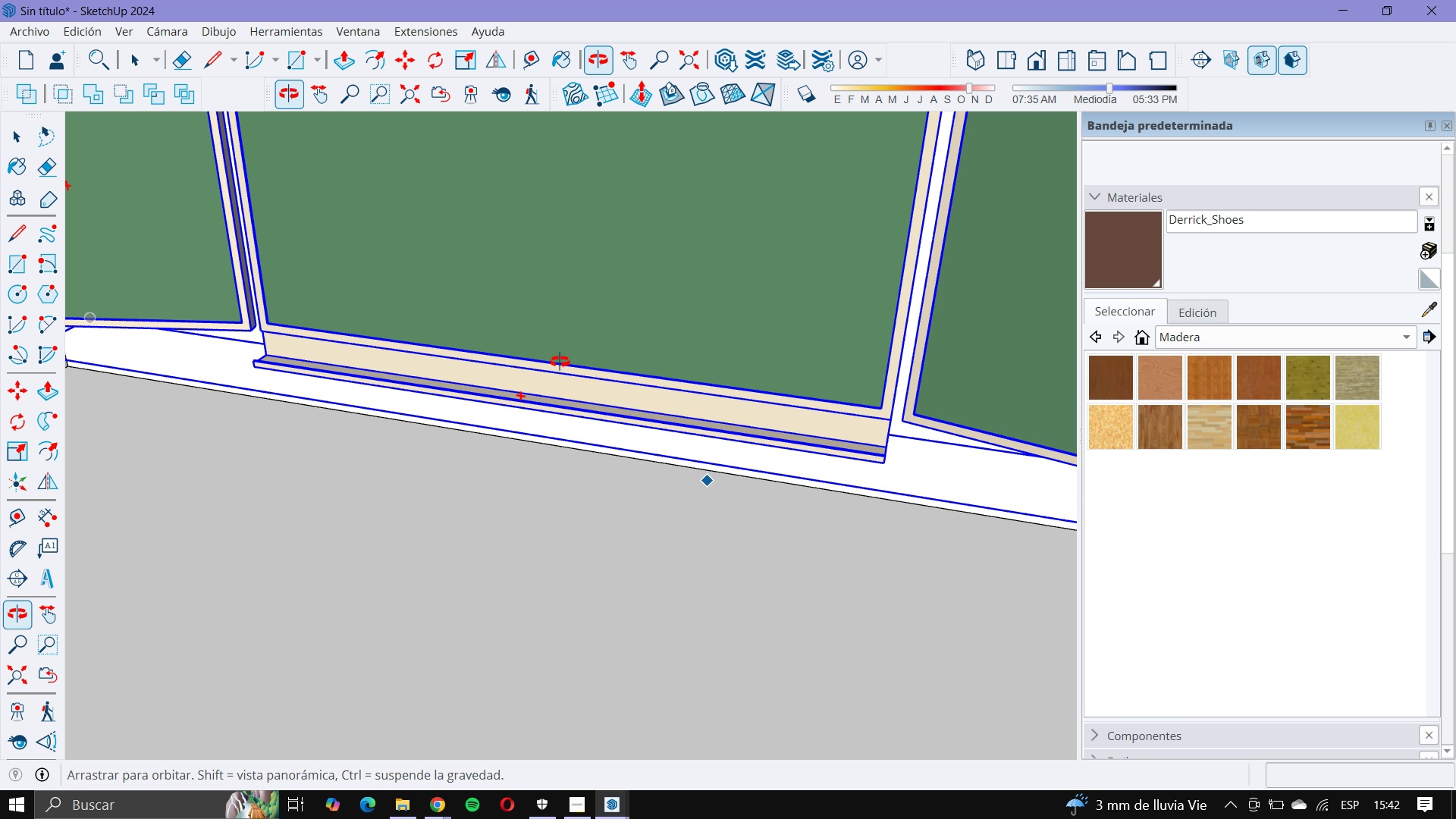 
scroll: coordinate [535, 465], scroll_direction: down, amount: 4.0
 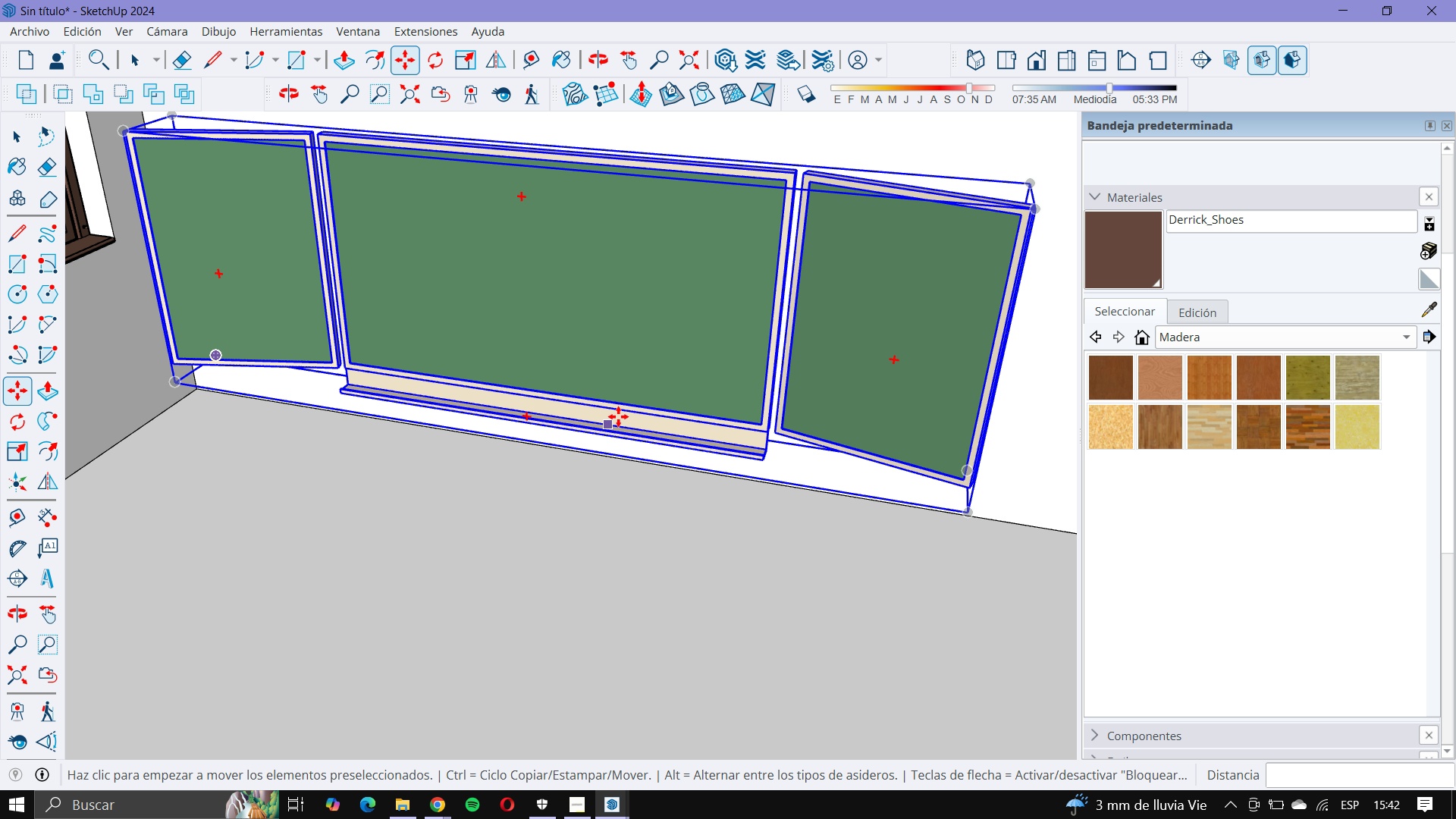 
key(Control+Z)
 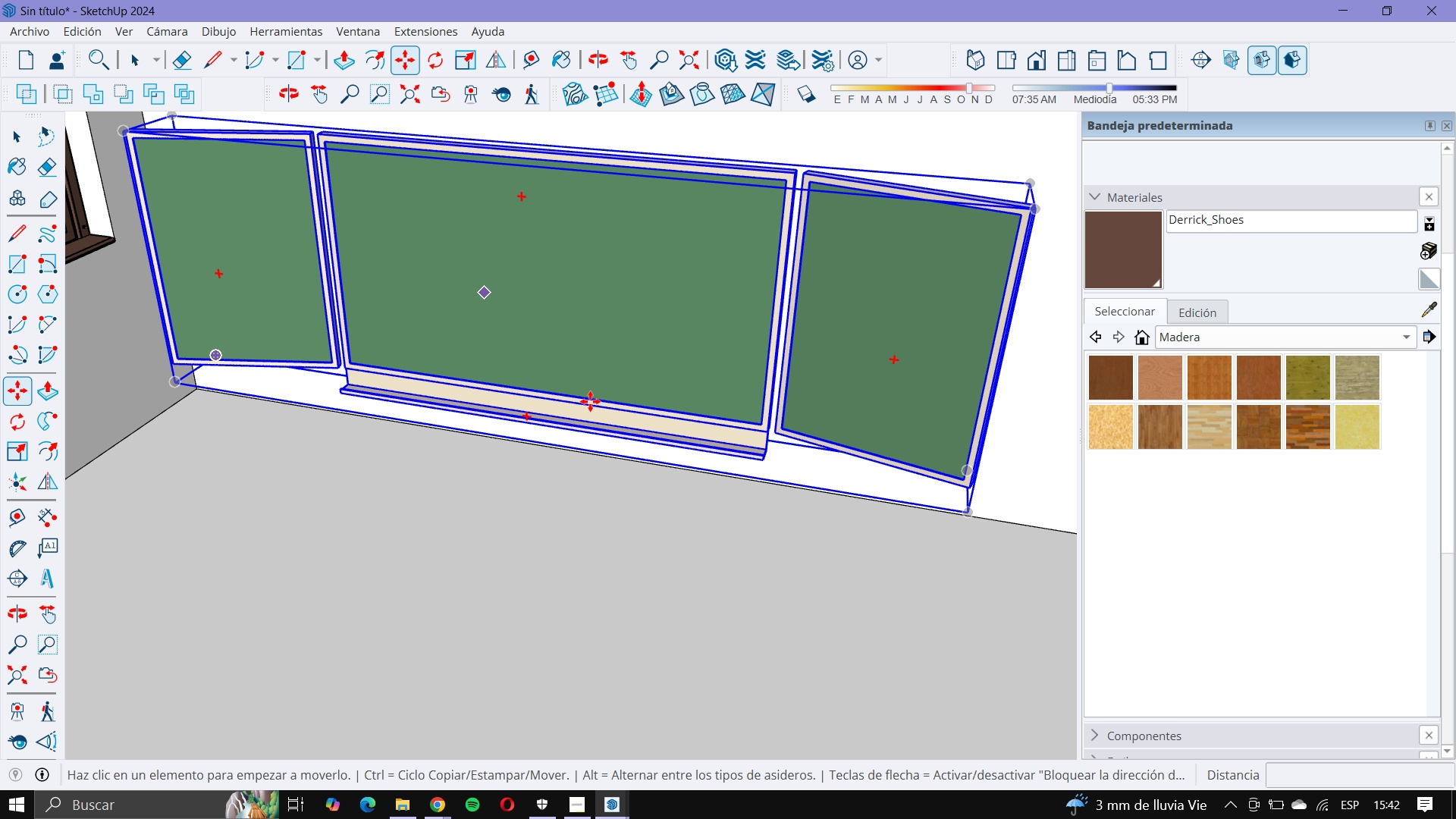 
key(Control+Z)
 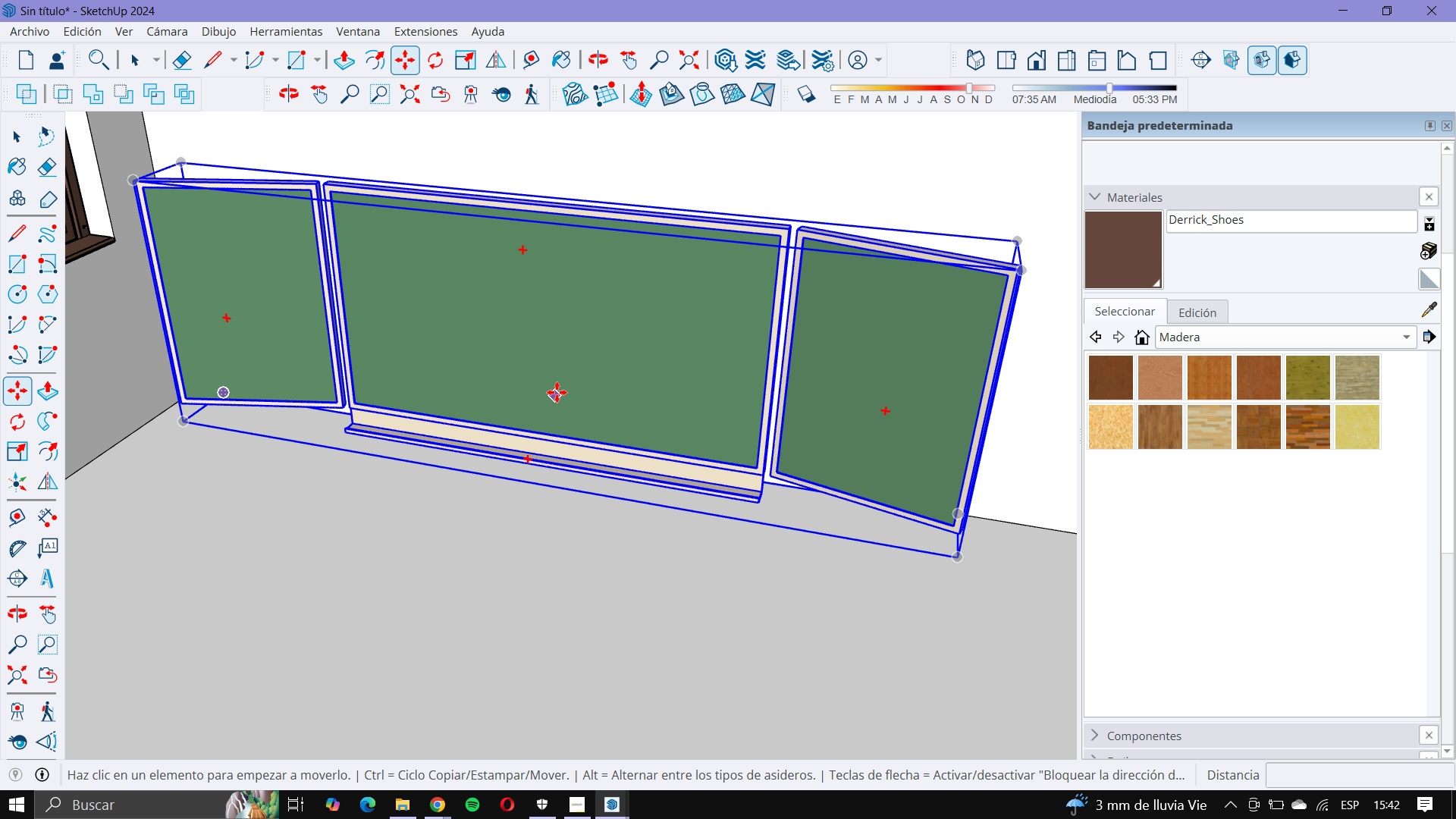 
left_click([557, 392])
 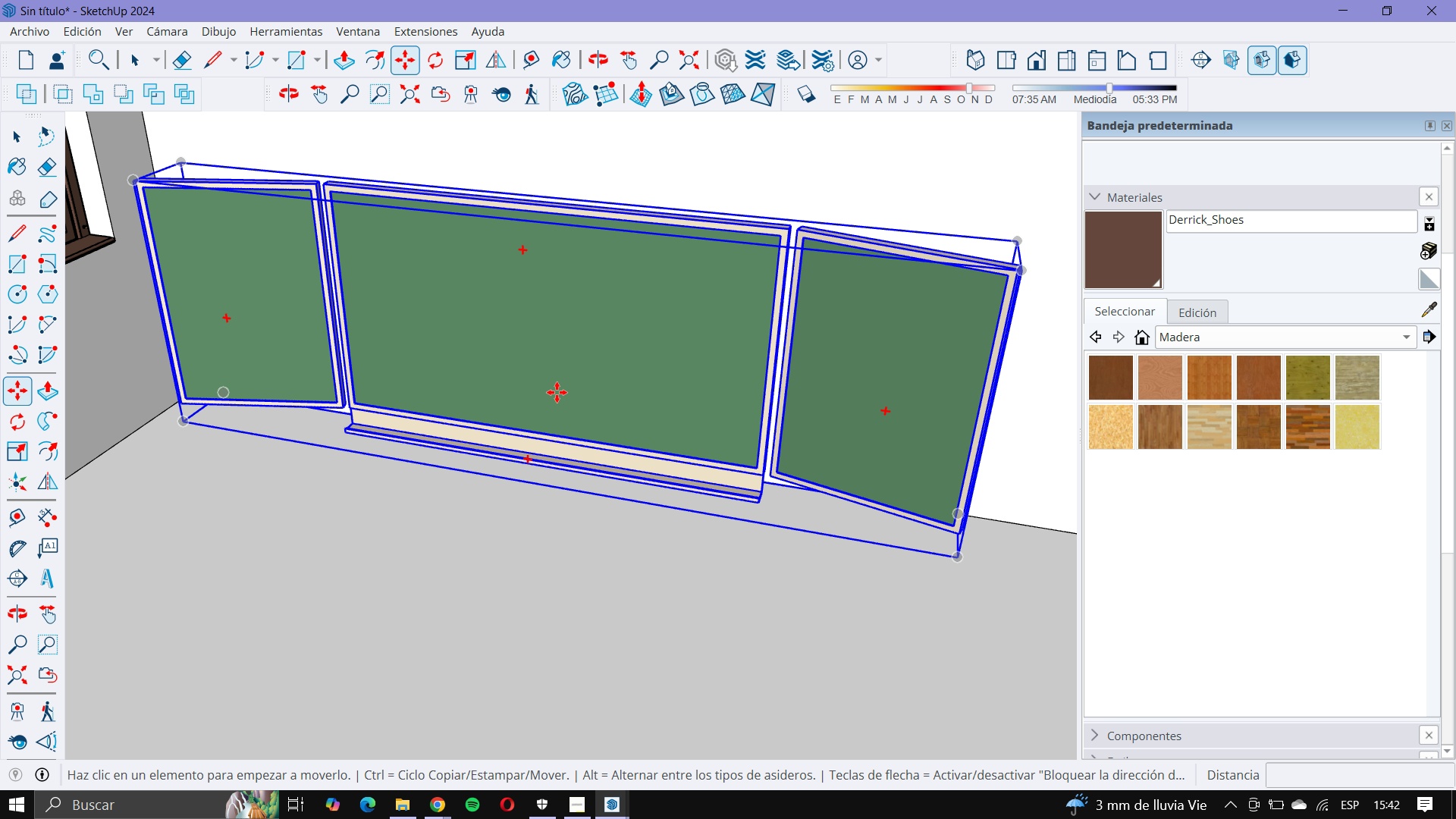 
key(ArrowUp)
 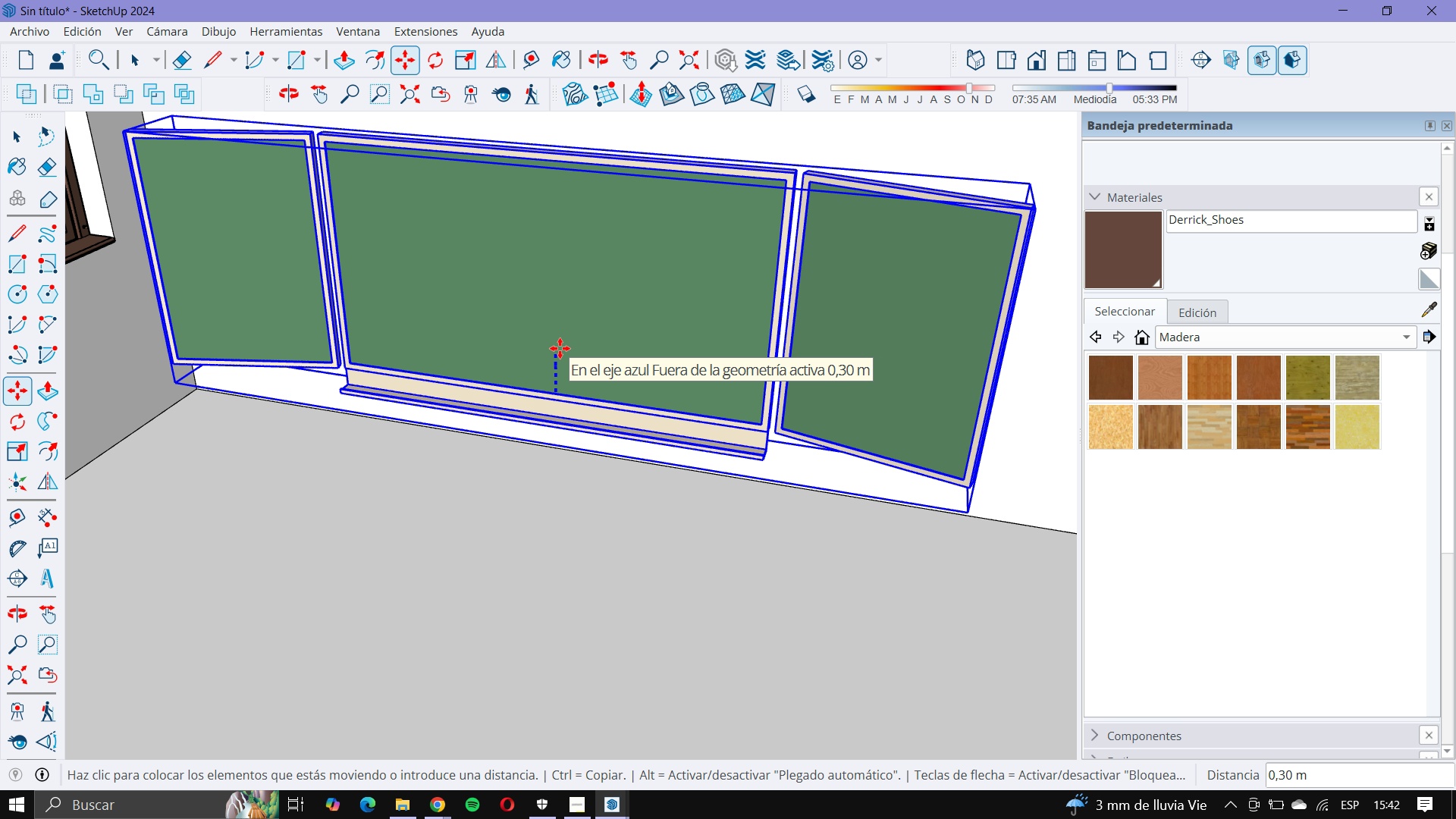 
key(Numpad0)
 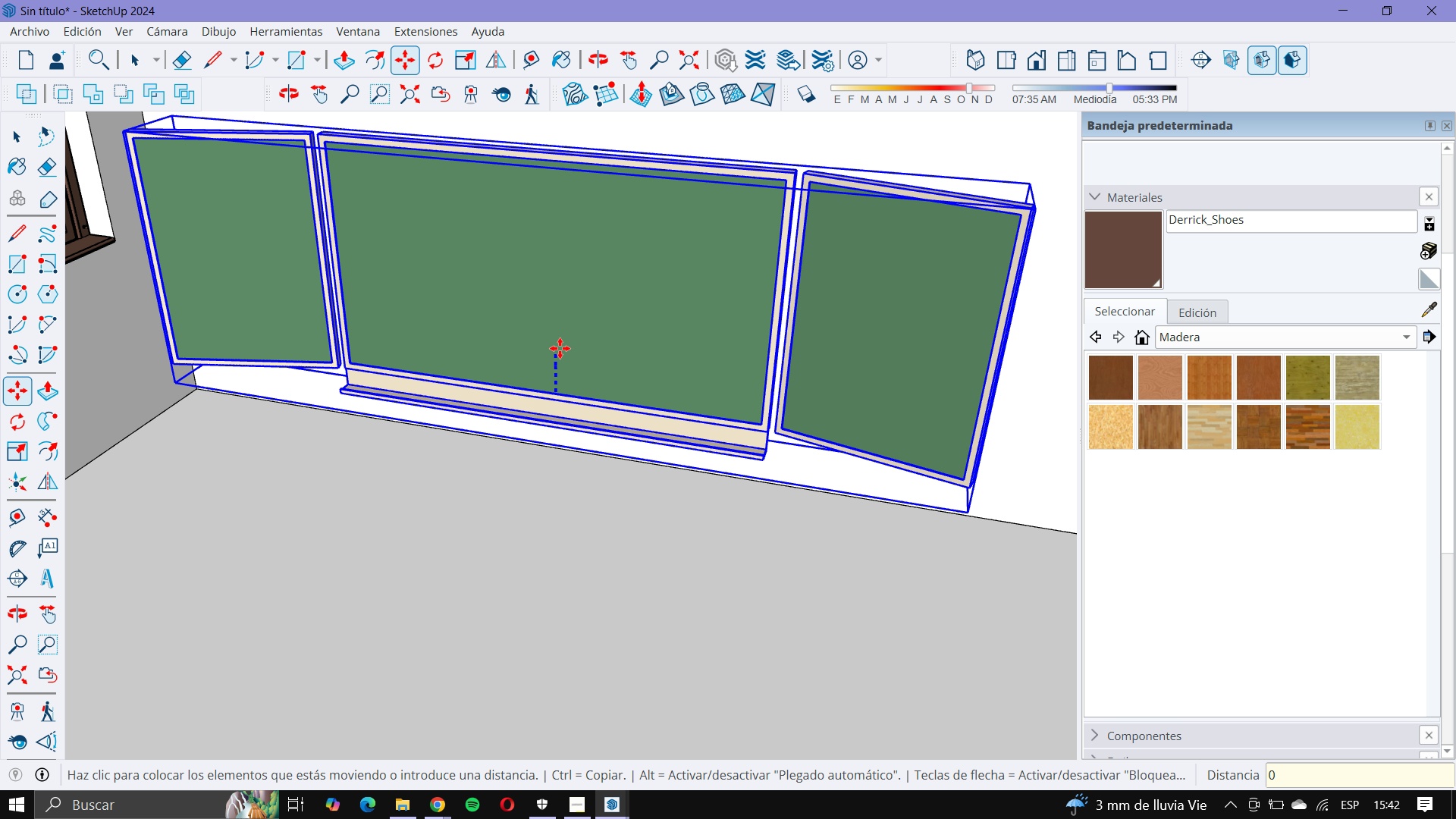 
key(M)
 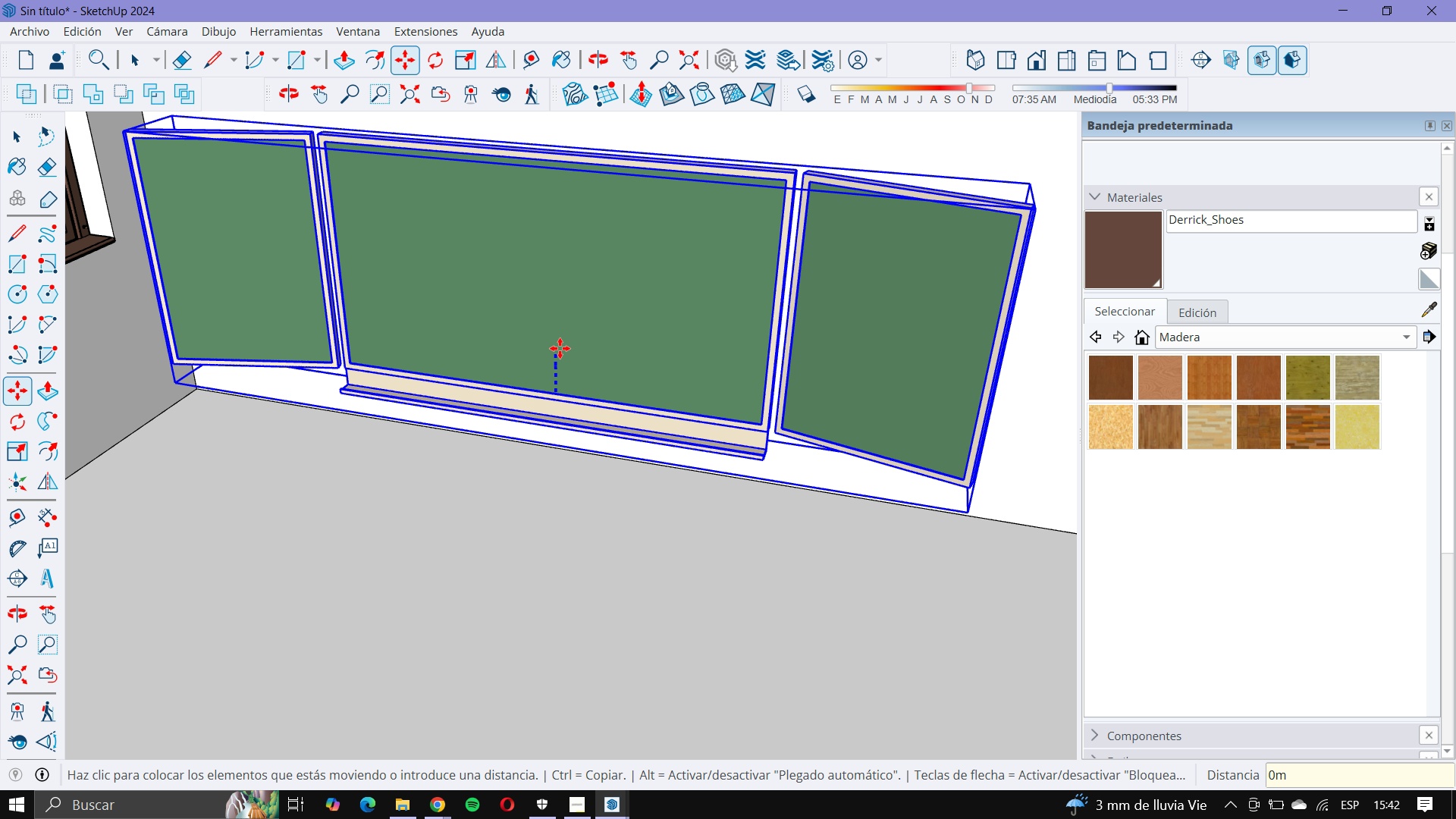 
key(Slash)
 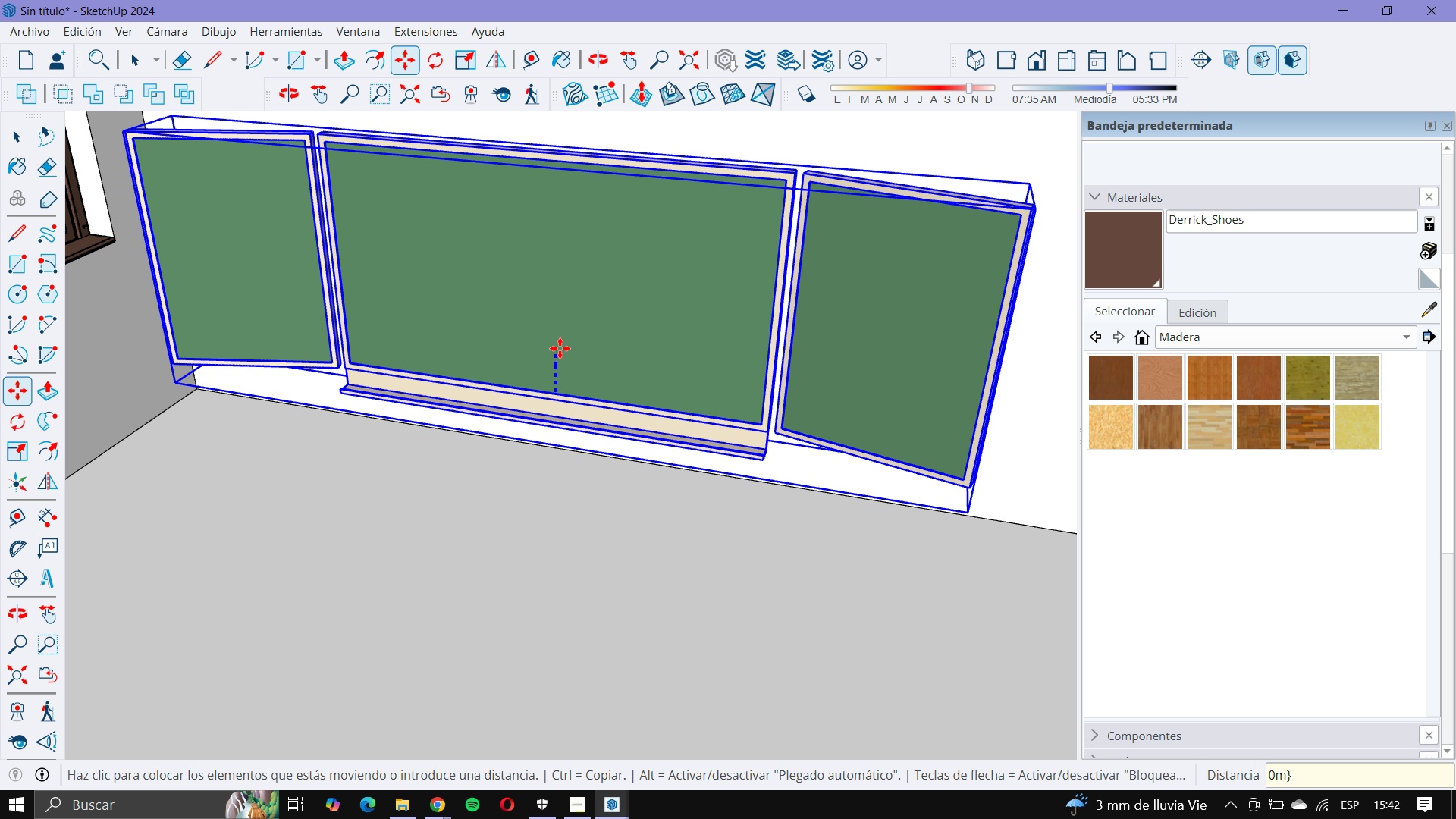 
key(Comma)
 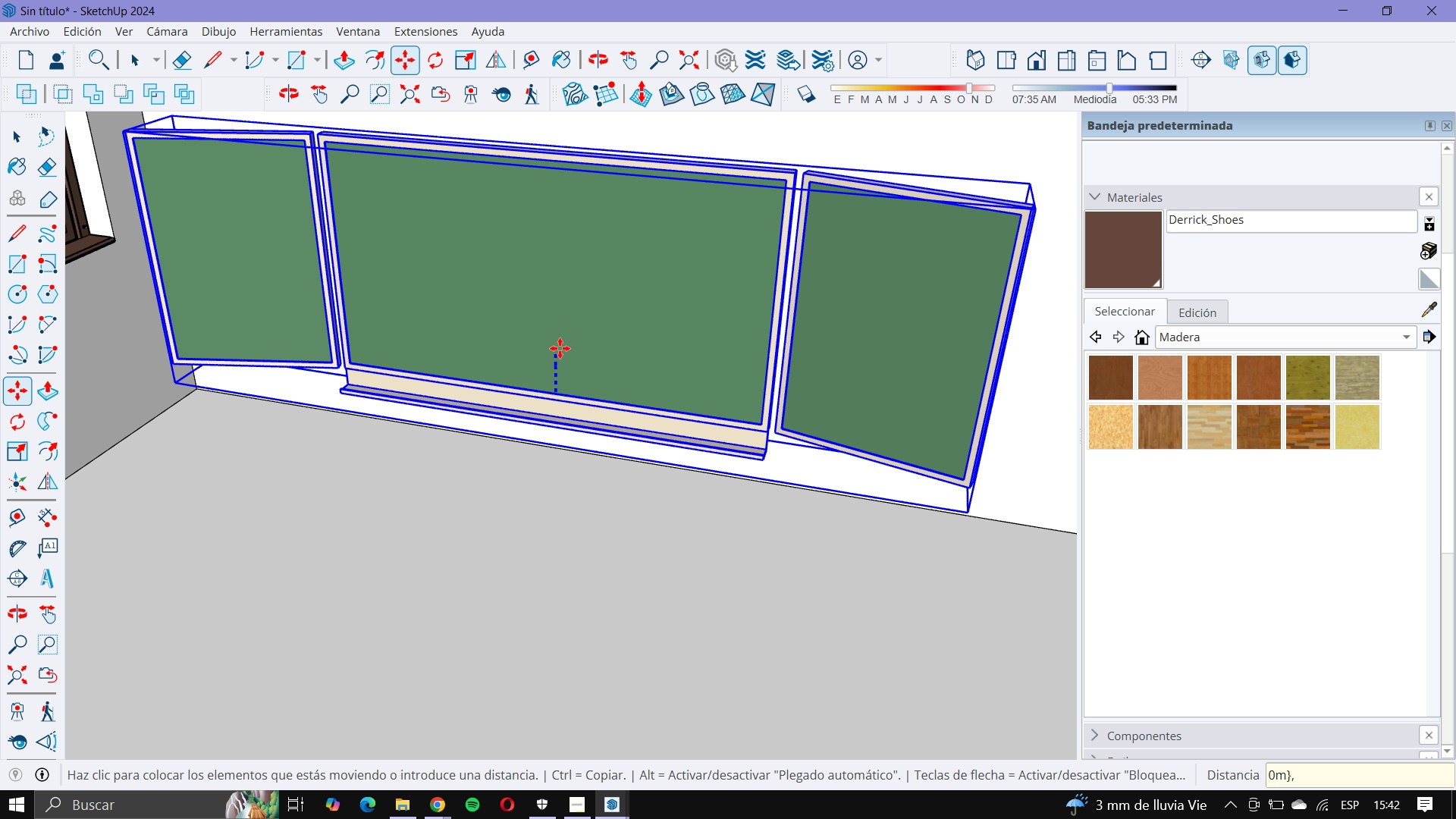 
key(Backspace)
 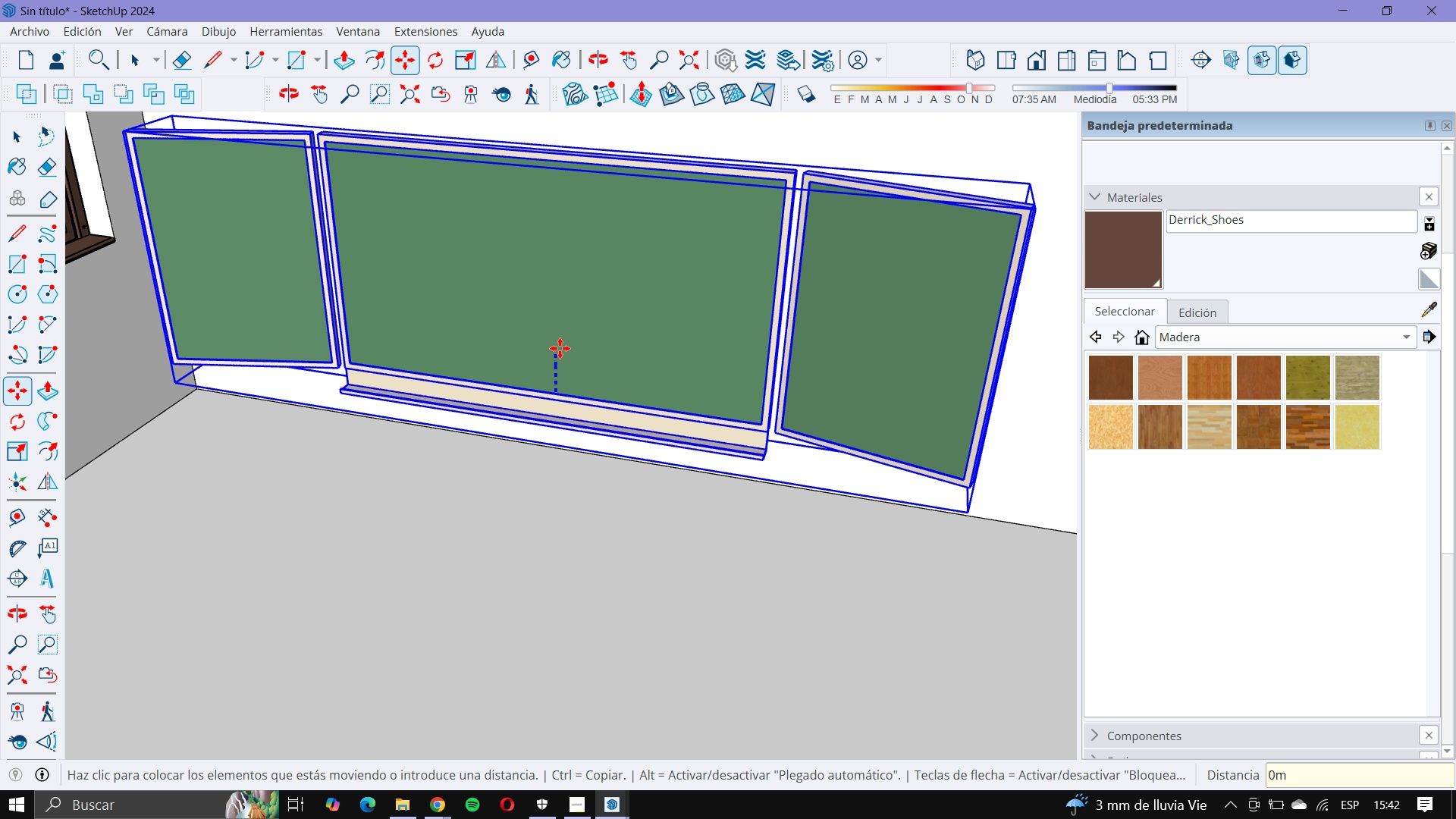 
key(Backspace)
 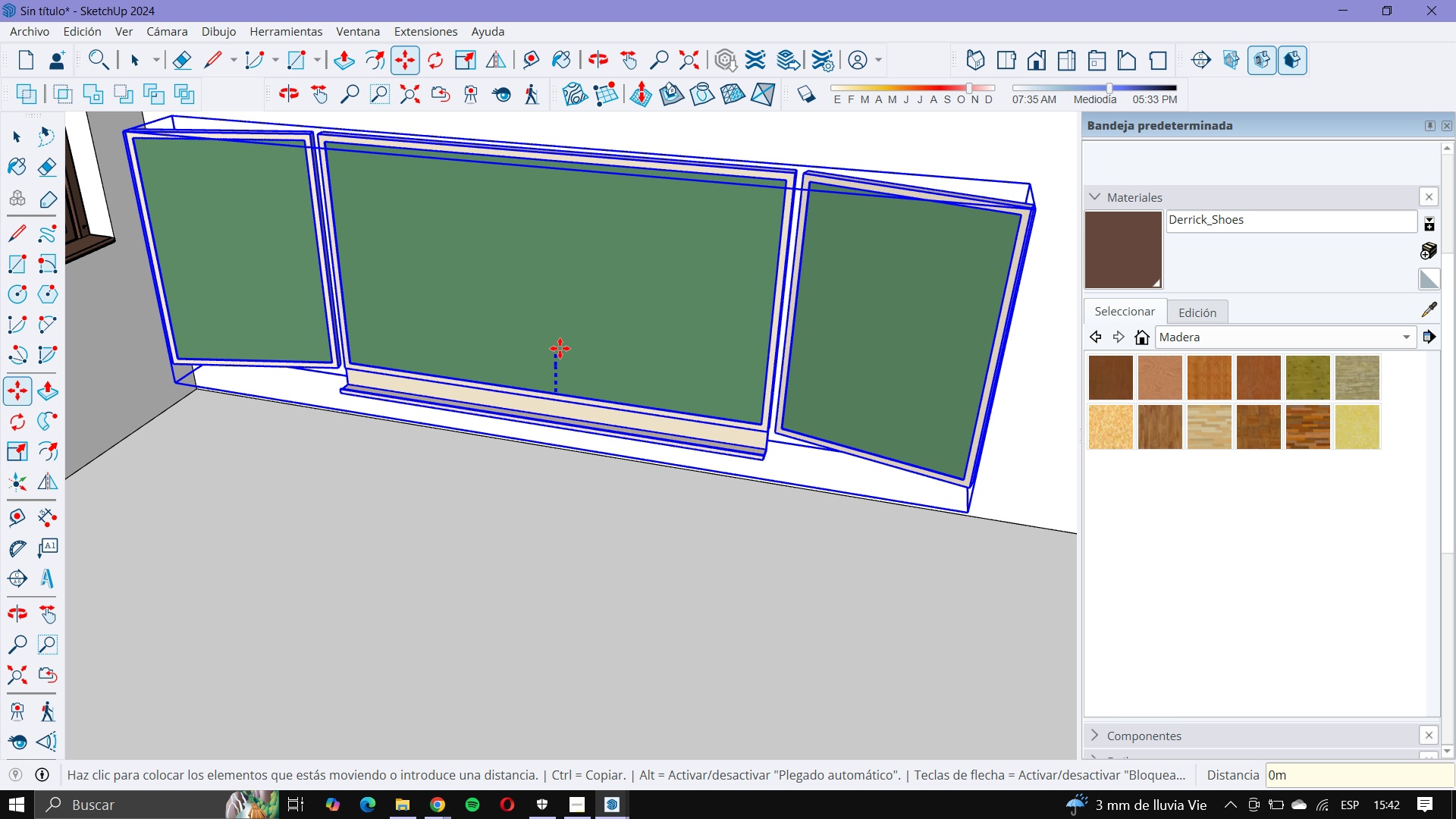 
key(Backspace)
 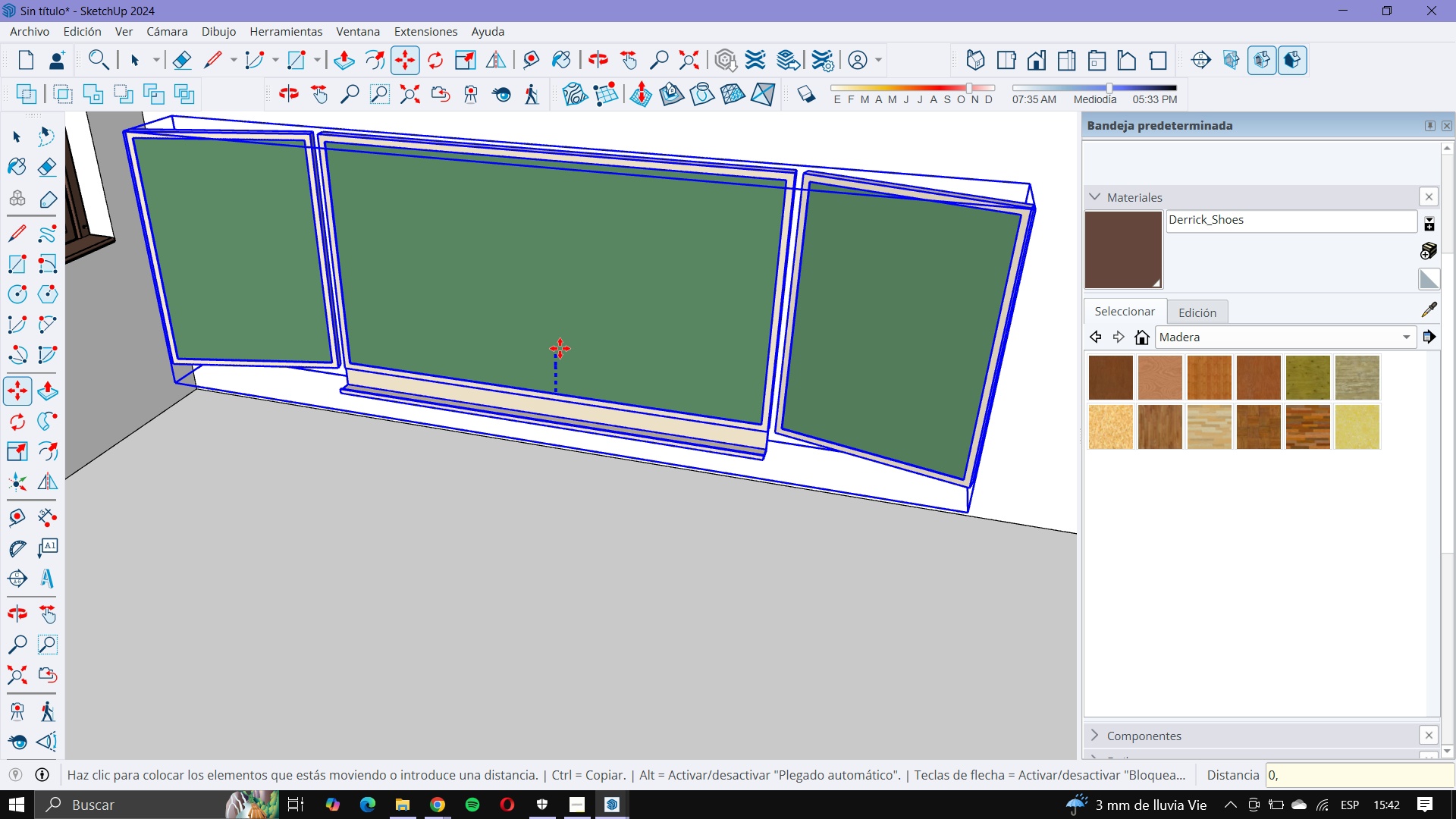 
key(Comma)
 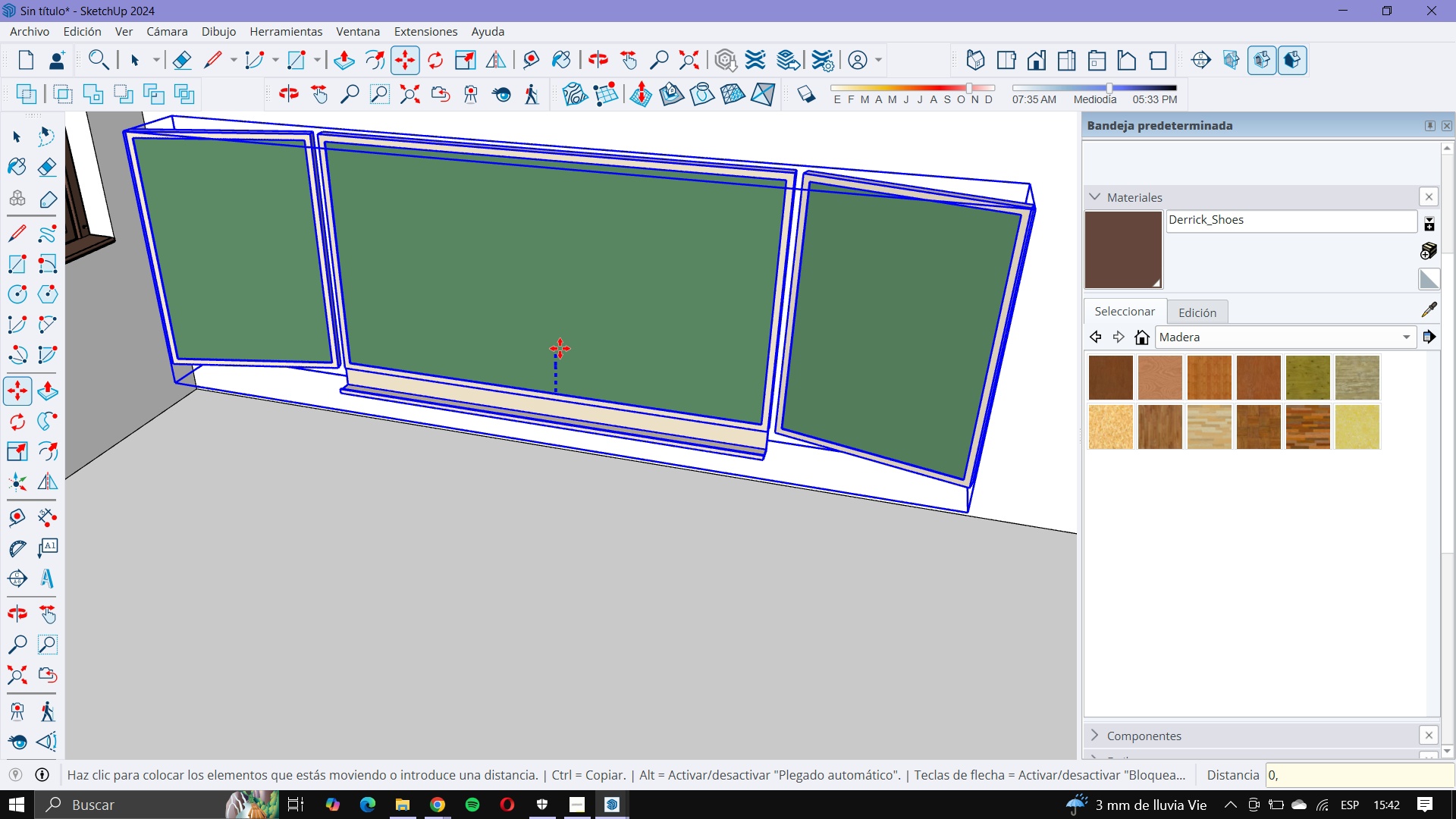 
key(Numpad4)
 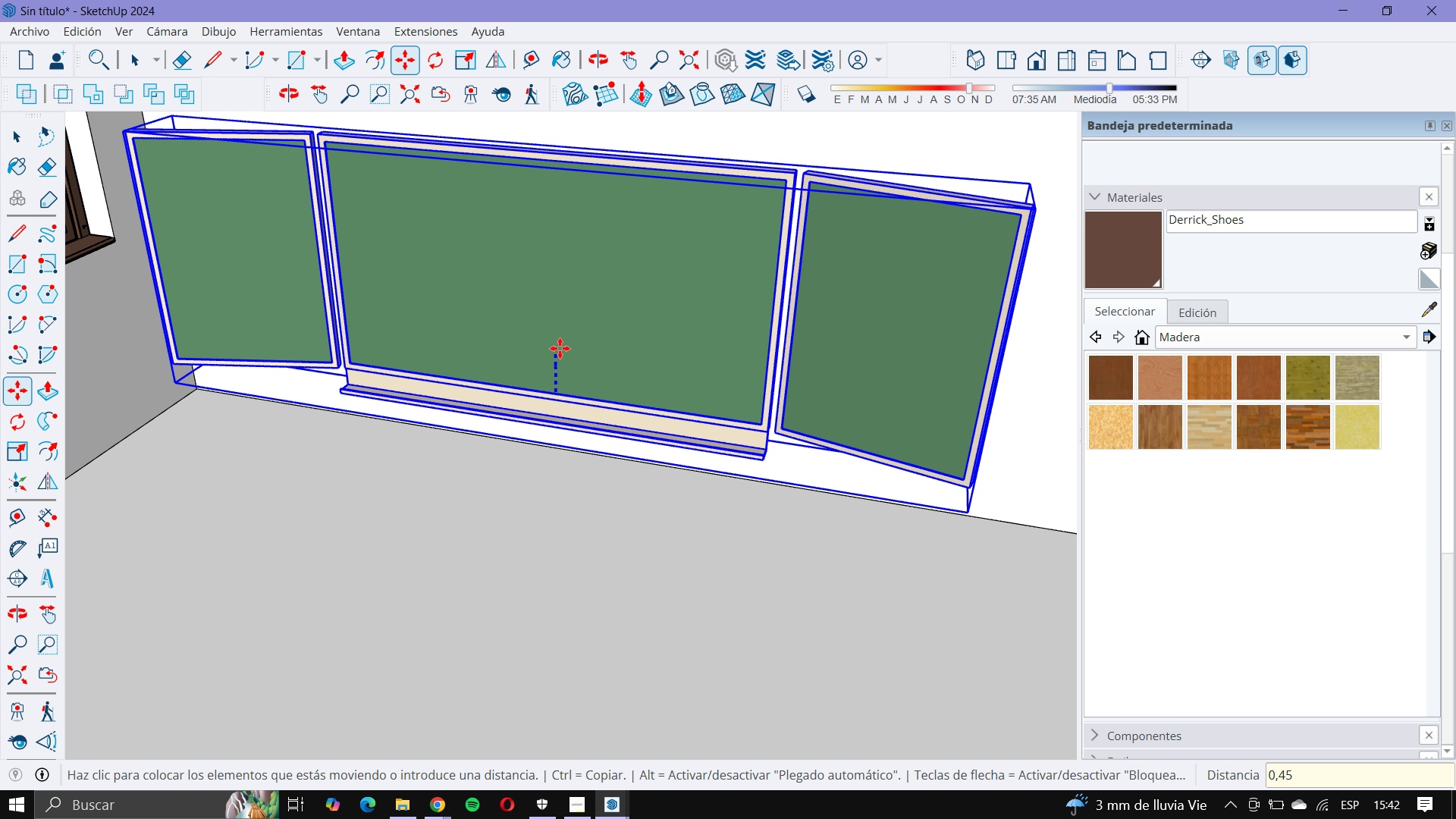 
key(Numpad5)
 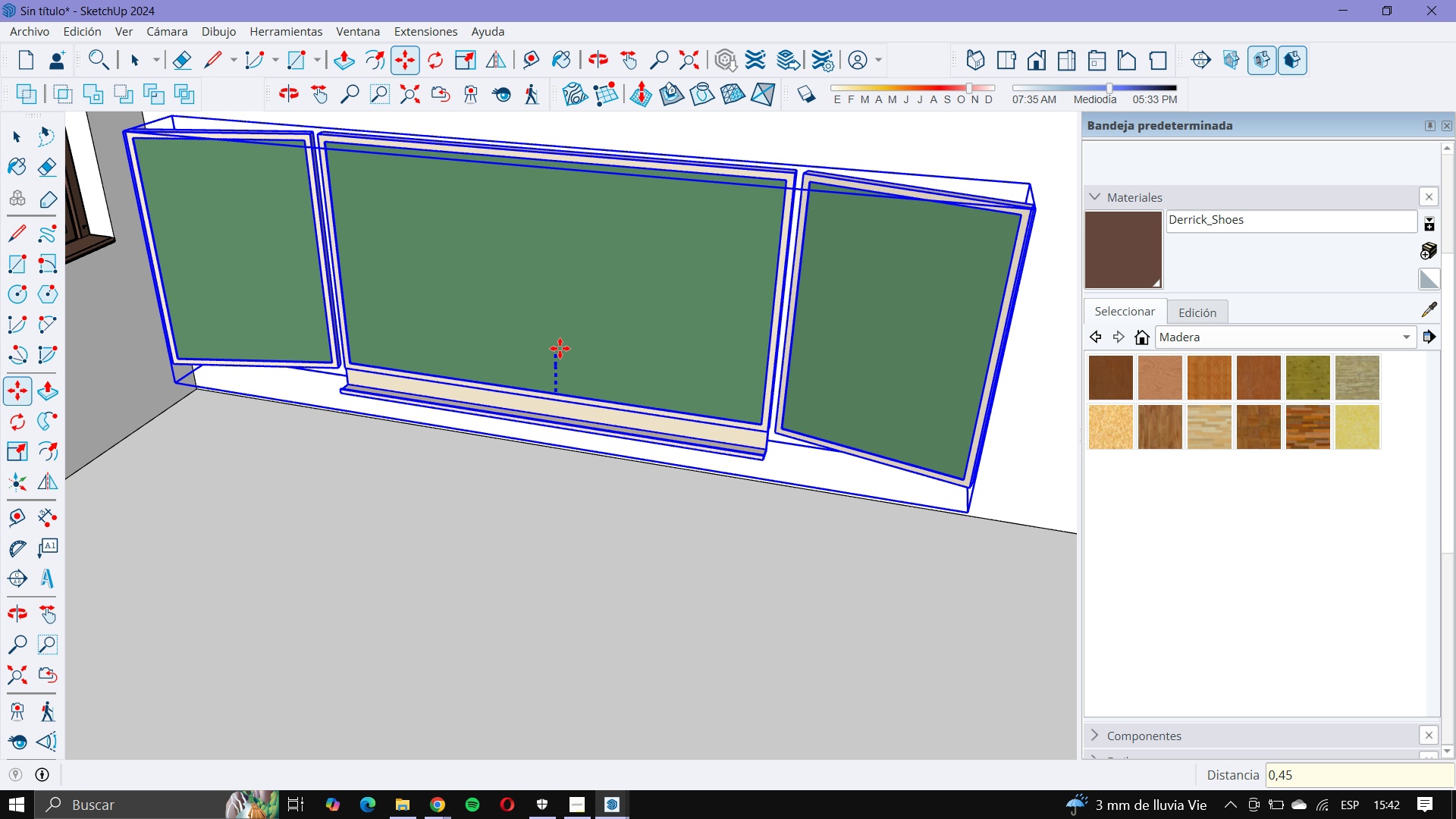 
key(NumpadEnter)
 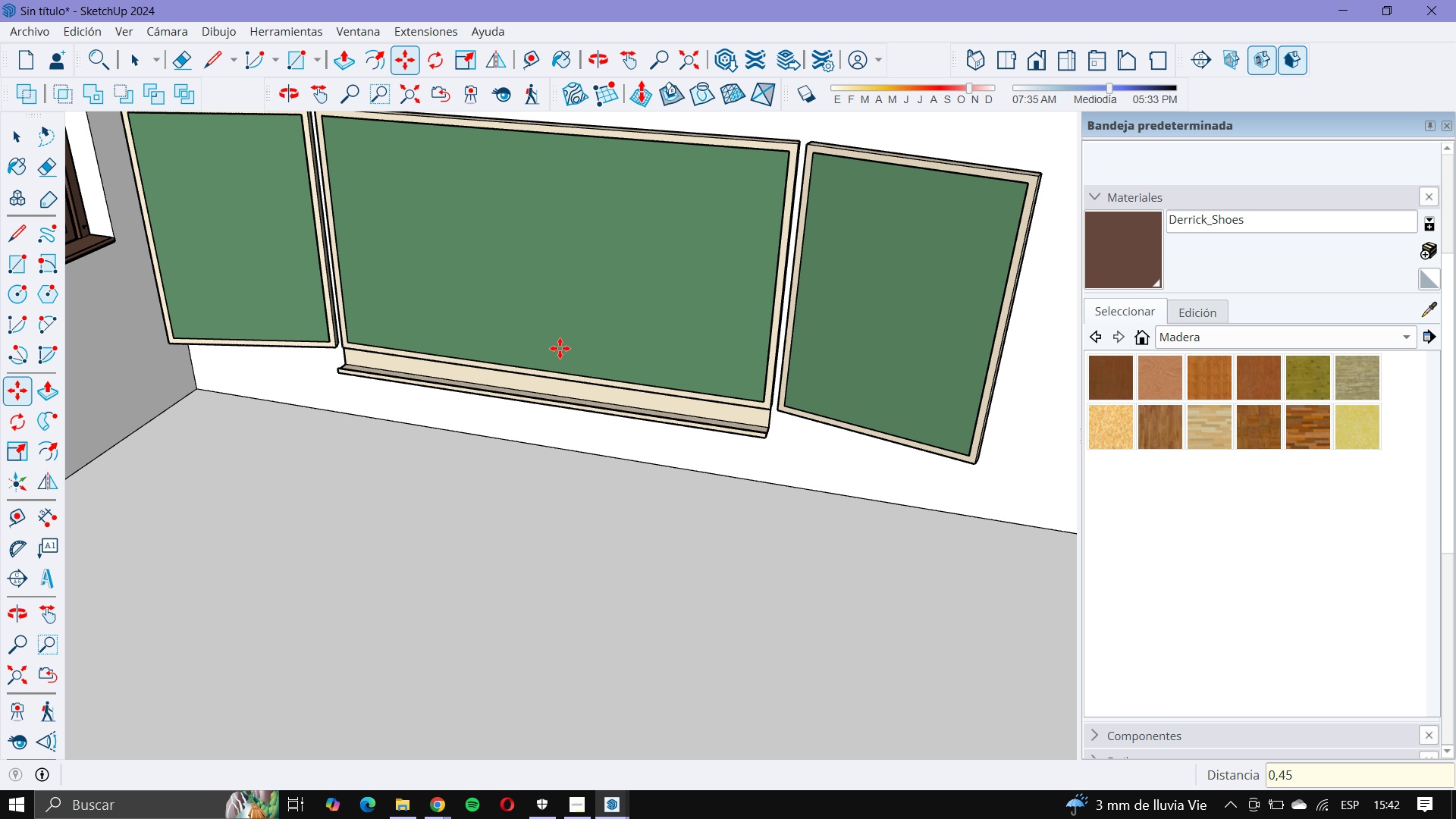 
scroll: coordinate [456, 527], scroll_direction: down, amount: 49.0
 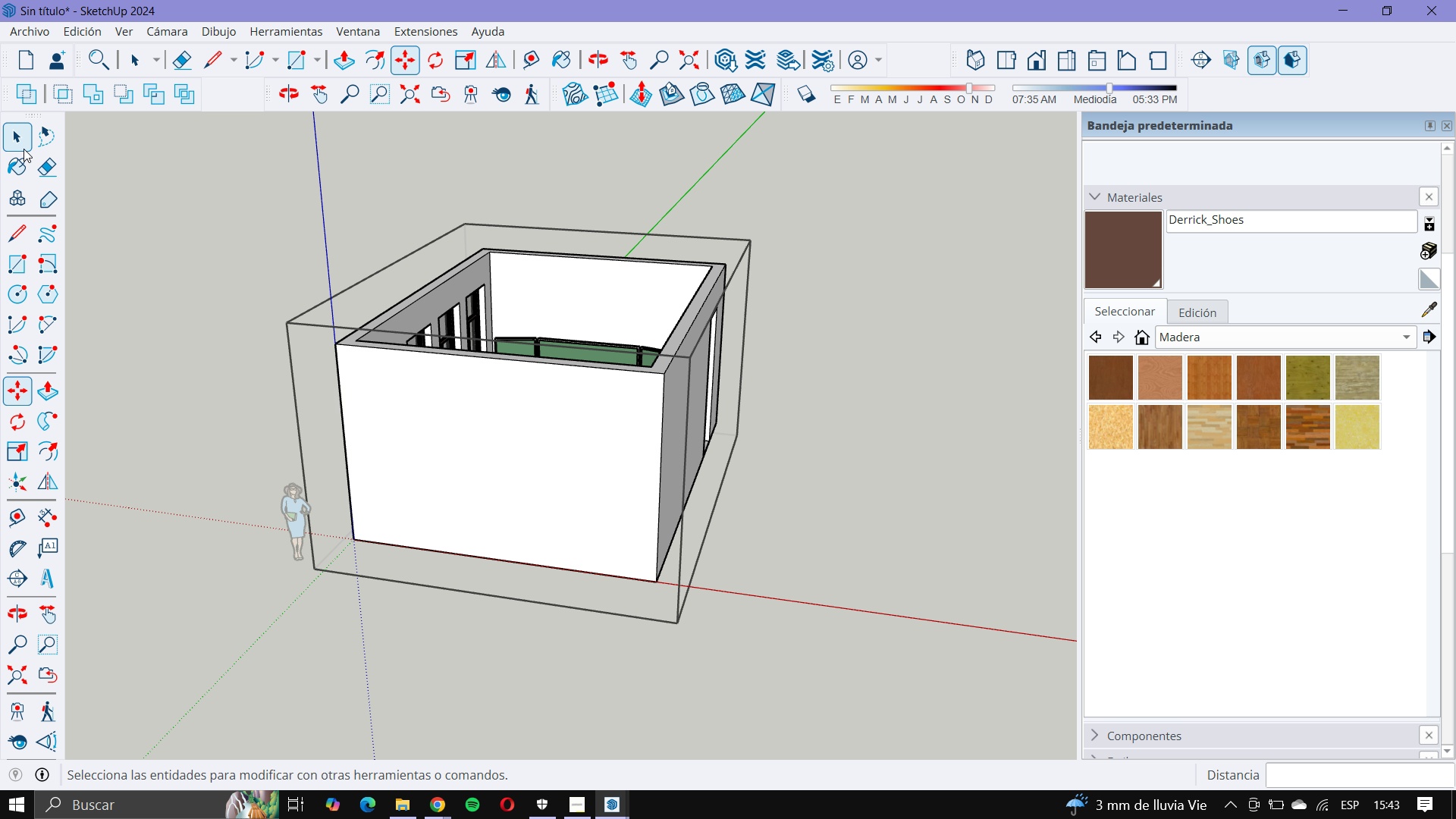 
left_click([24, 149])
 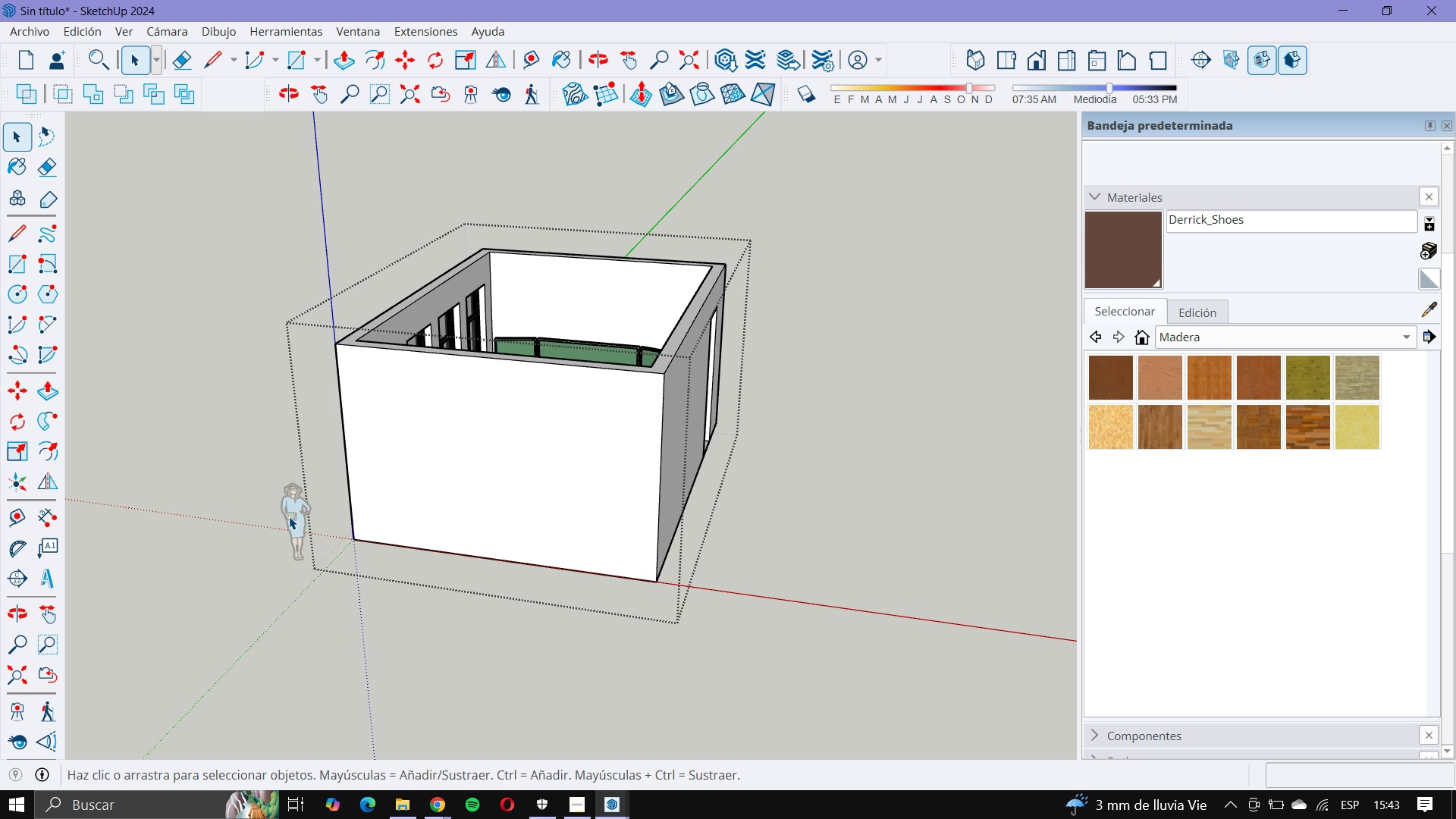 
left_click([289, 516])
 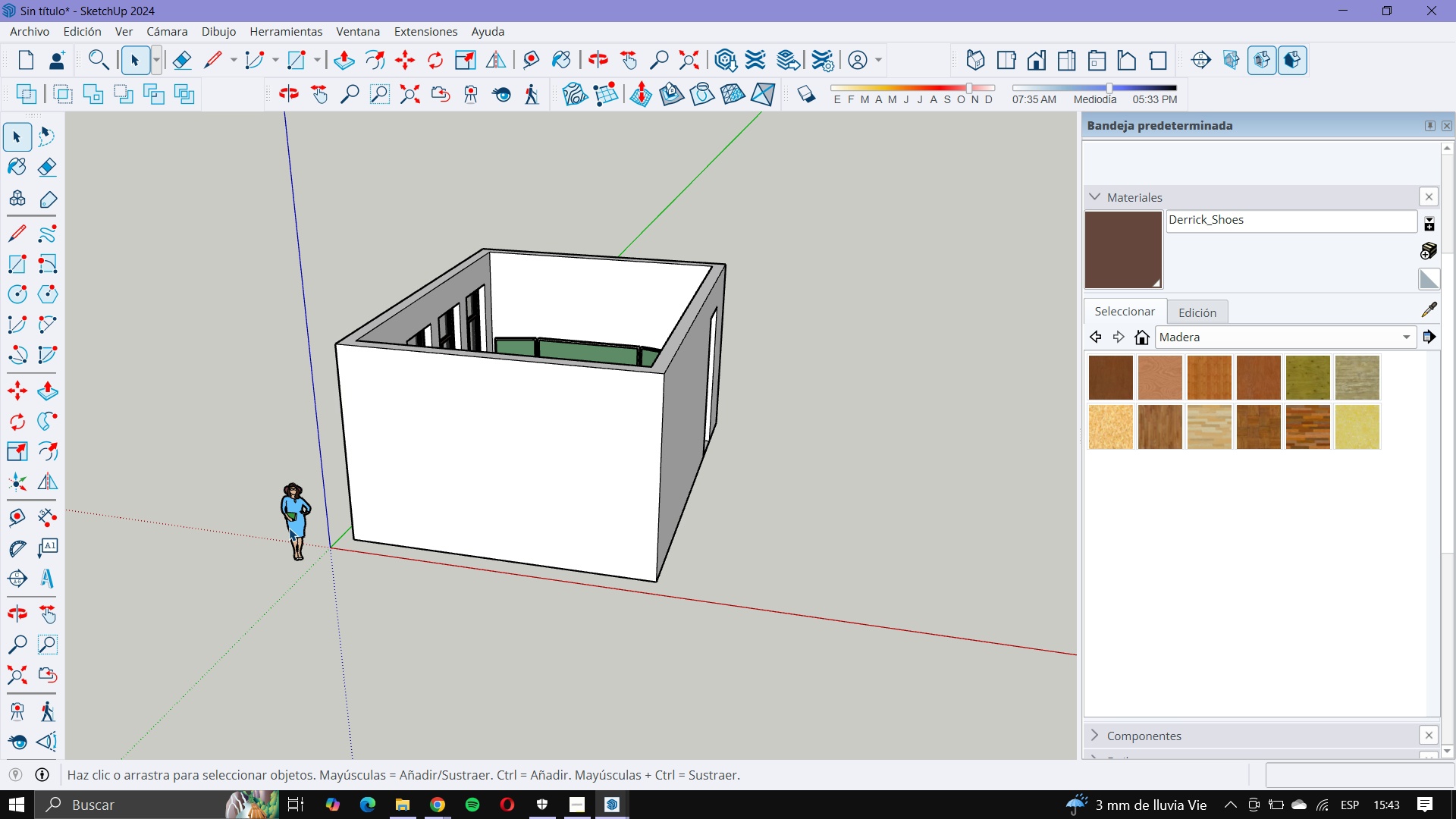 
left_click([289, 529])
 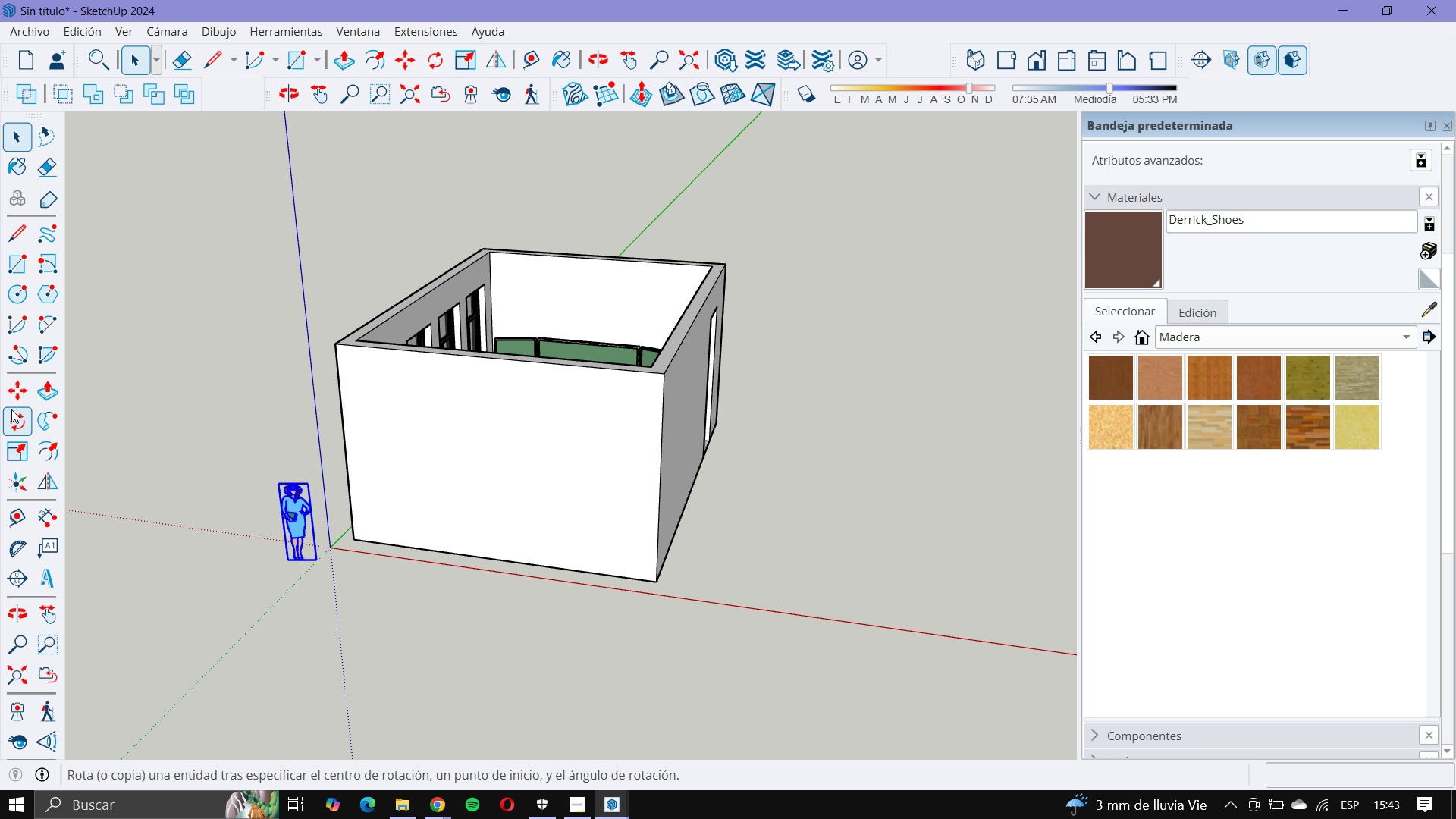 
left_click([12, 404])
 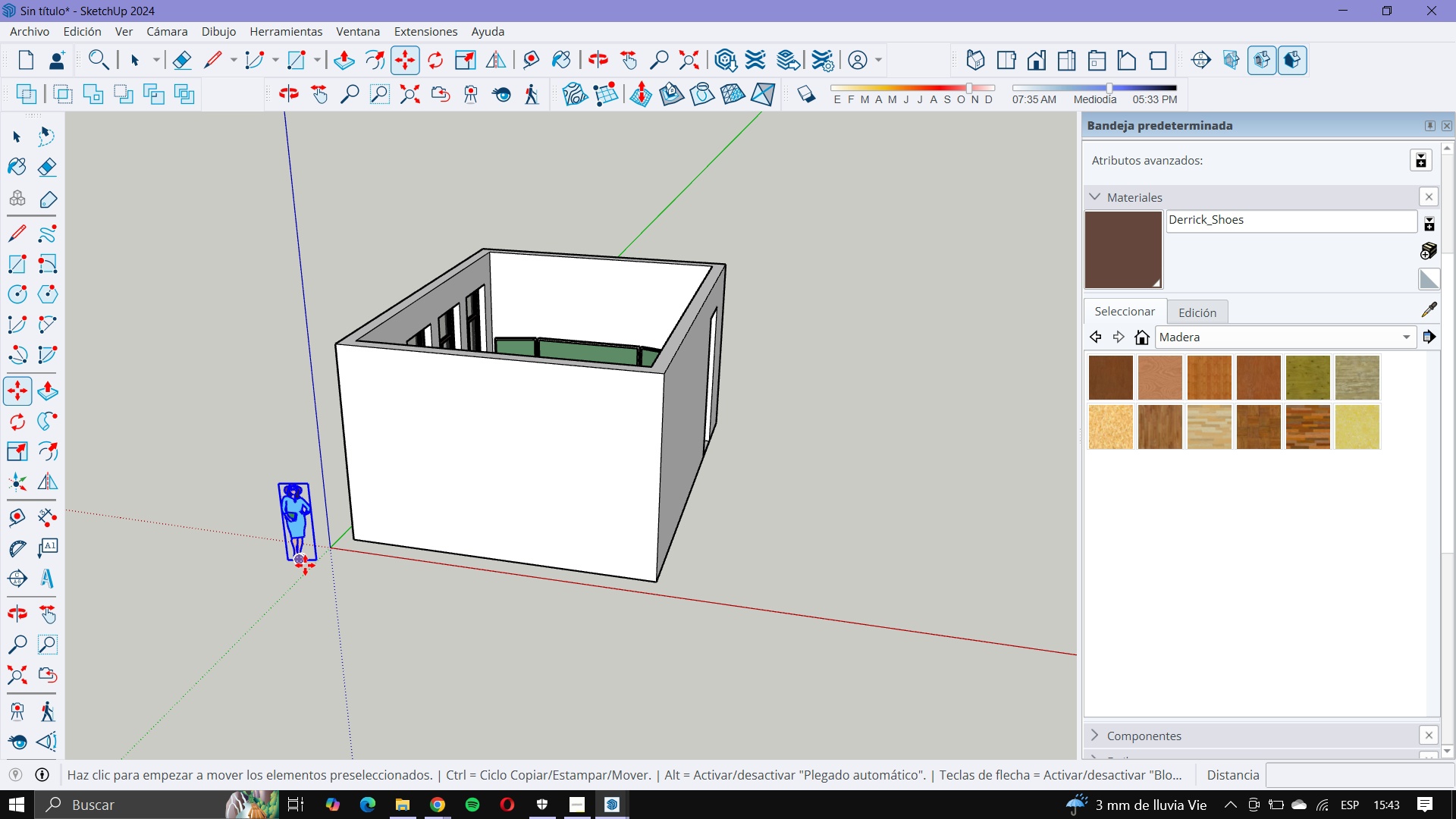 
left_click([305, 565])
 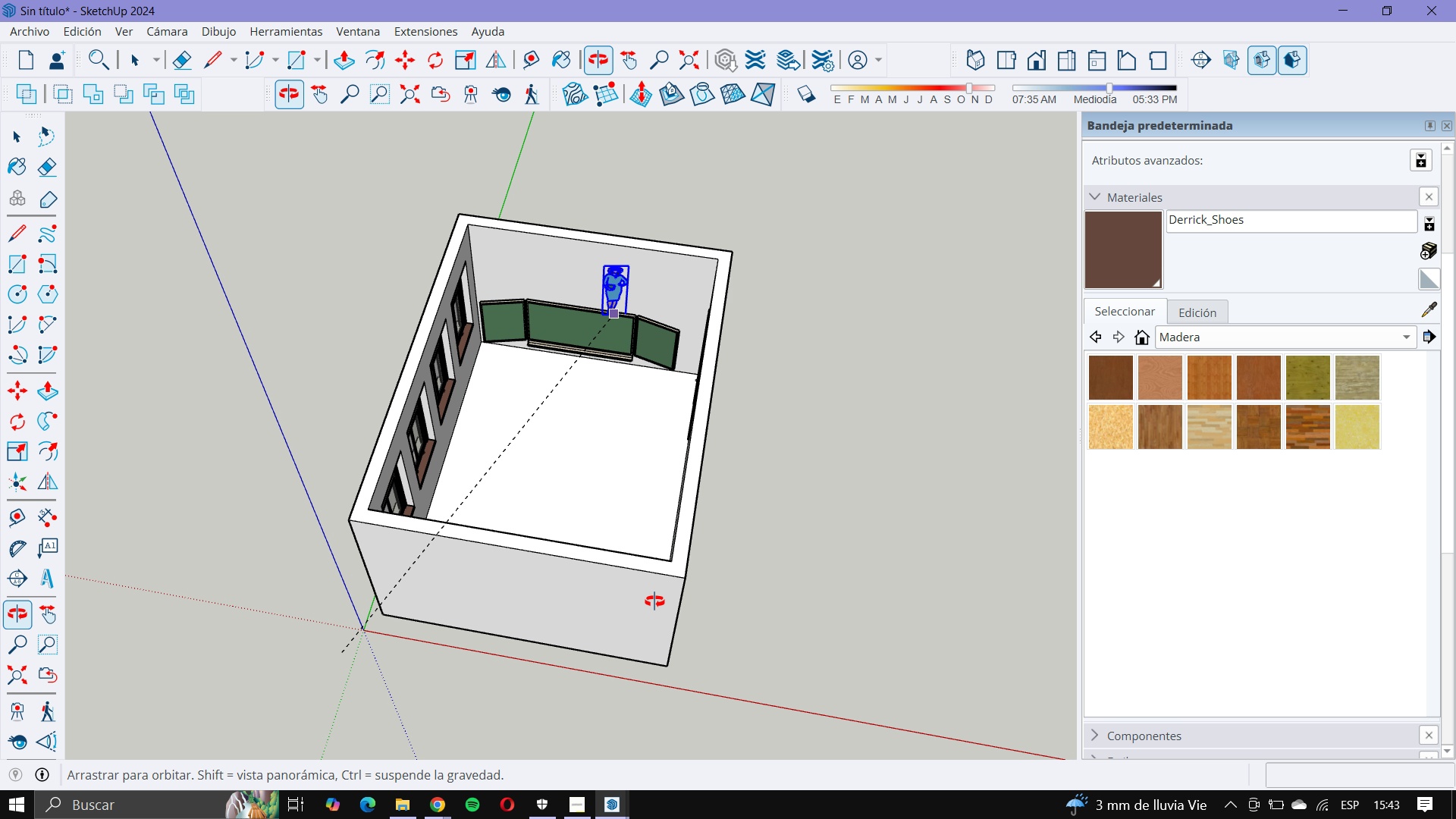 
scroll: coordinate [465, 326], scroll_direction: up, amount: 12.0
 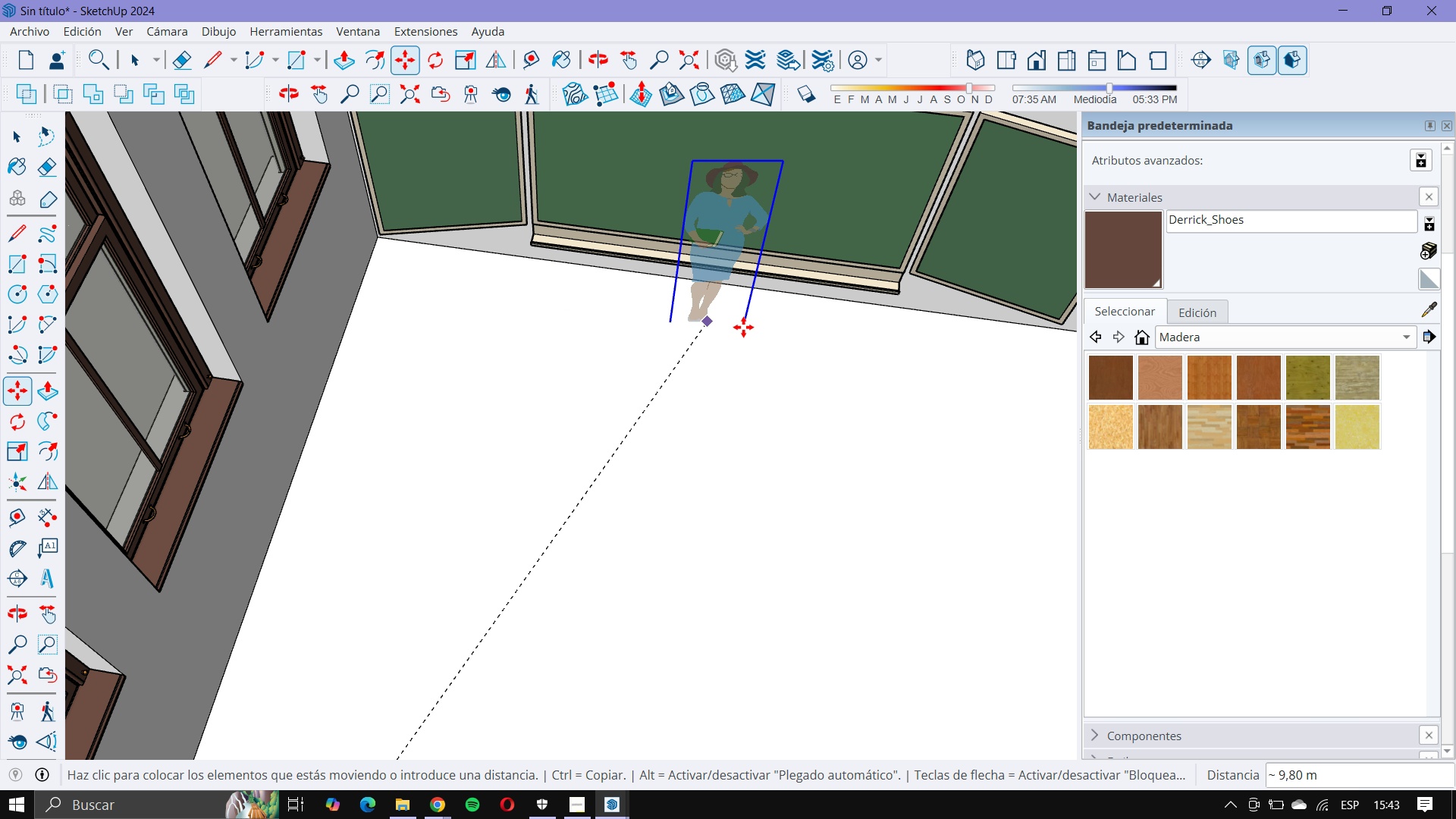 
key(Escape)
 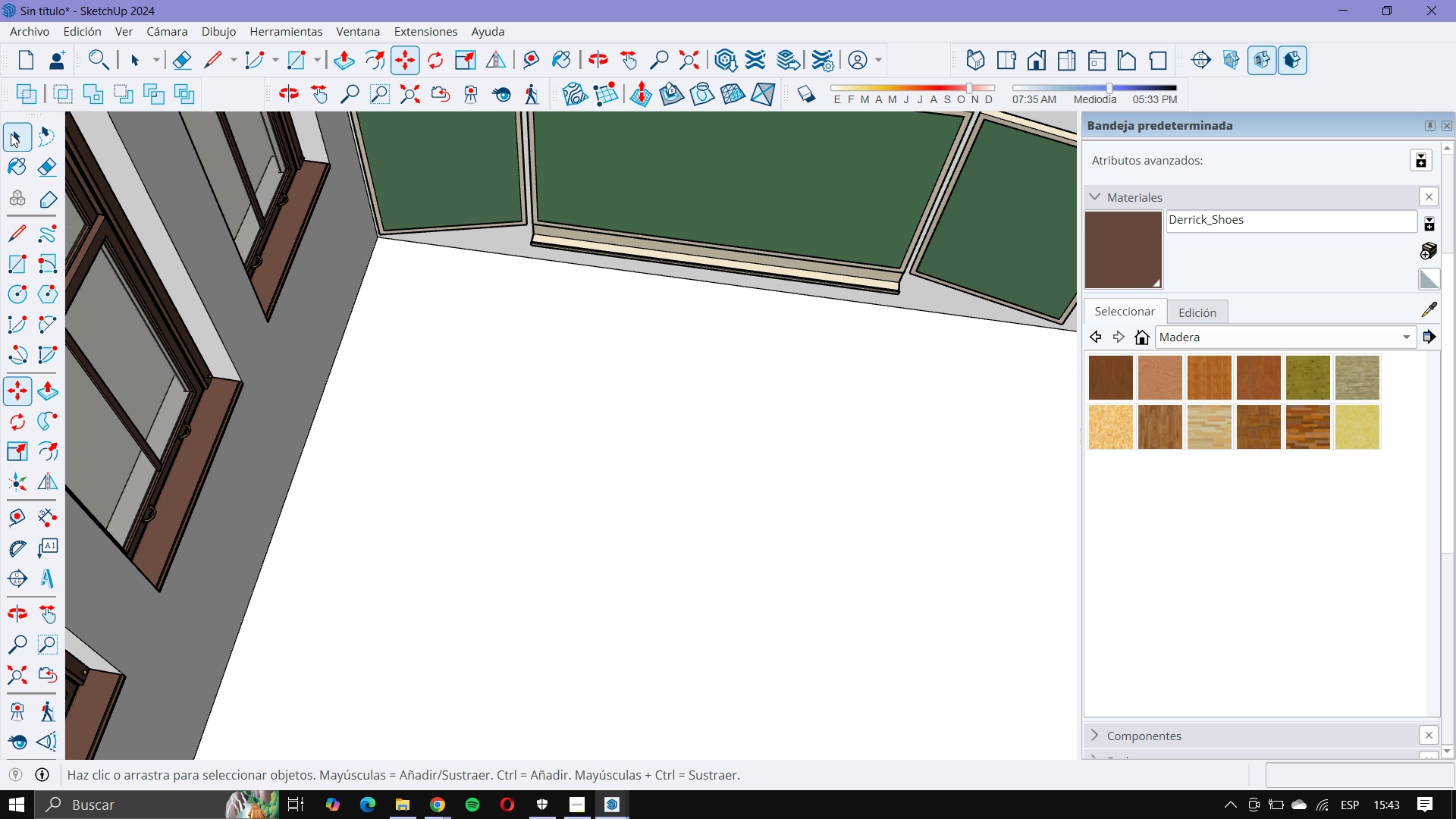 
double_click([682, 168])
 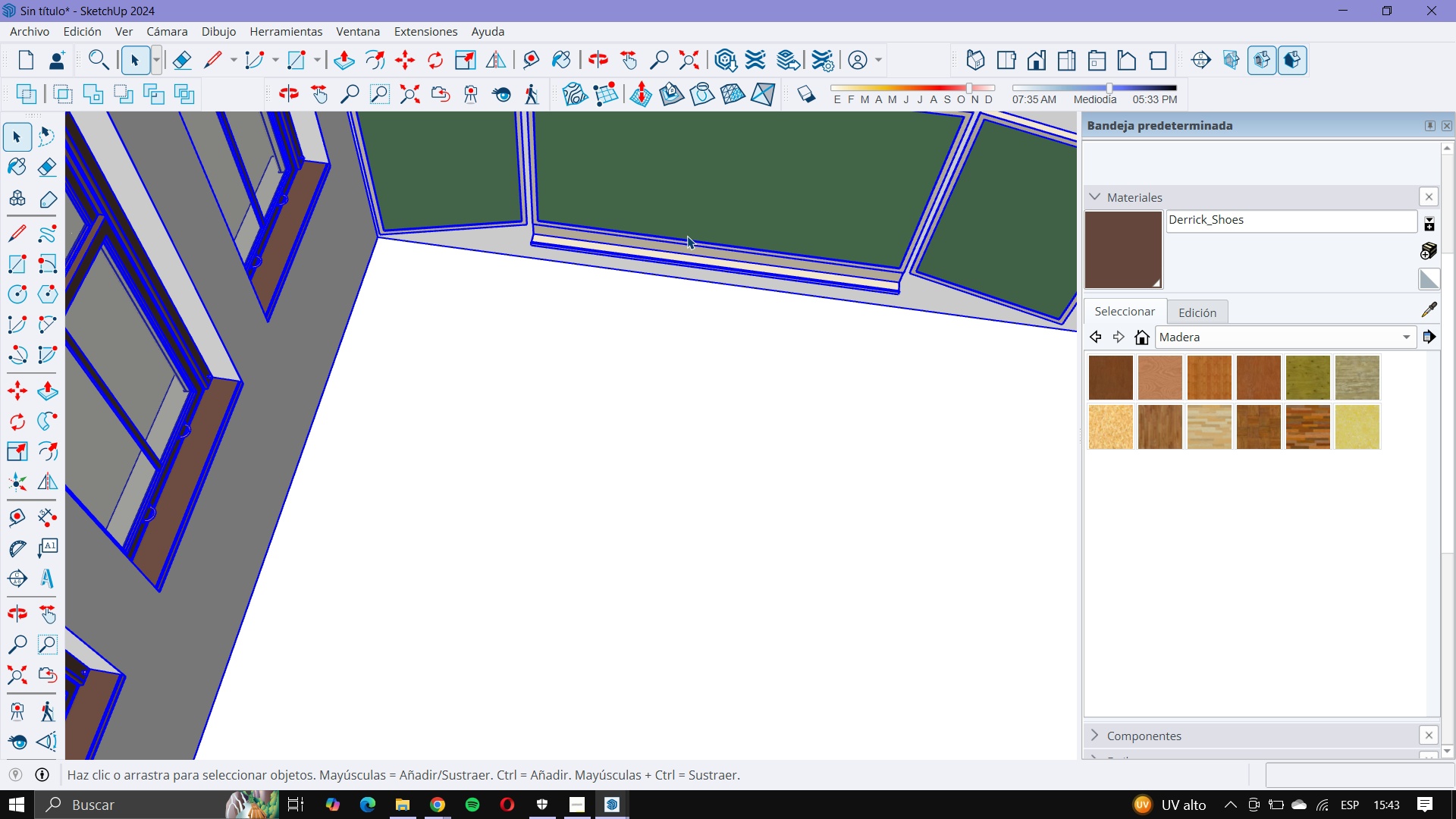 
double_click([687, 236])
 